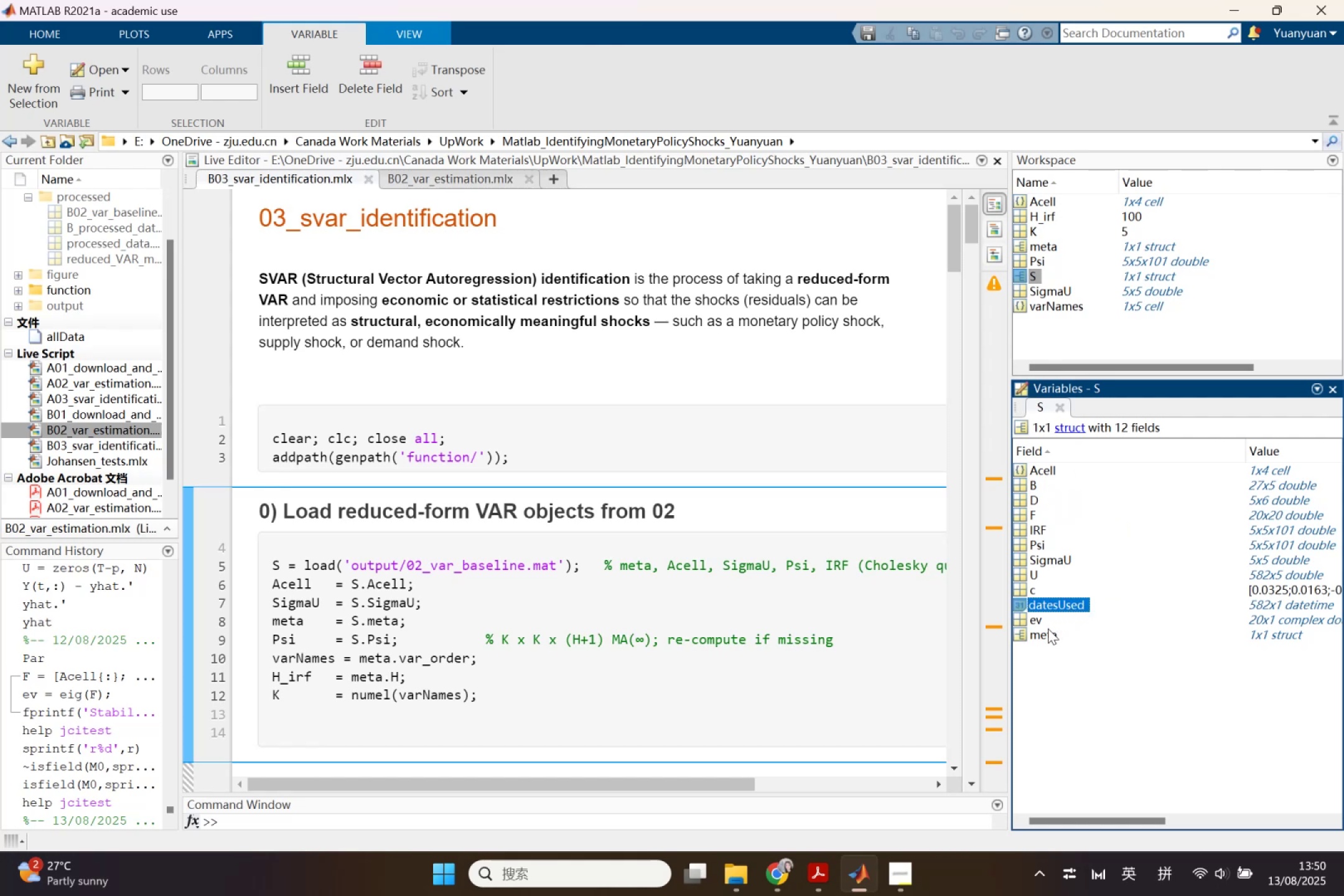 
left_click([1042, 640])
 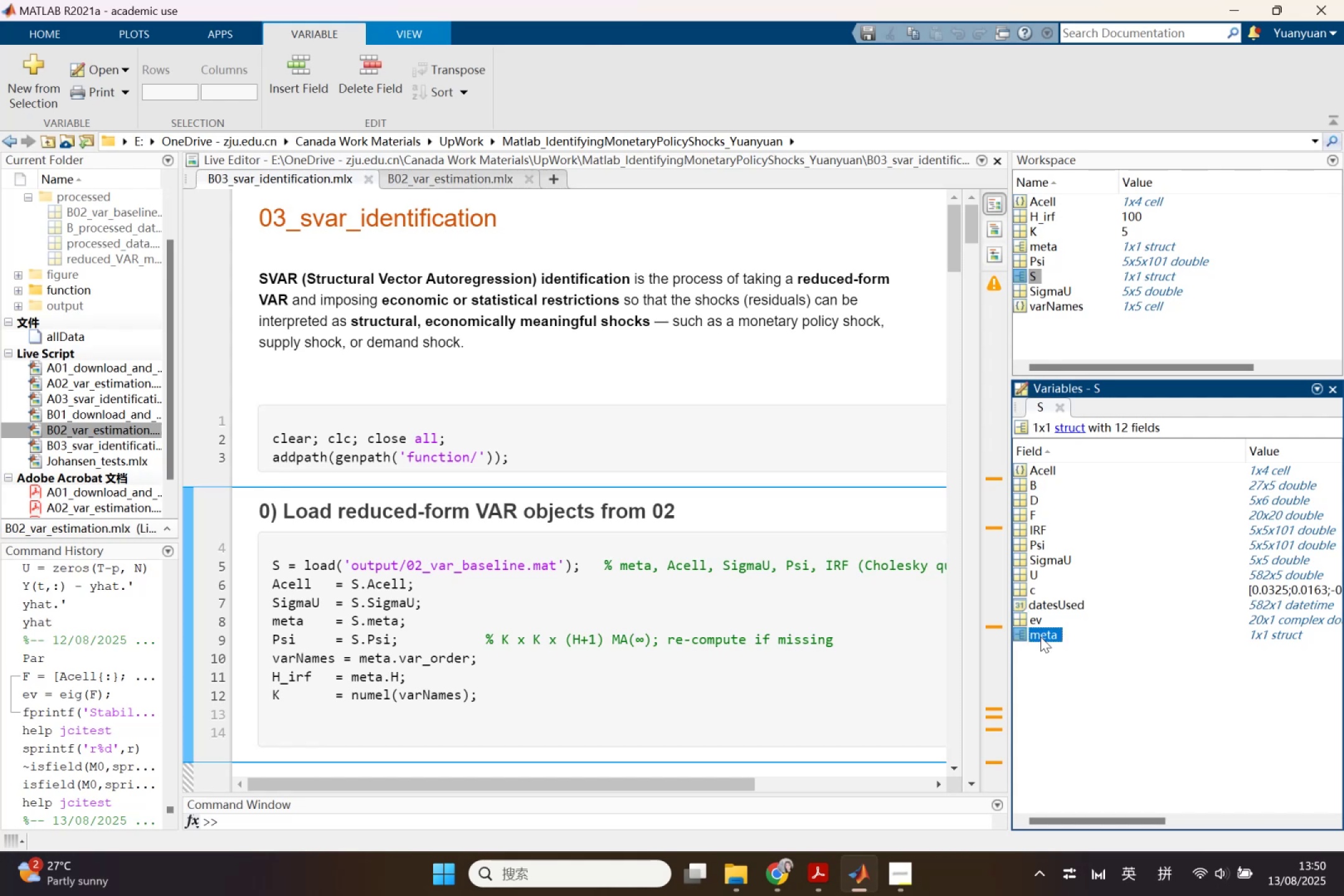 
double_click([1040, 637])
 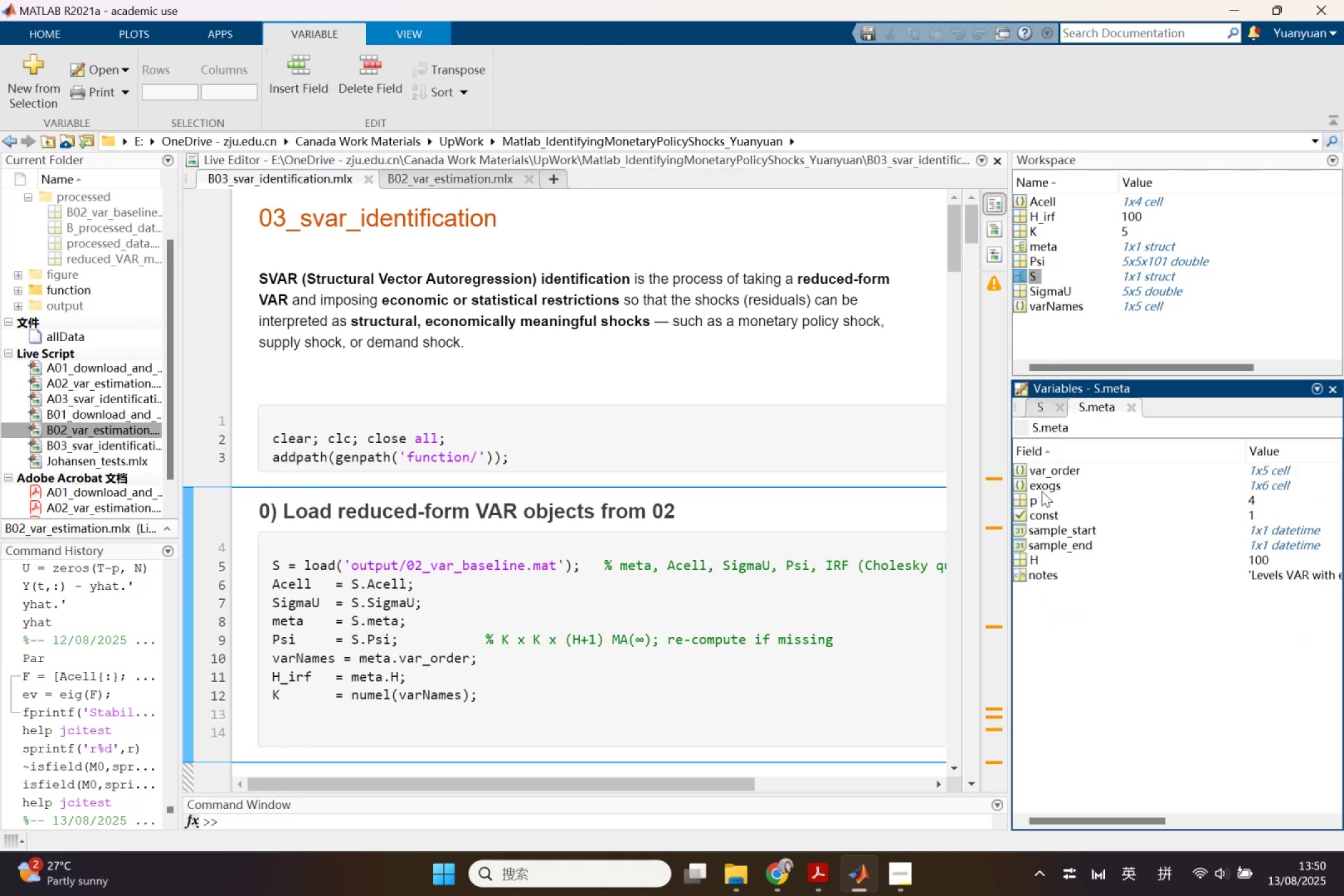 
left_click([1046, 471])
 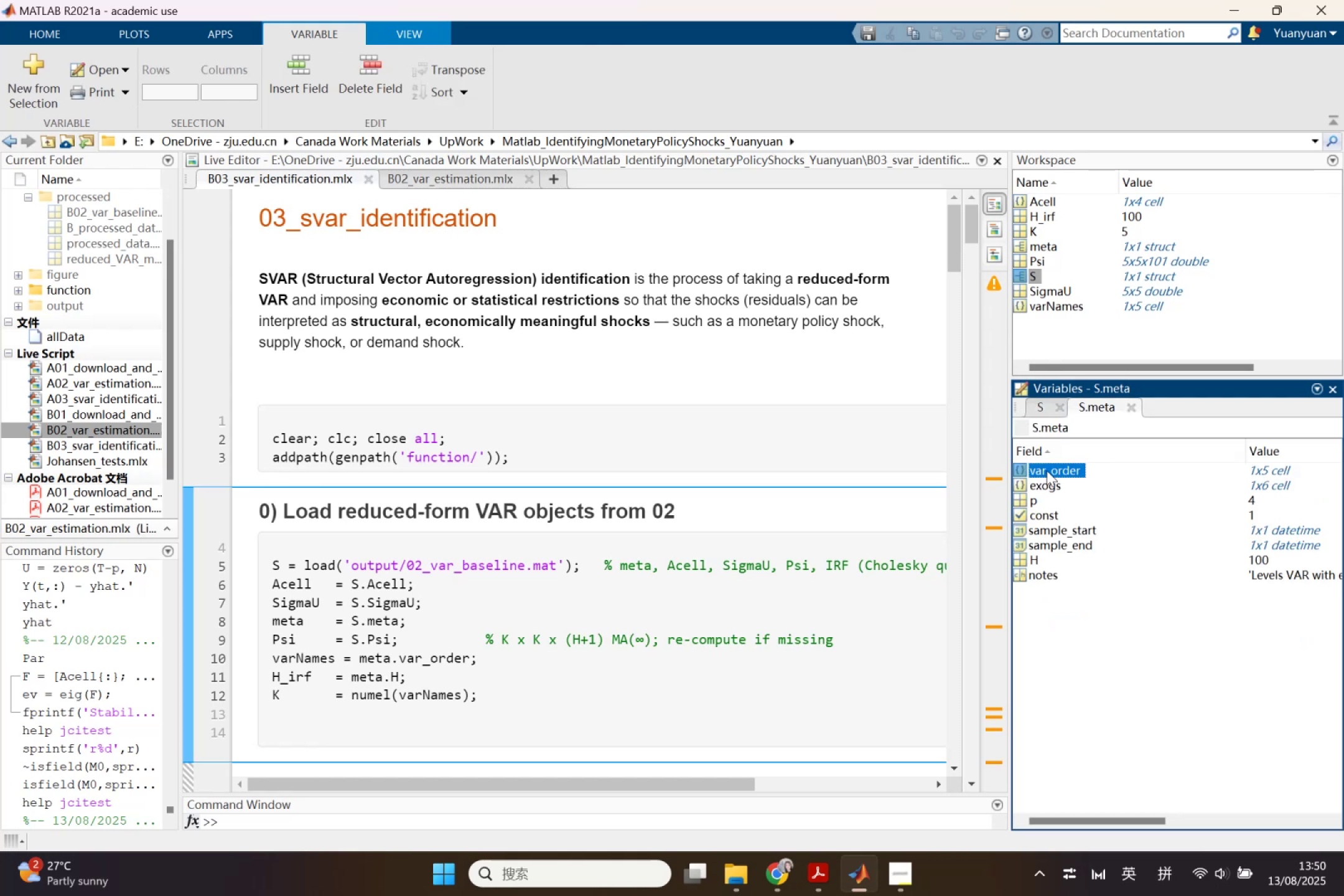 
wait(9.17)
 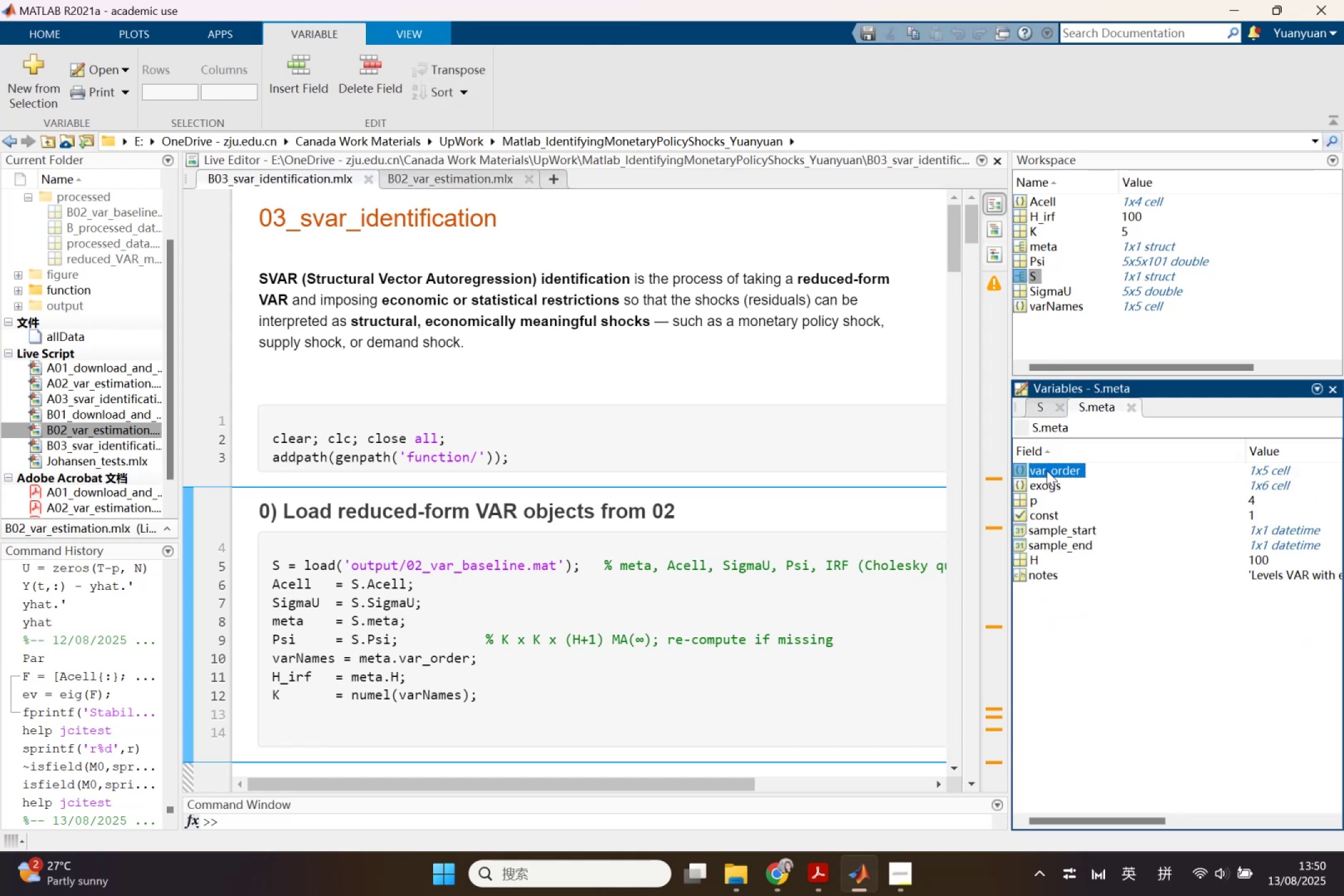 
double_click([1030, 561])
 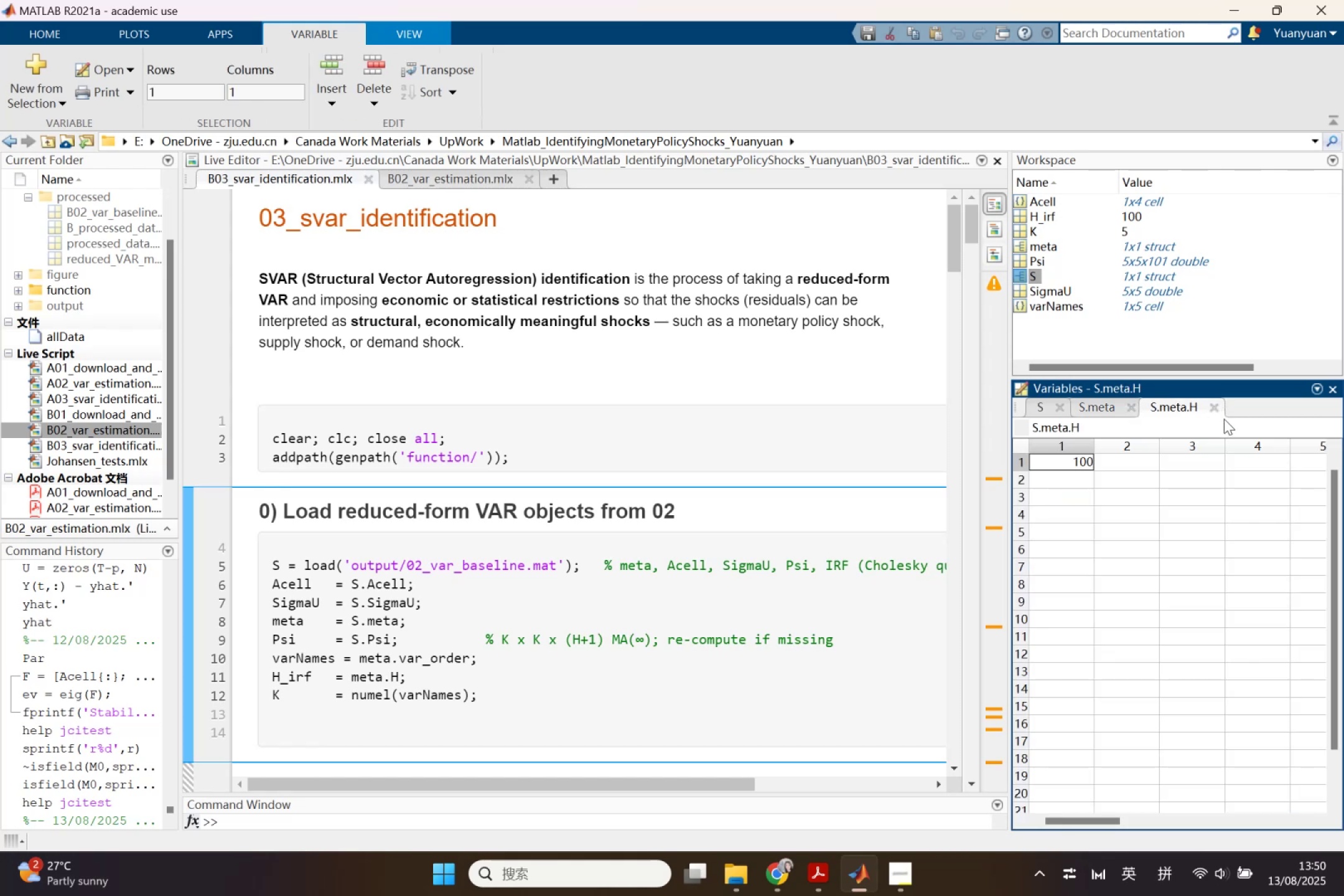 
left_click([1215, 408])
 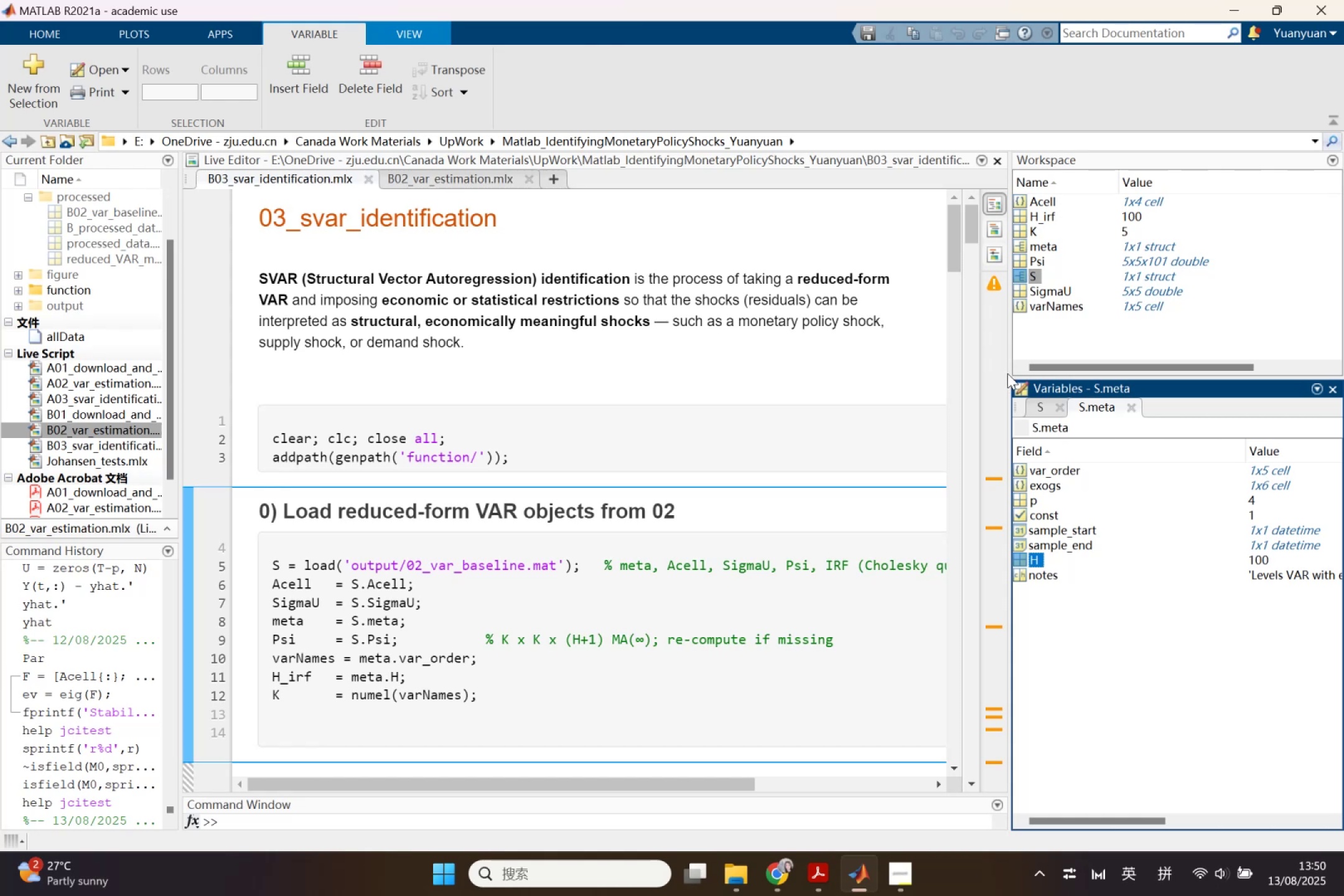 
wait(15.6)
 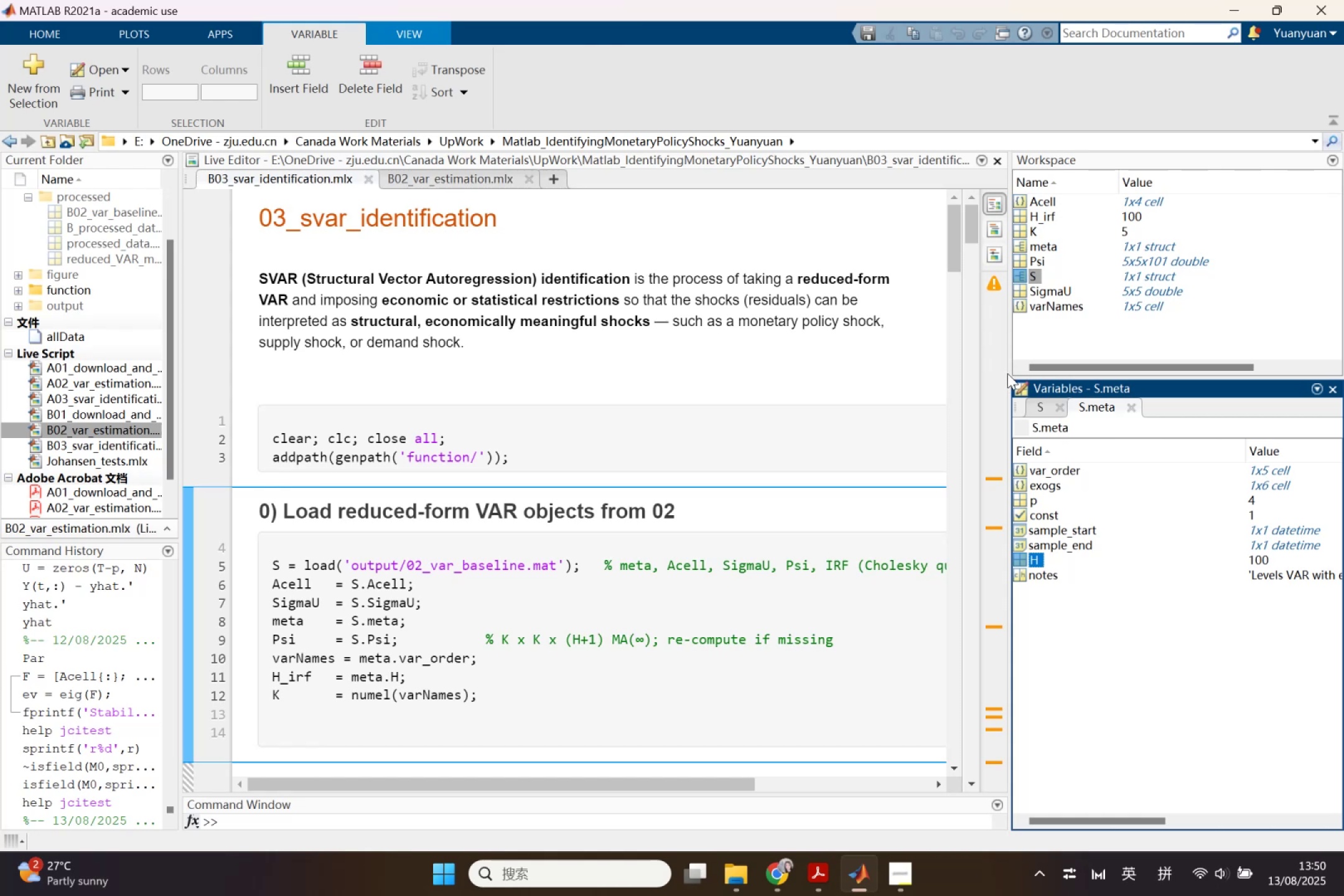 
scroll: coordinate [649, 449], scroll_direction: down, amount: 3.0
 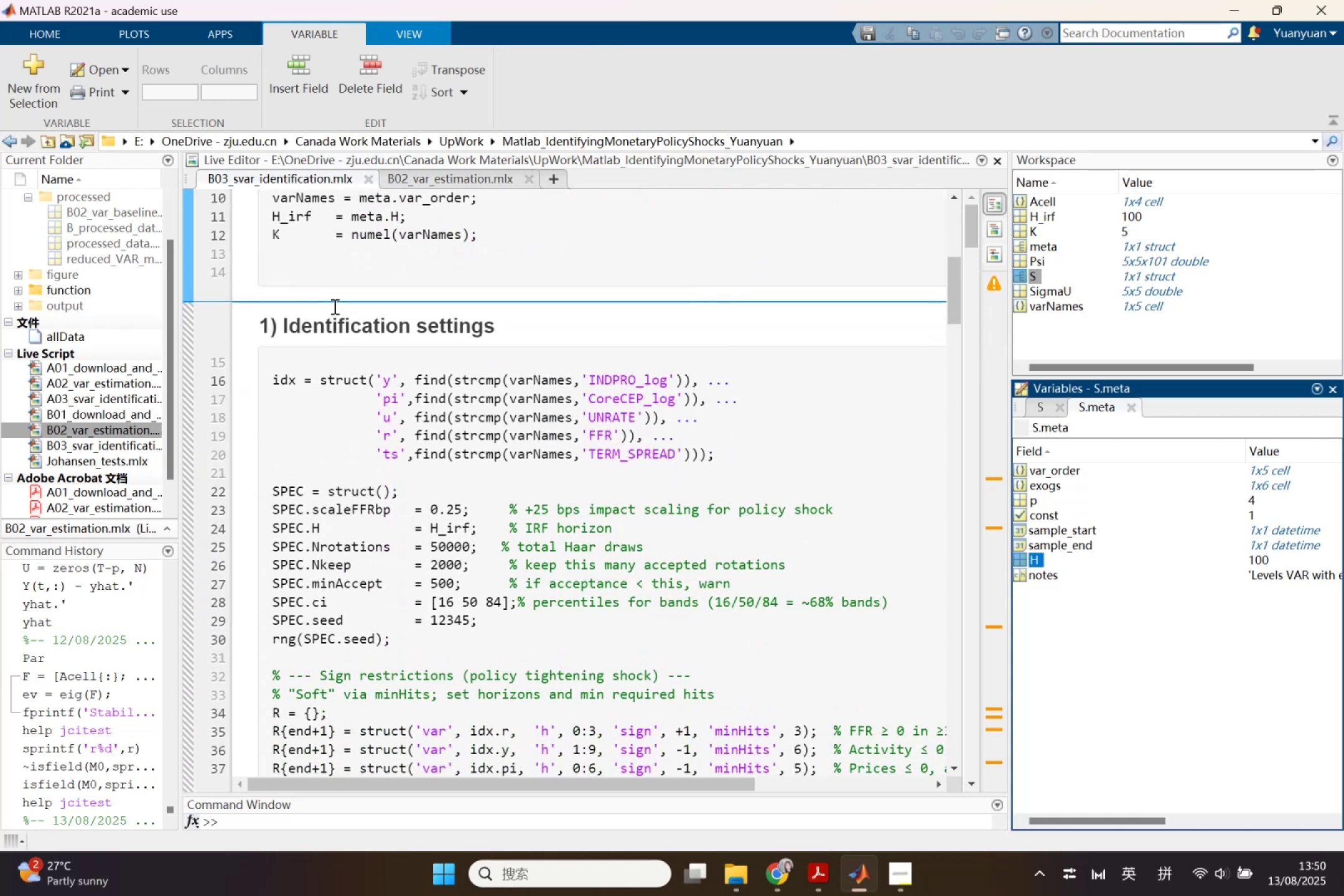 
left_click([297, 245])
 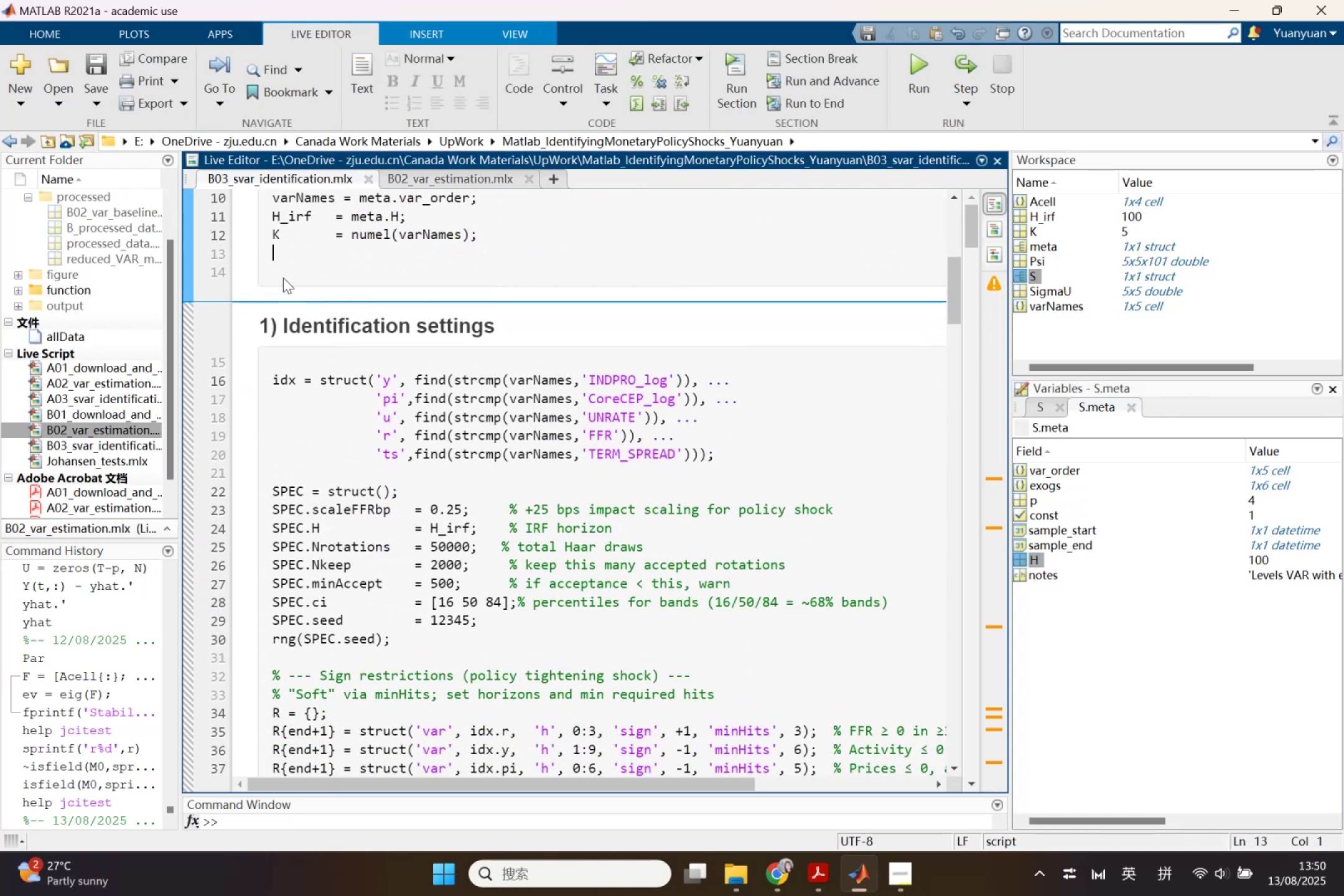 
double_click([283, 278])
 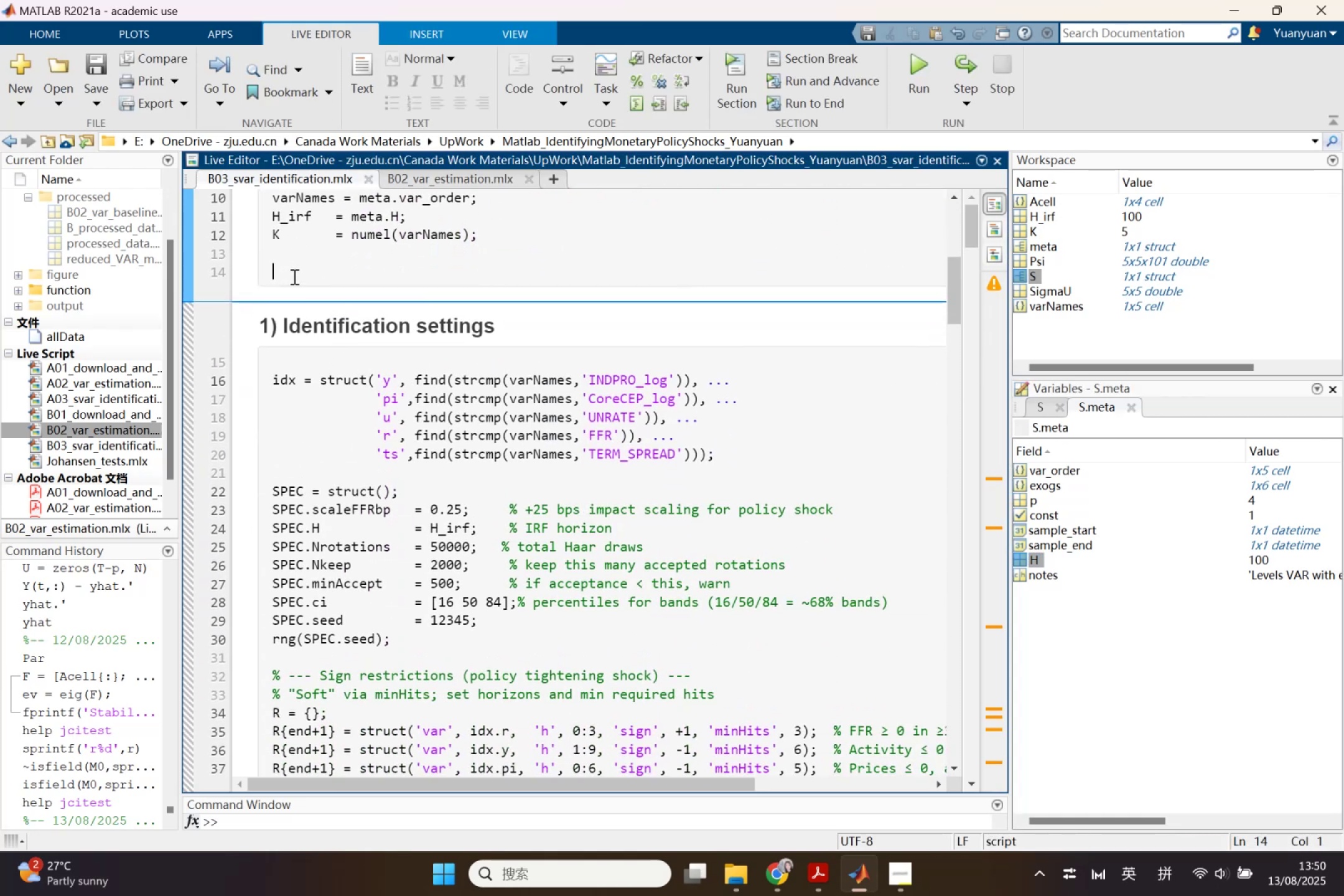 
key(Delete)
 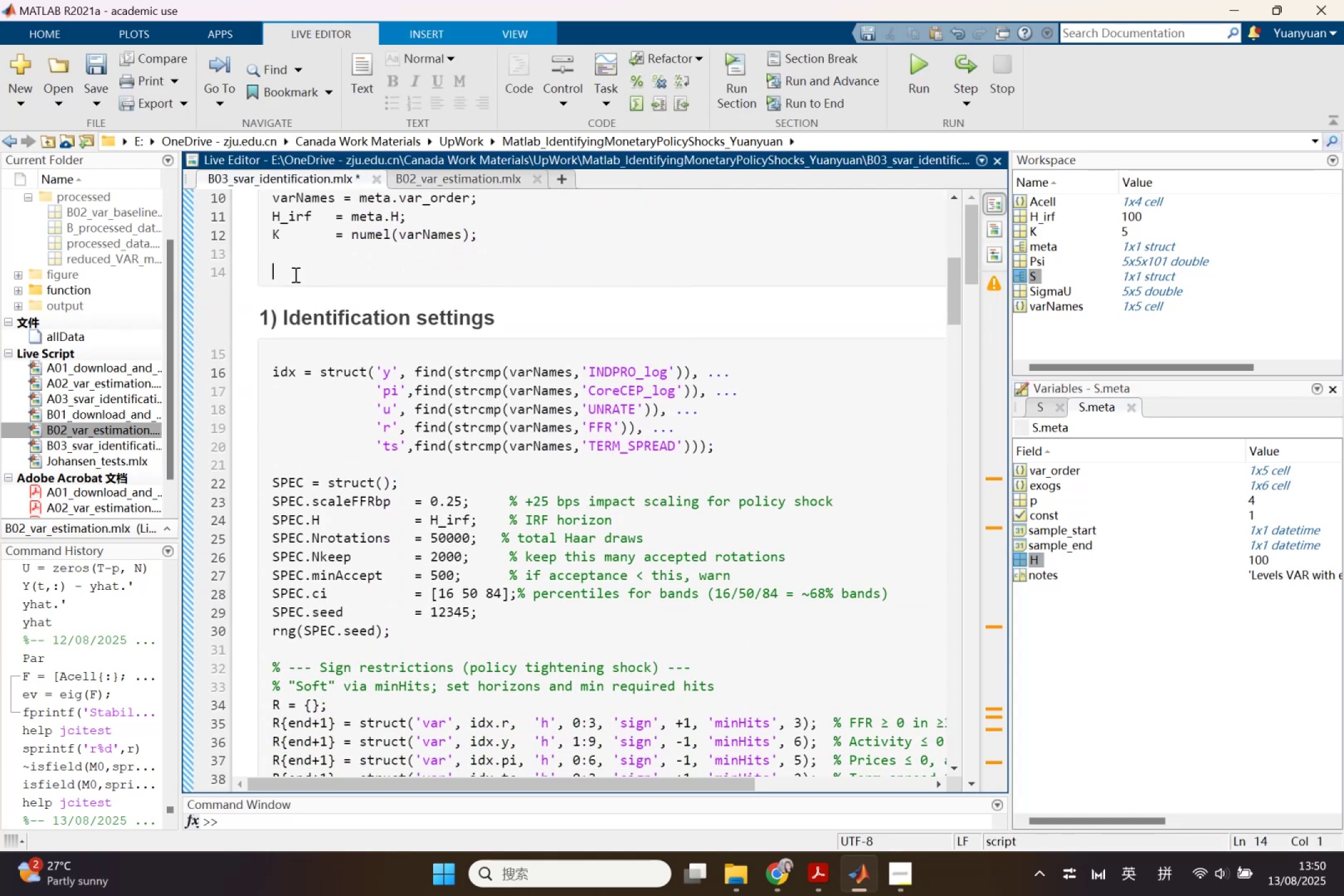 
key(Control+Z)
 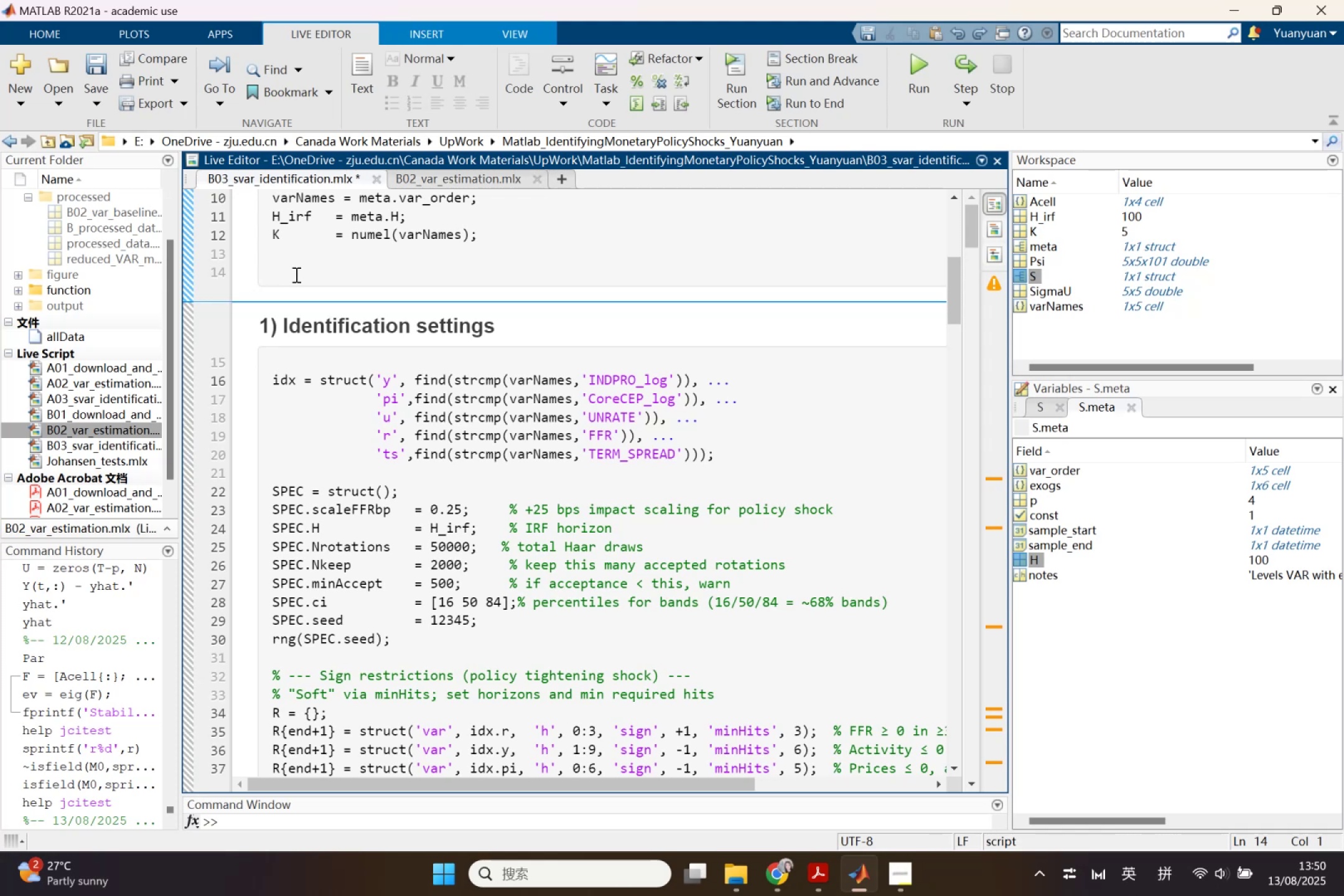 
key(Backspace)
 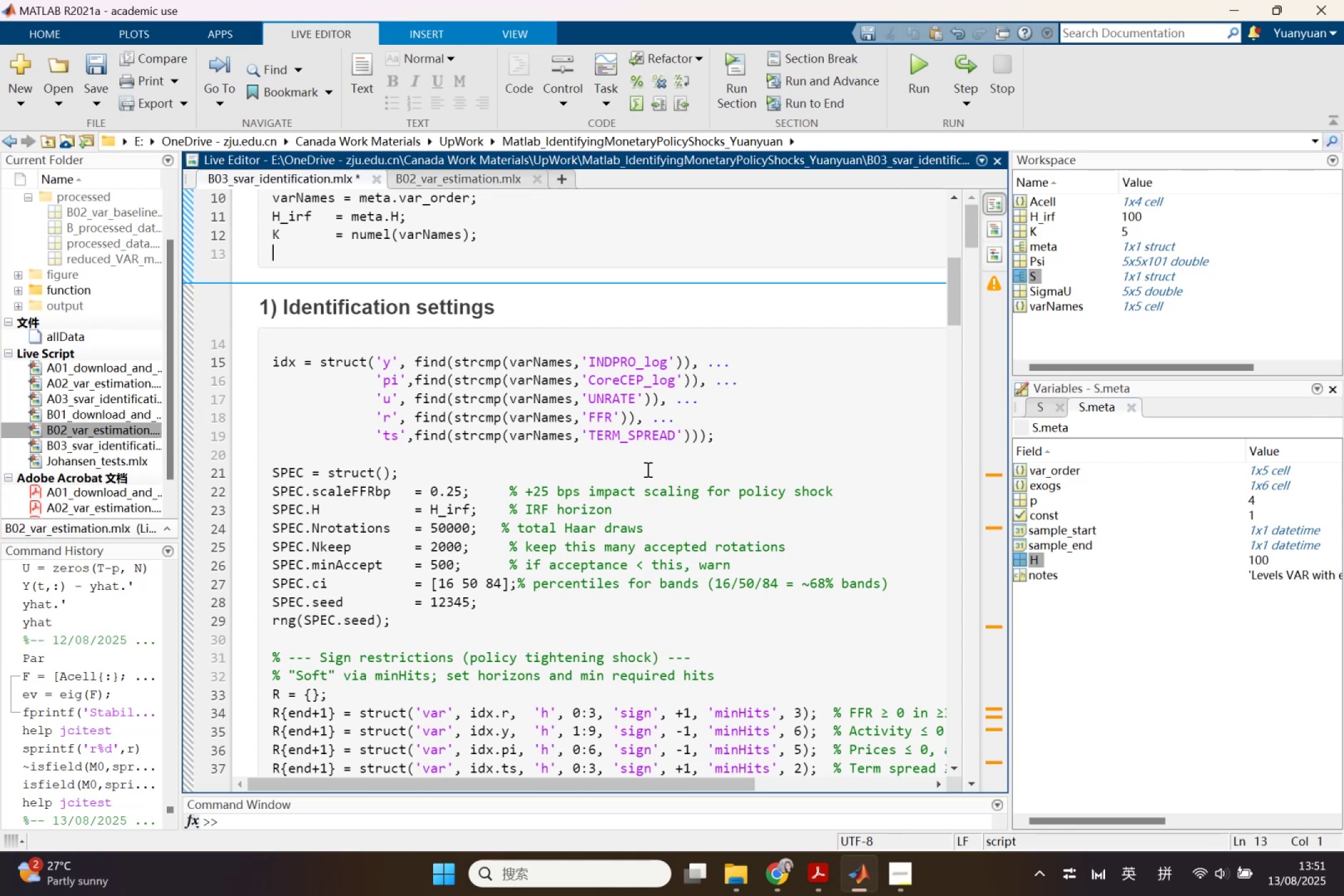 
wait(44.66)
 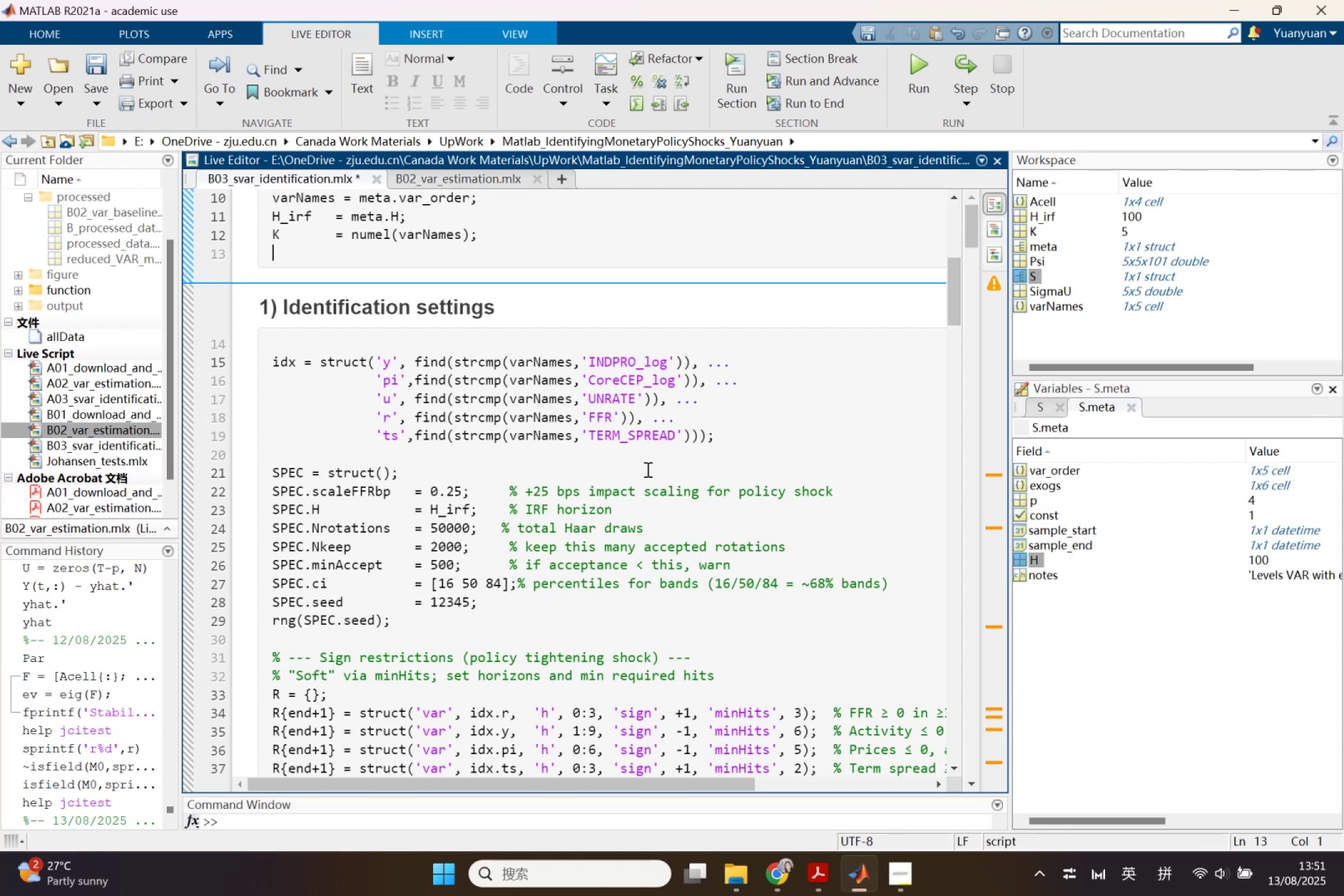 
left_click([281, 658])
 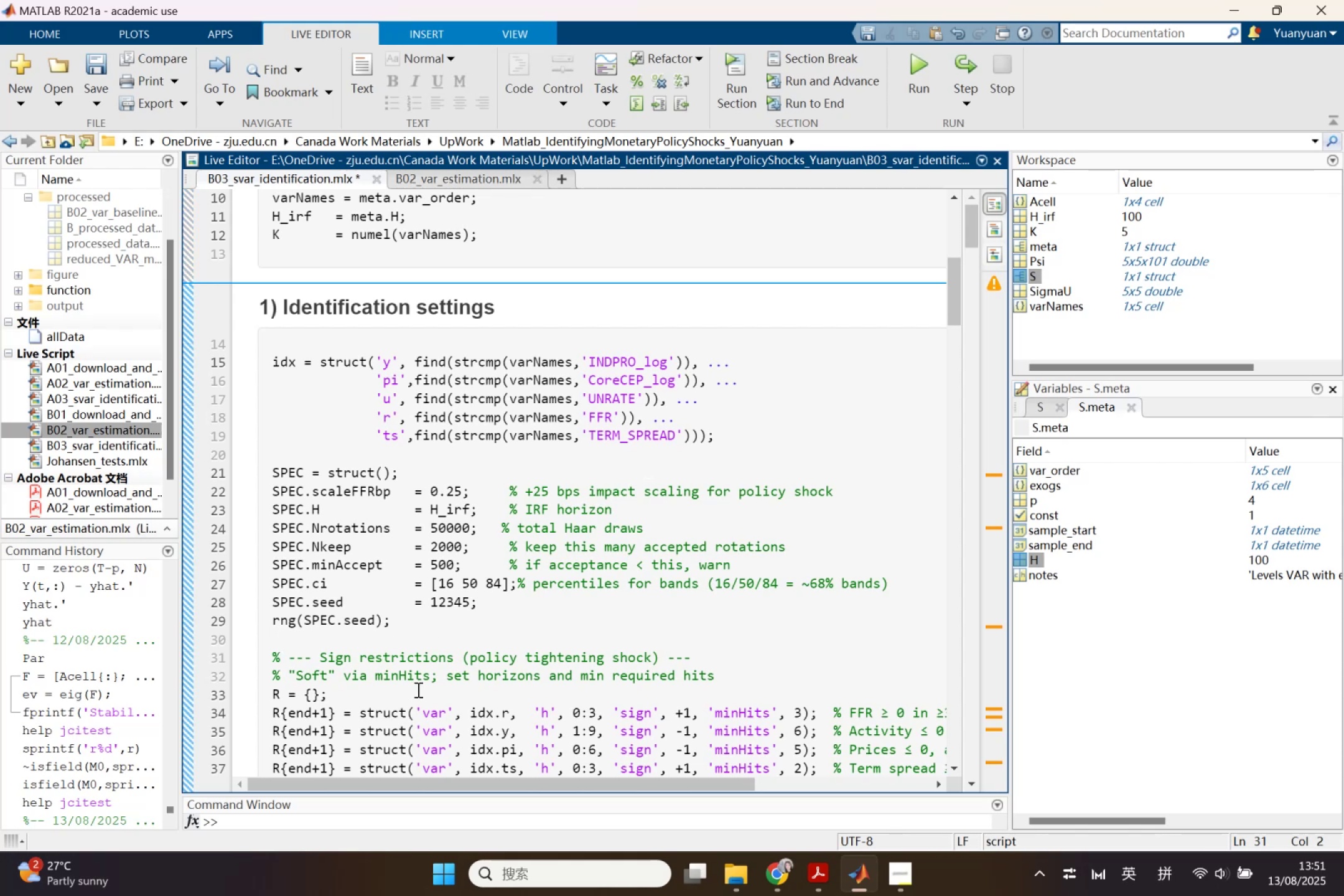 
scroll: coordinate [422, 691], scroll_direction: down, amount: 2.0
 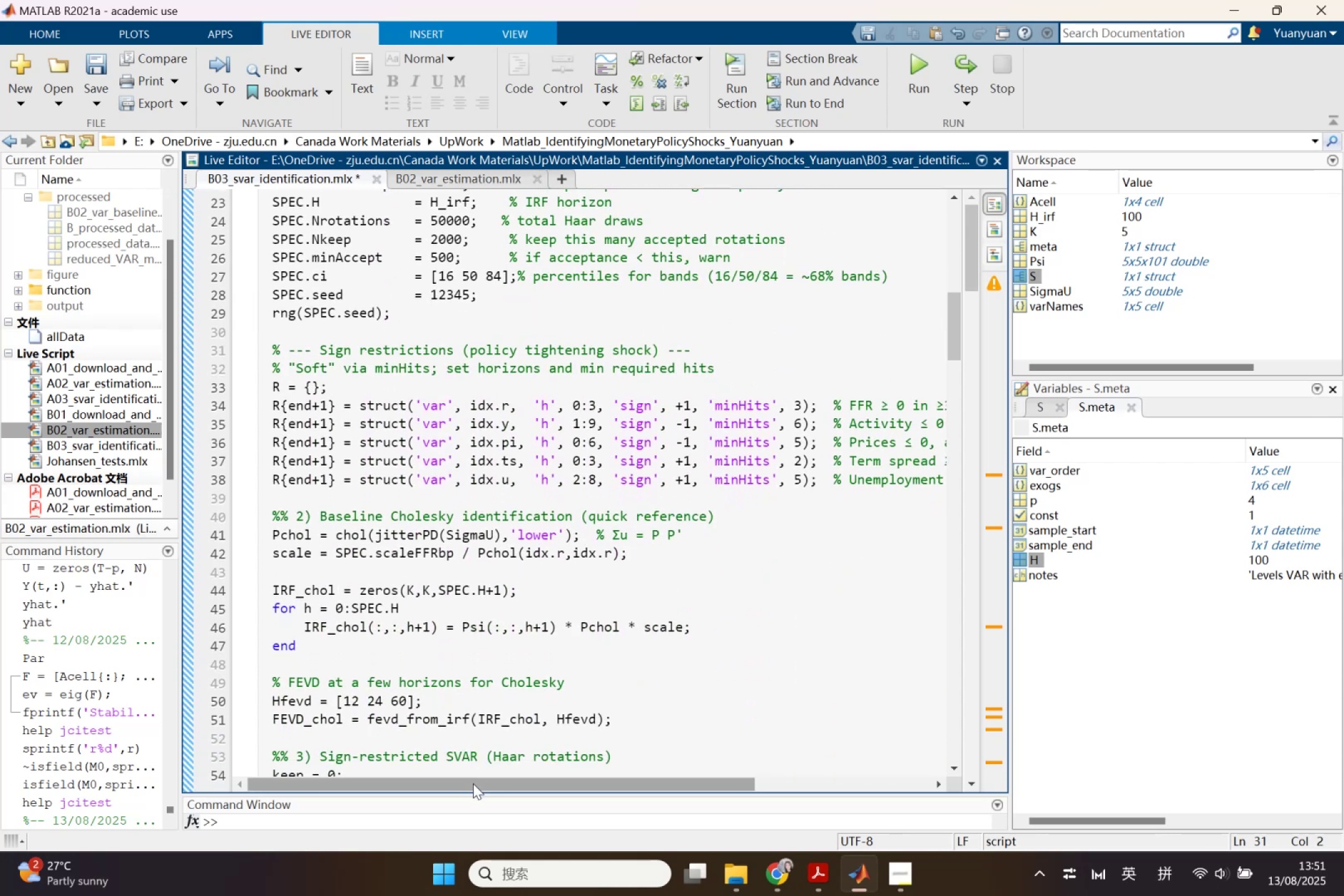 
scroll: coordinate [584, 750], scroll_direction: up, amount: 3.0
 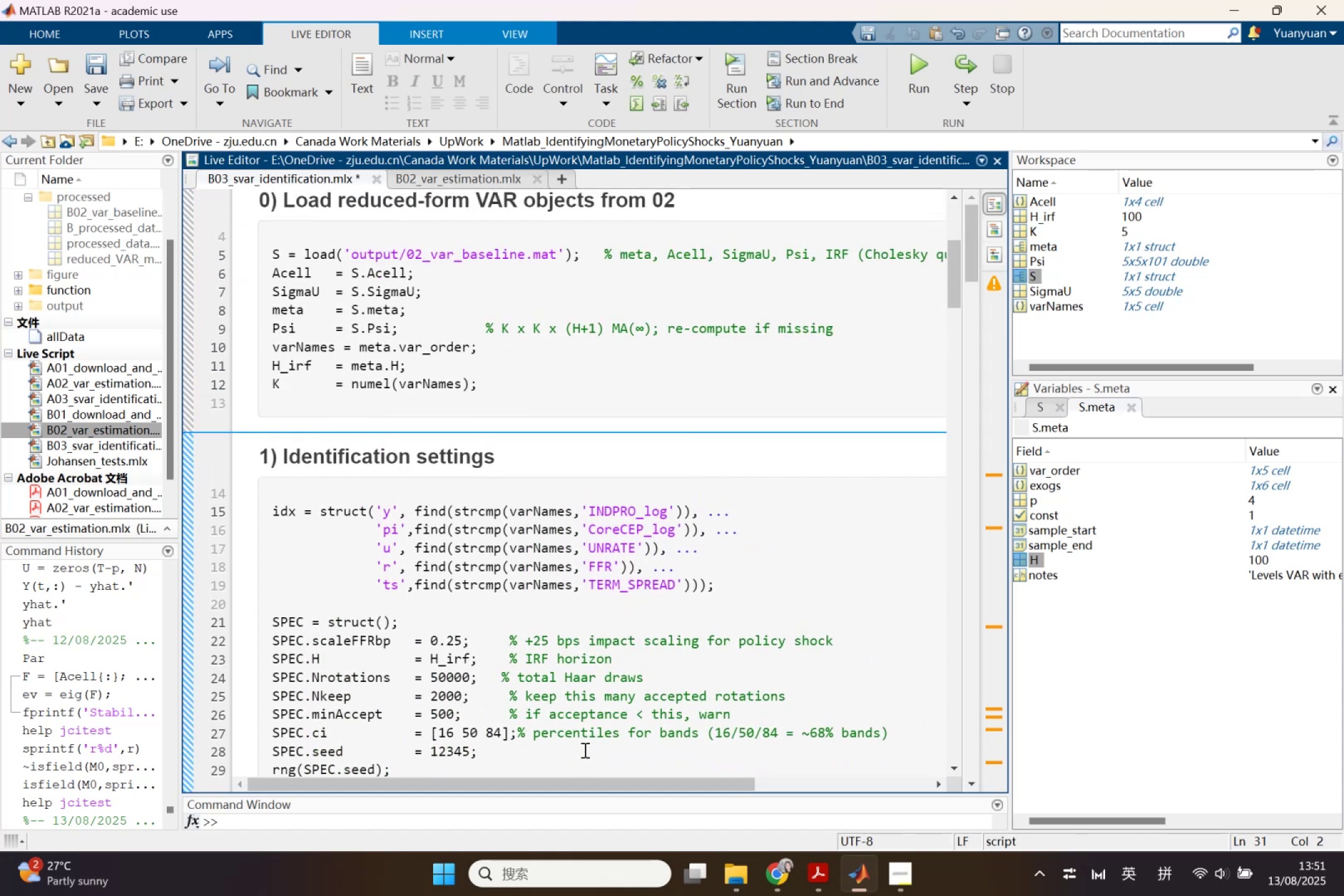 
scroll: coordinate [584, 750], scroll_direction: down, amount: 1.0
 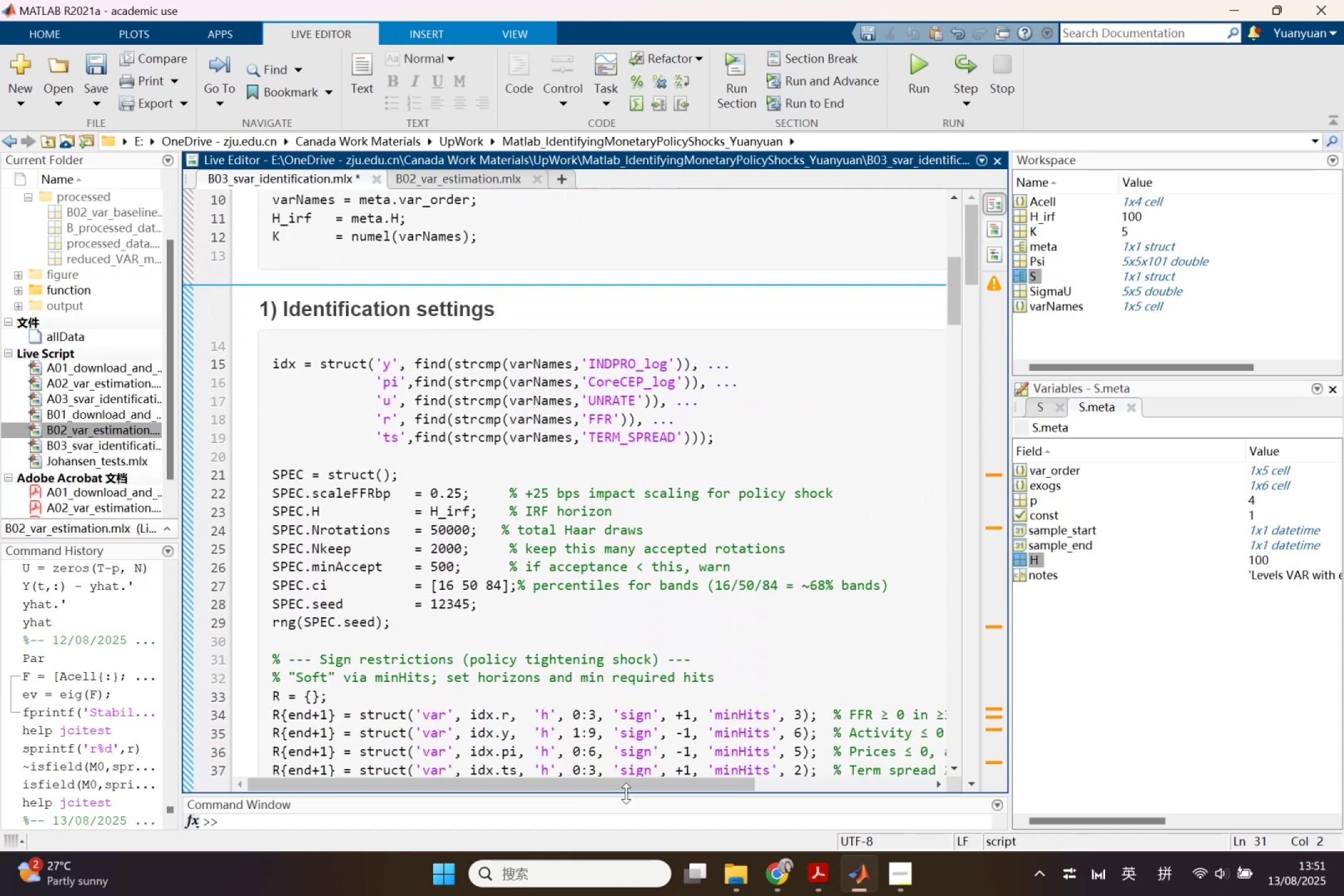 
left_click_drag(start_coordinate=[633, 783], to_coordinate=[595, 765])
 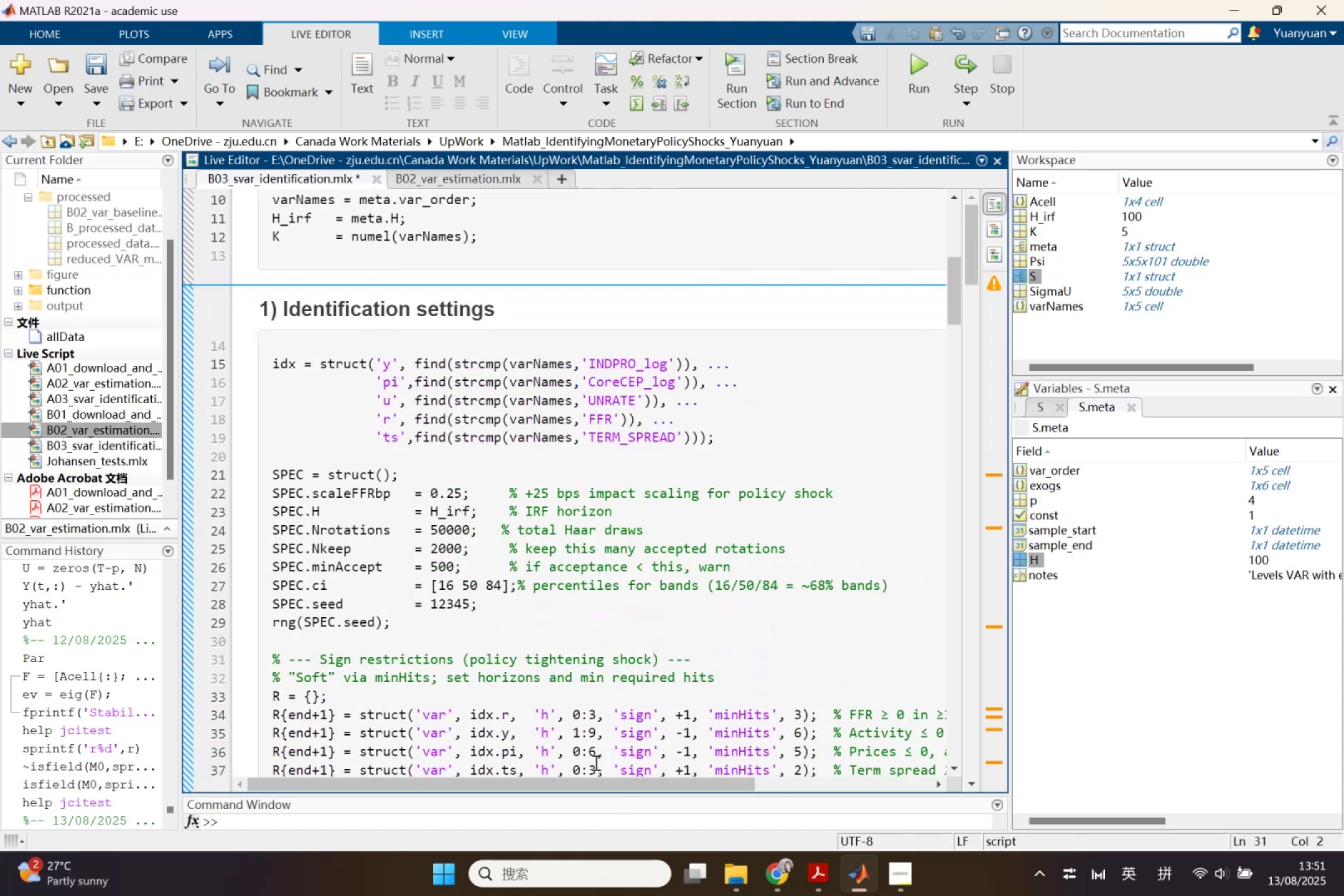 
scroll: coordinate [595, 760], scroll_direction: down, amount: 1.0
 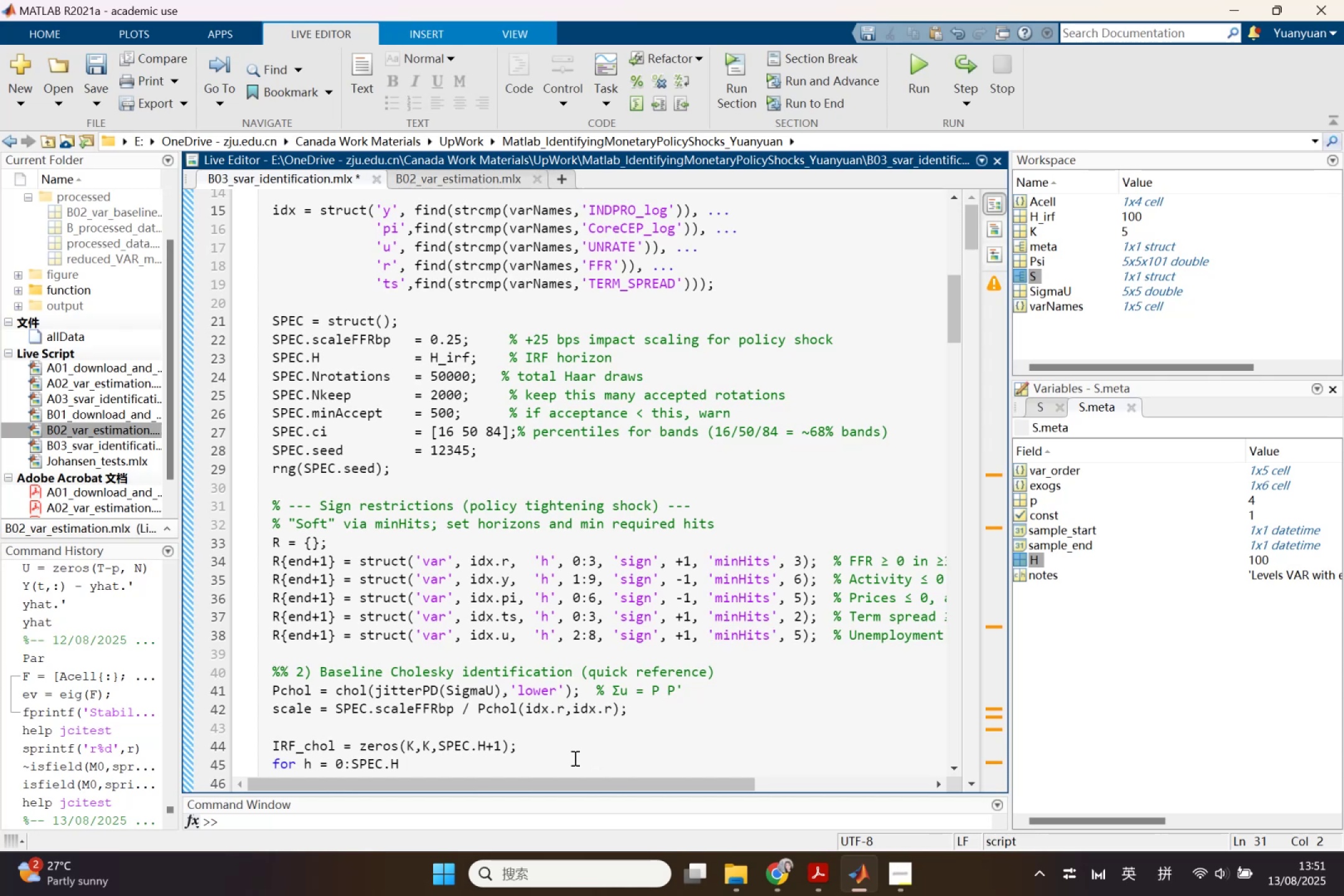 
scroll: coordinate [643, 532], scroll_direction: up, amount: 3.0
 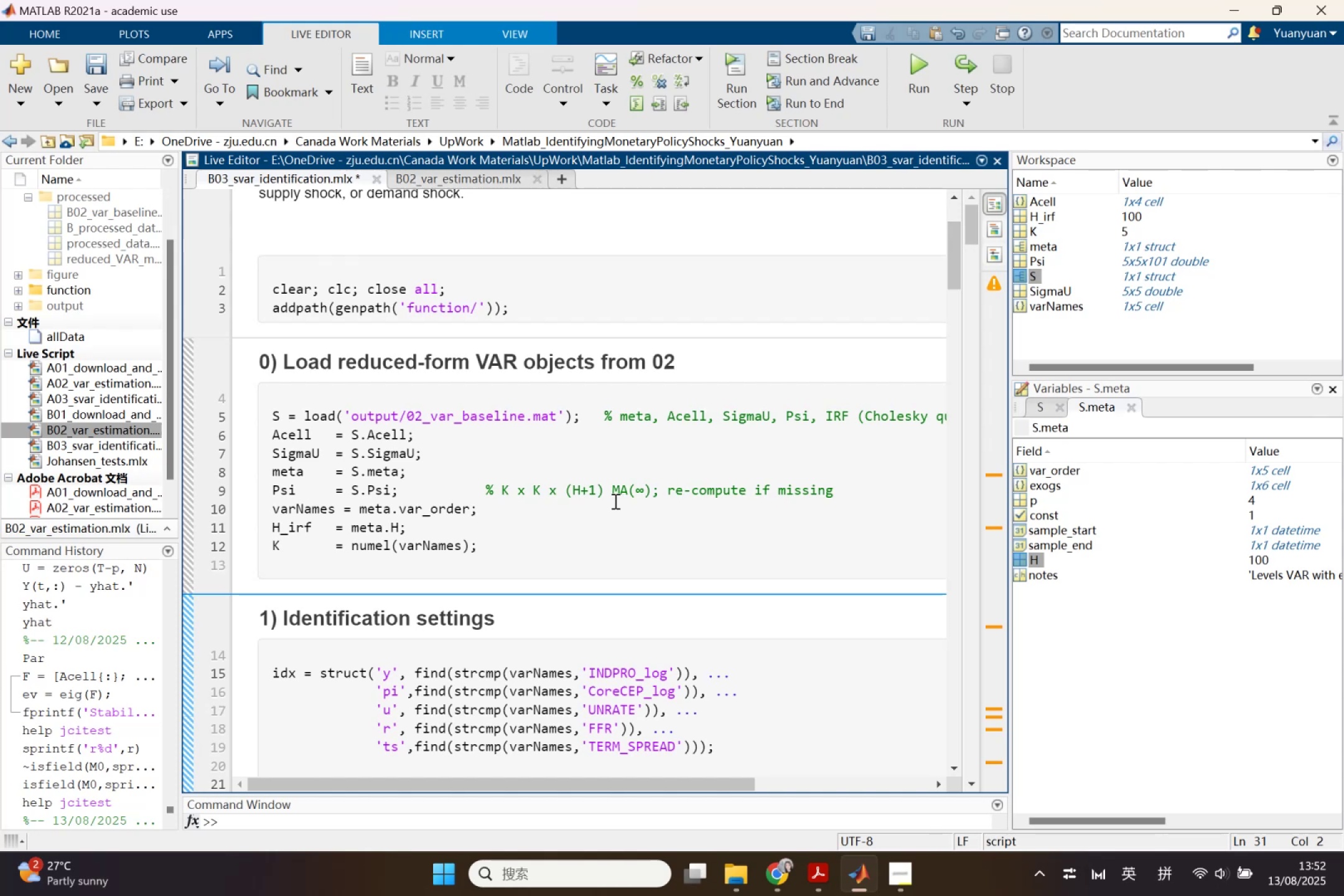 
wait(31.06)
 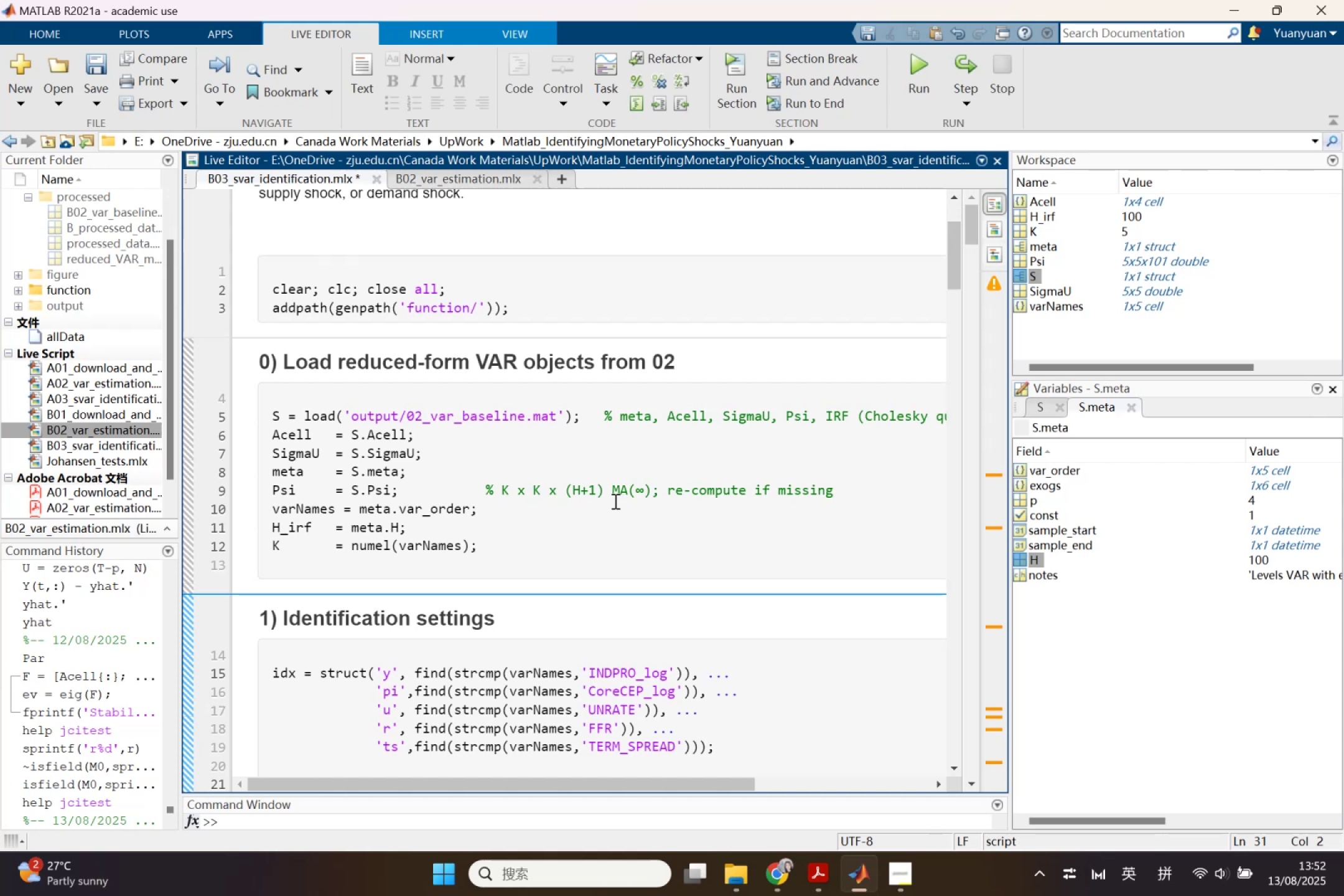 
left_click([489, 185])
 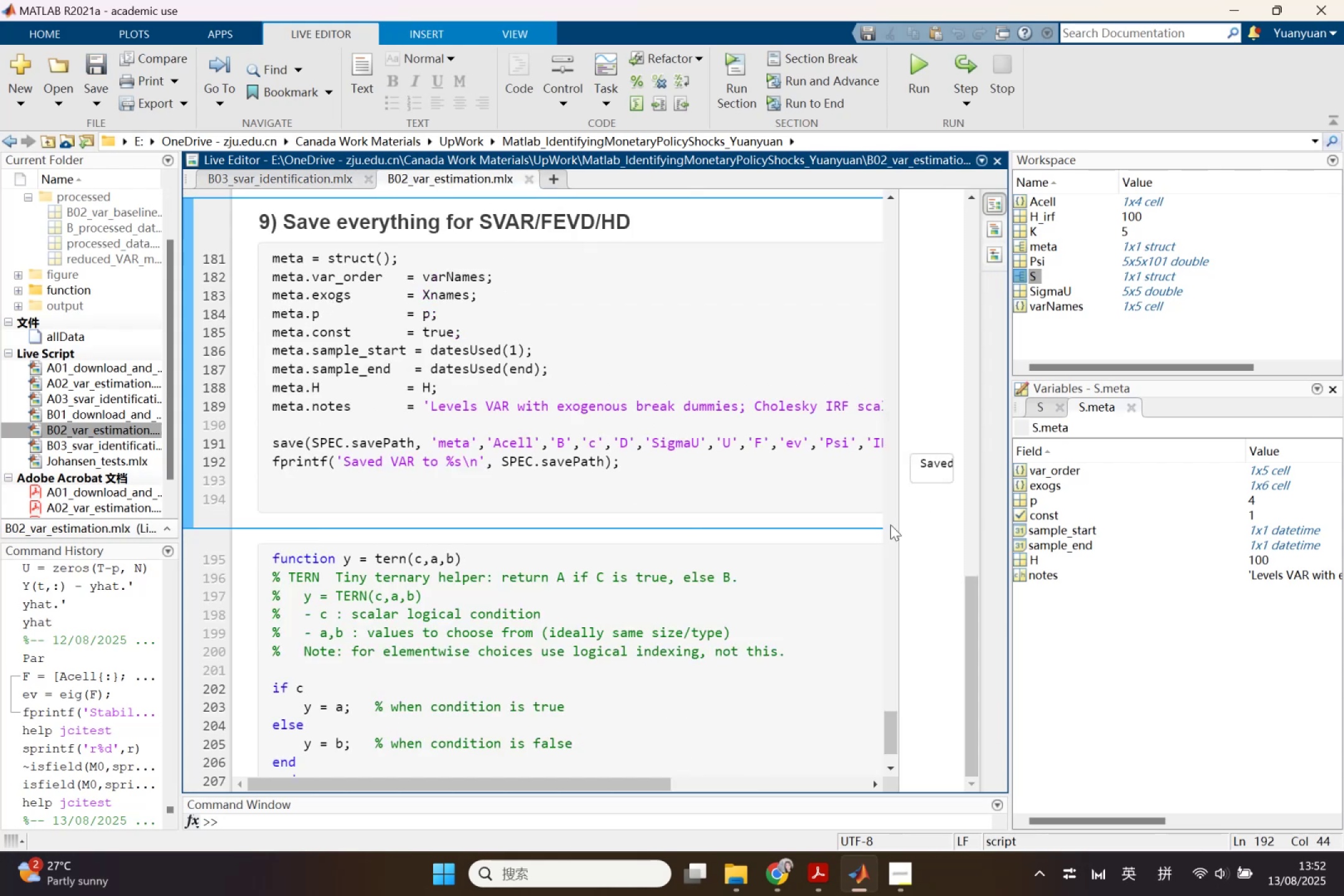 
left_click_drag(start_coordinate=[898, 525], to_coordinate=[702, 509])
 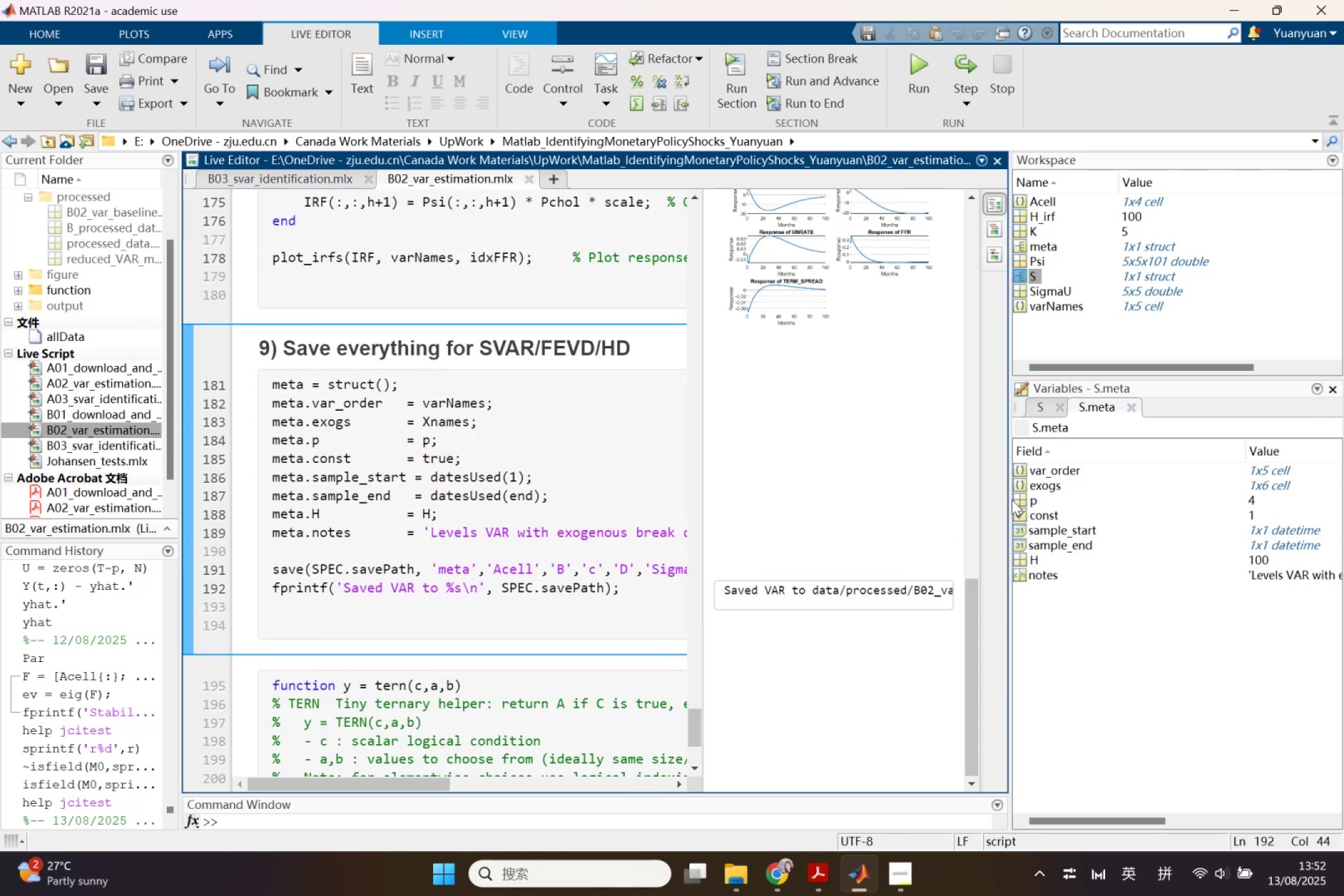 
left_click_drag(start_coordinate=[1009, 499], to_coordinate=[1343, 525])
 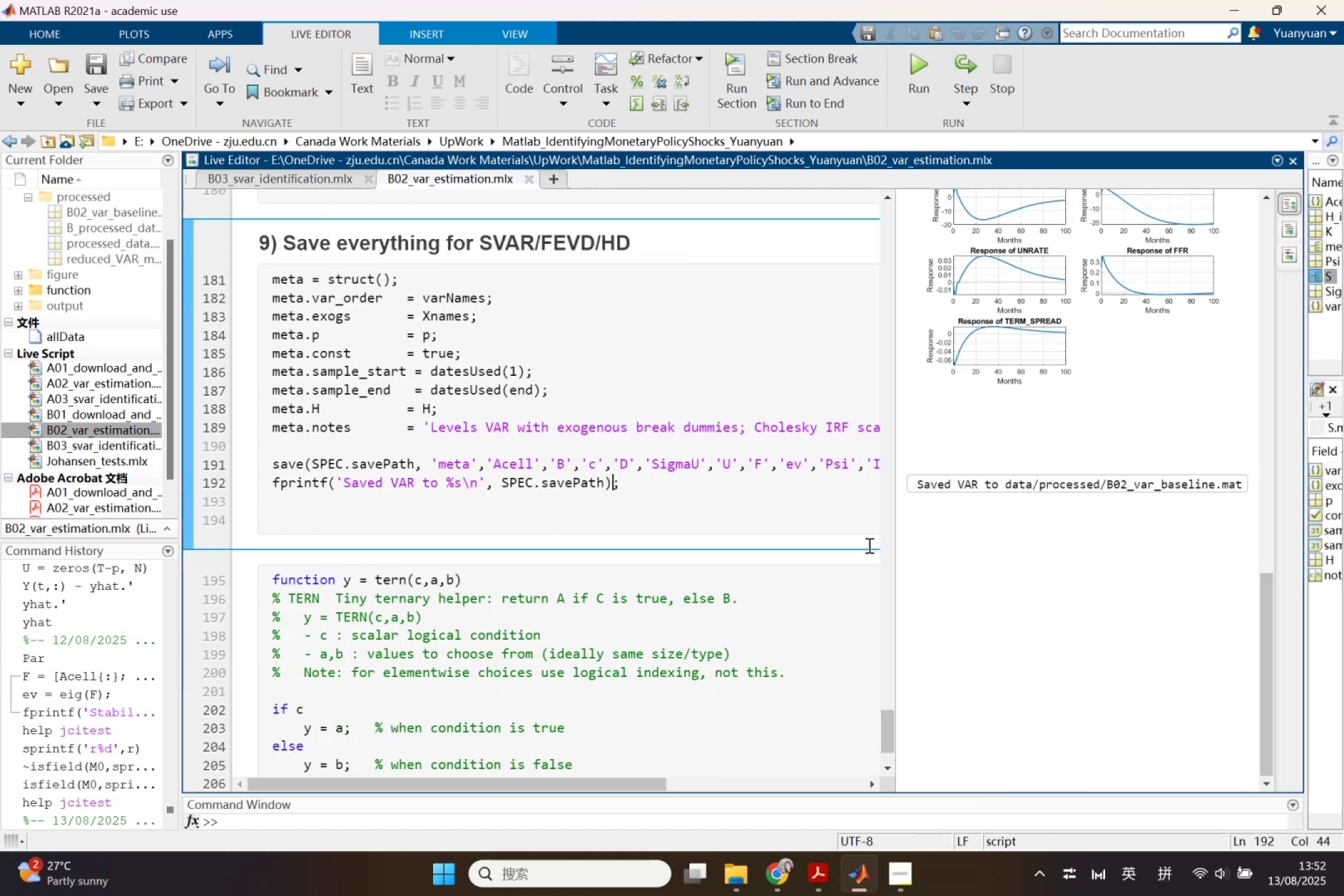 
scroll: coordinate [657, 502], scroll_direction: up, amount: 7.0
 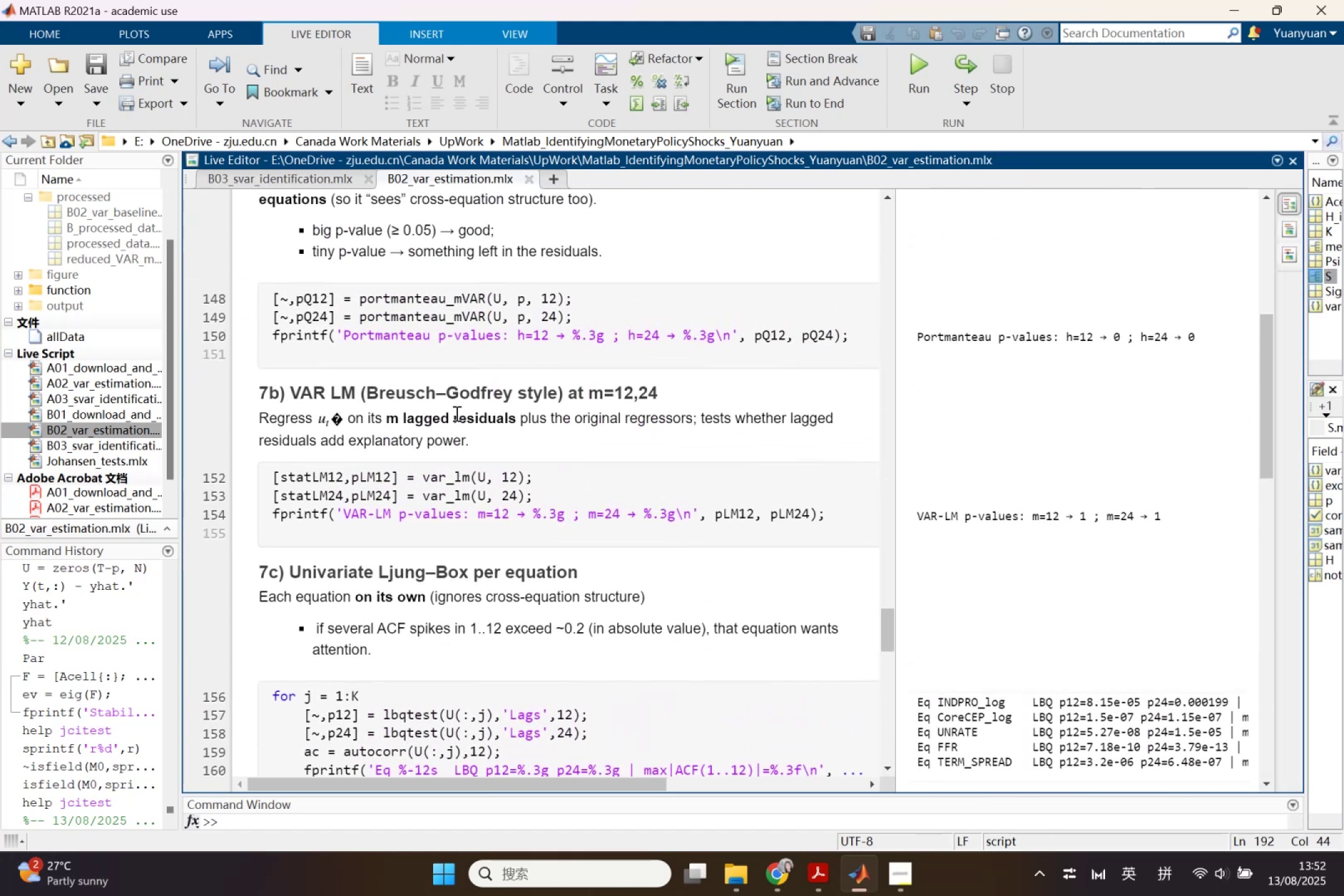 
double_click([455, 416])
 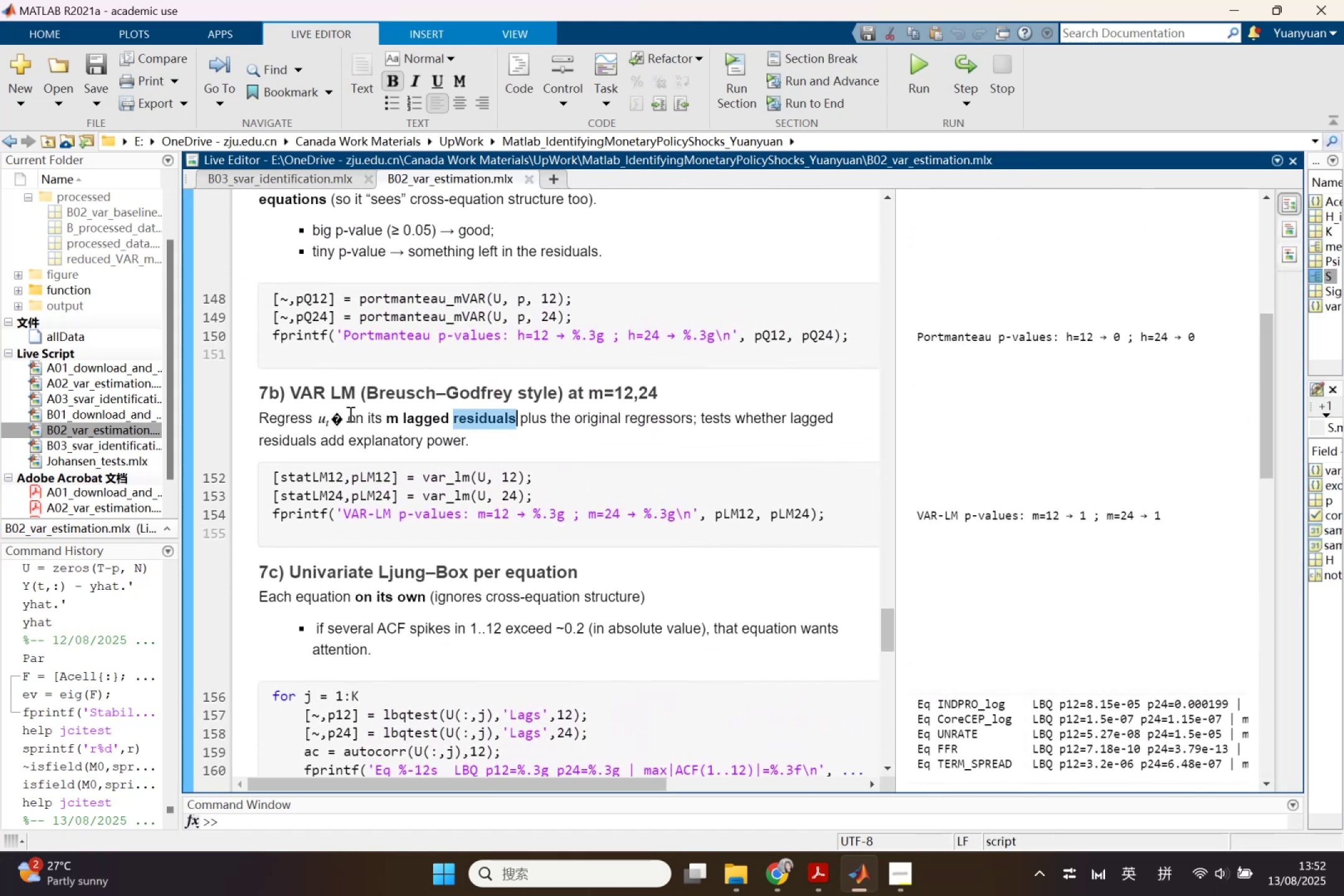 
left_click([343, 415])
 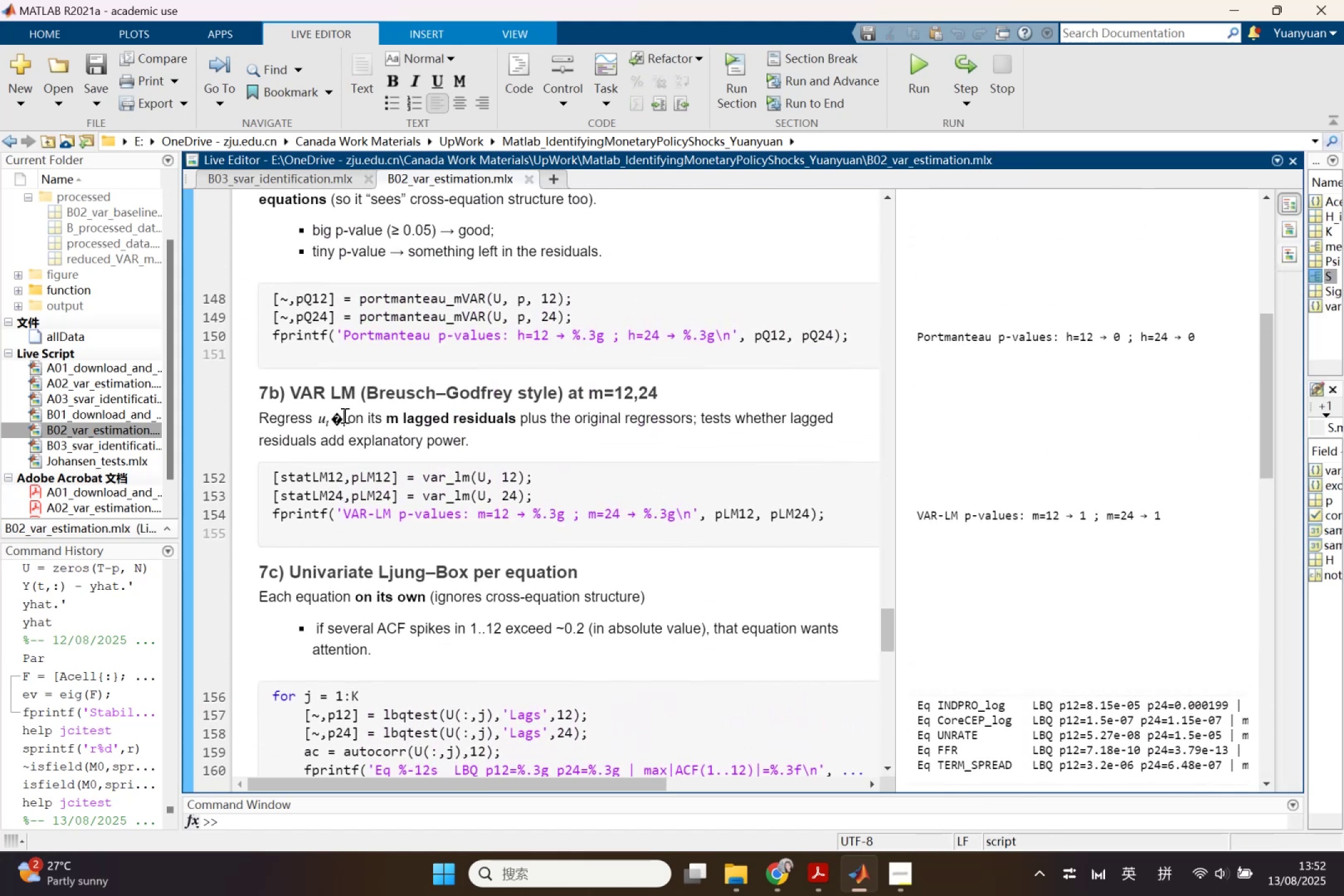 
double_click([343, 415])
 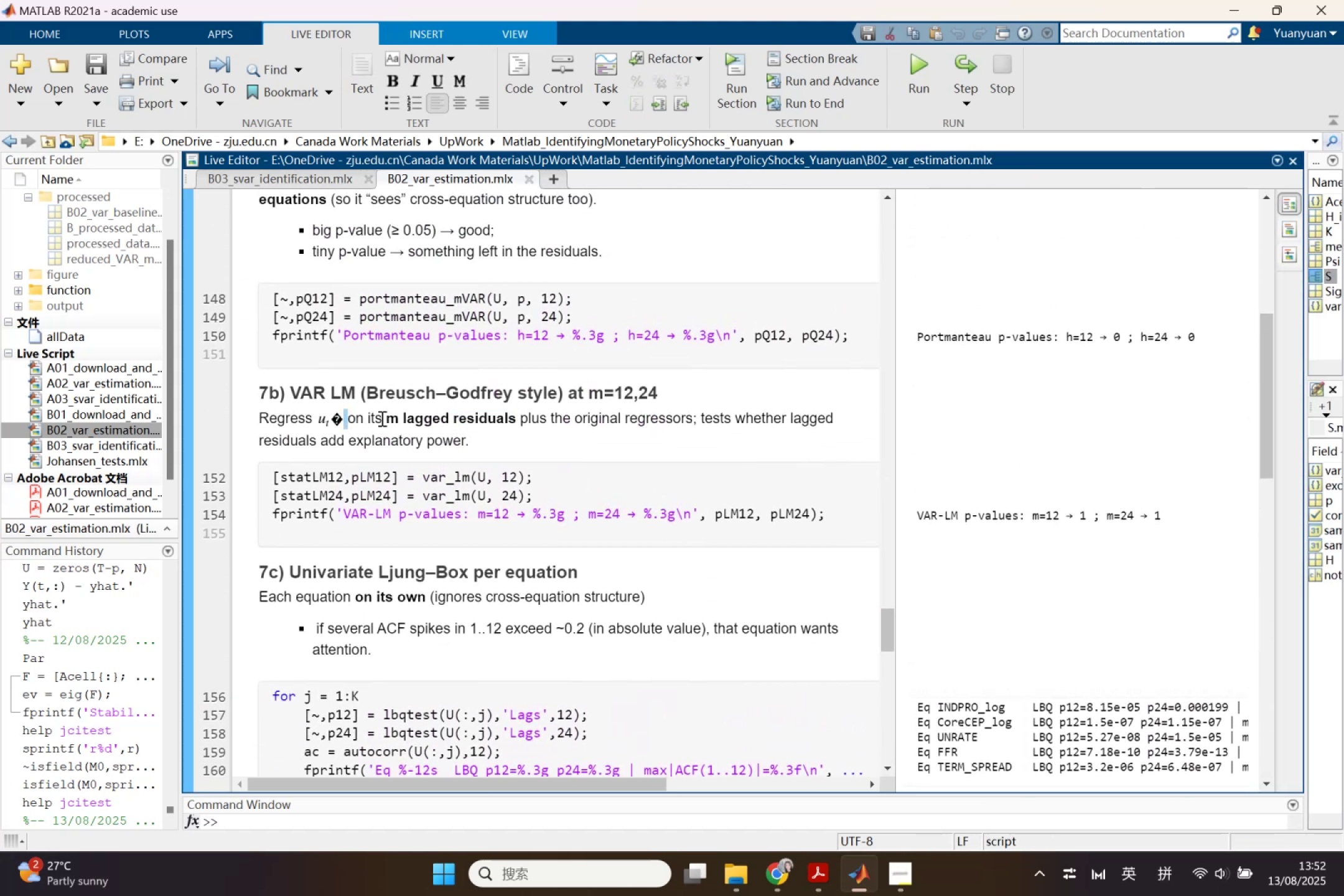 
key(ArrowLeft)
 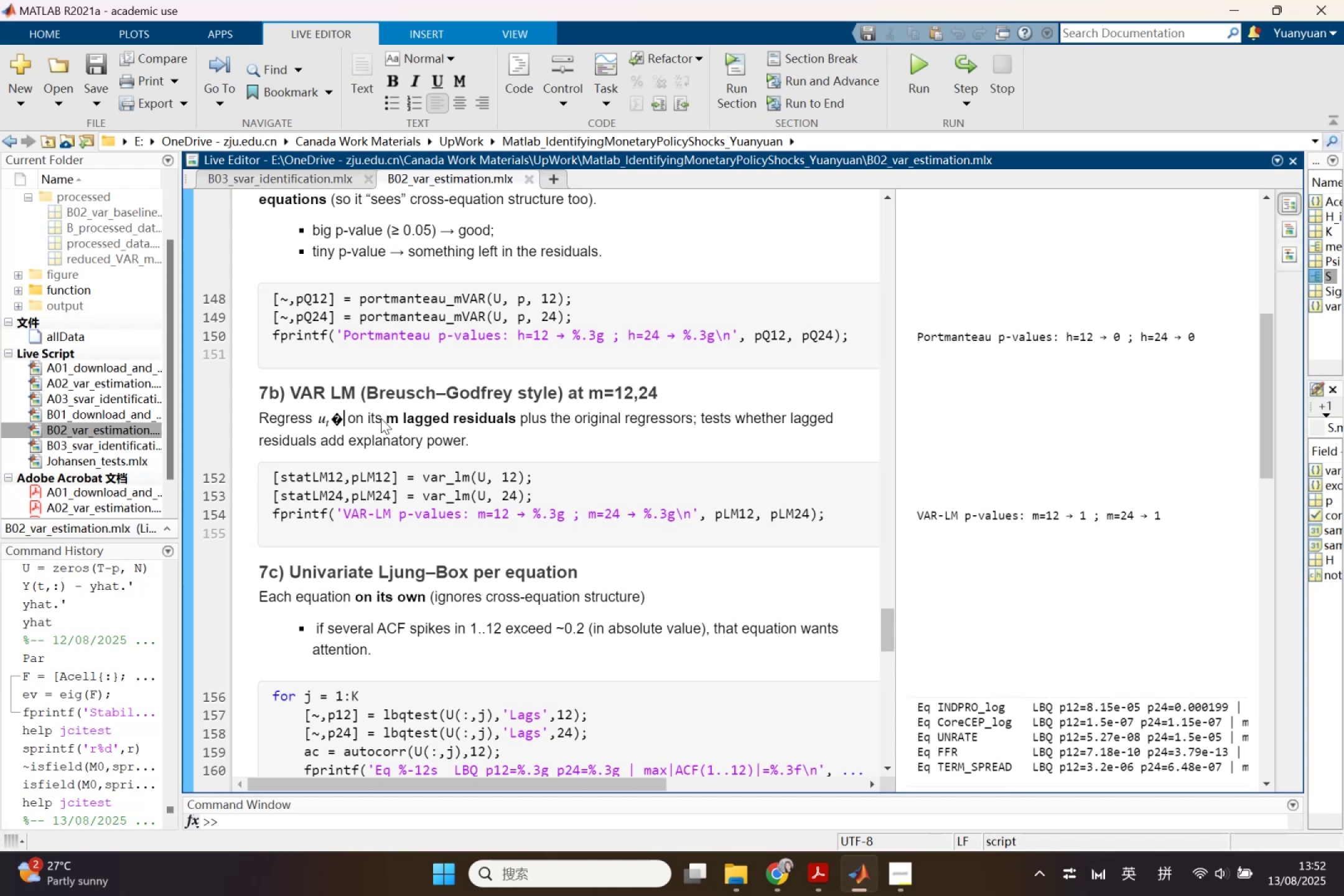 
key(Backspace)
 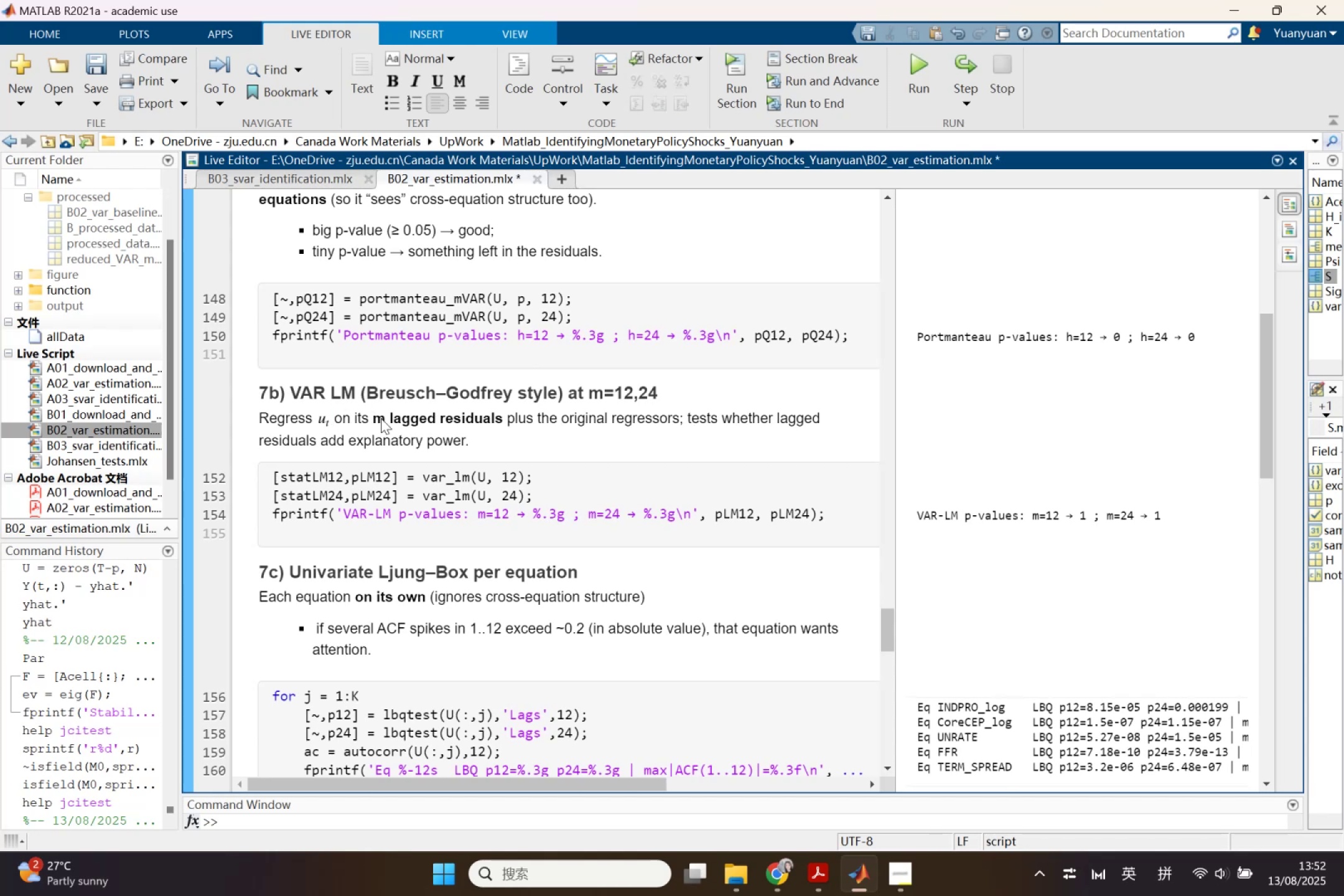 
scroll: coordinate [388, 418], scroll_direction: up, amount: 2.0
 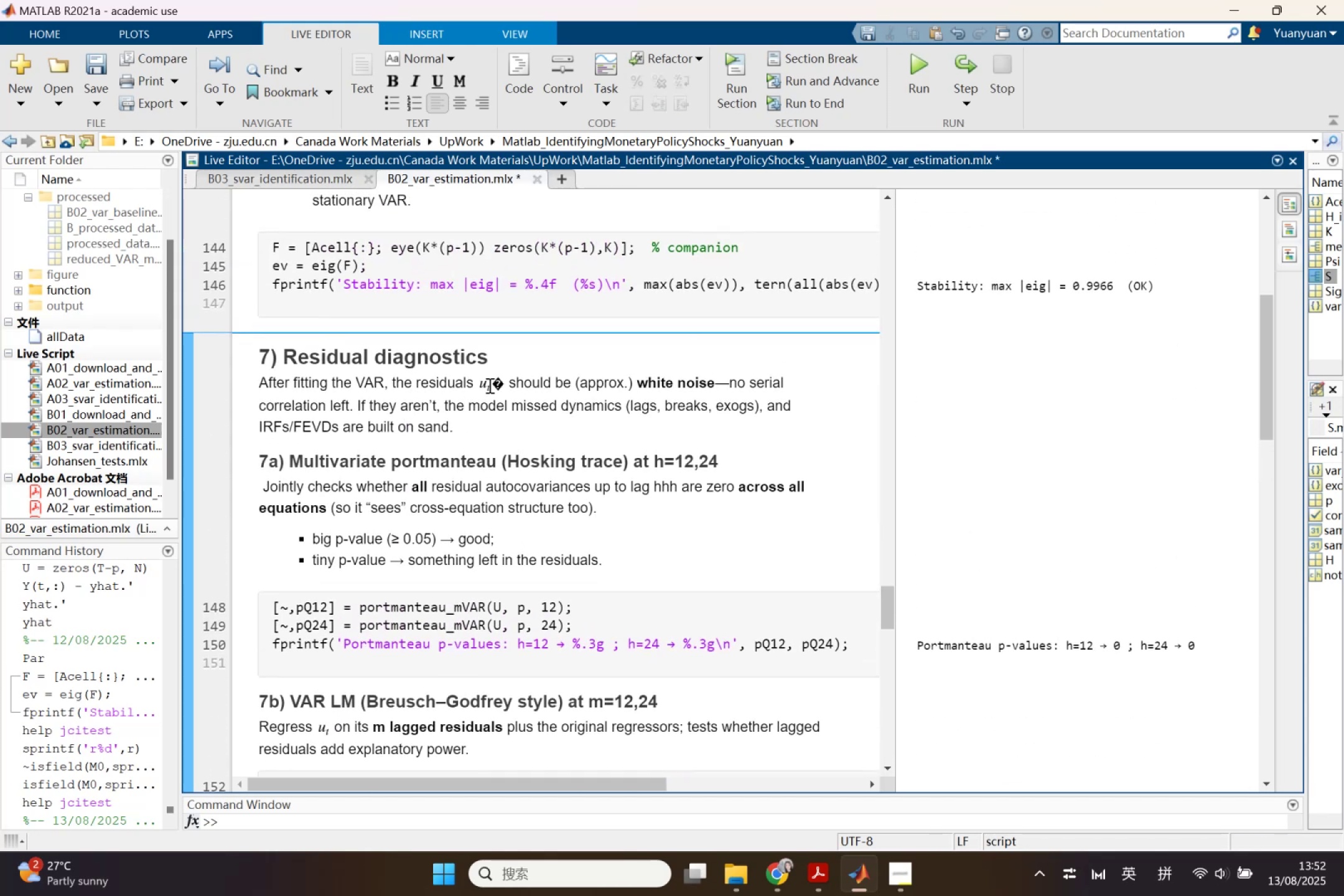 
left_click_drag(start_coordinate=[491, 384], to_coordinate=[499, 384])
 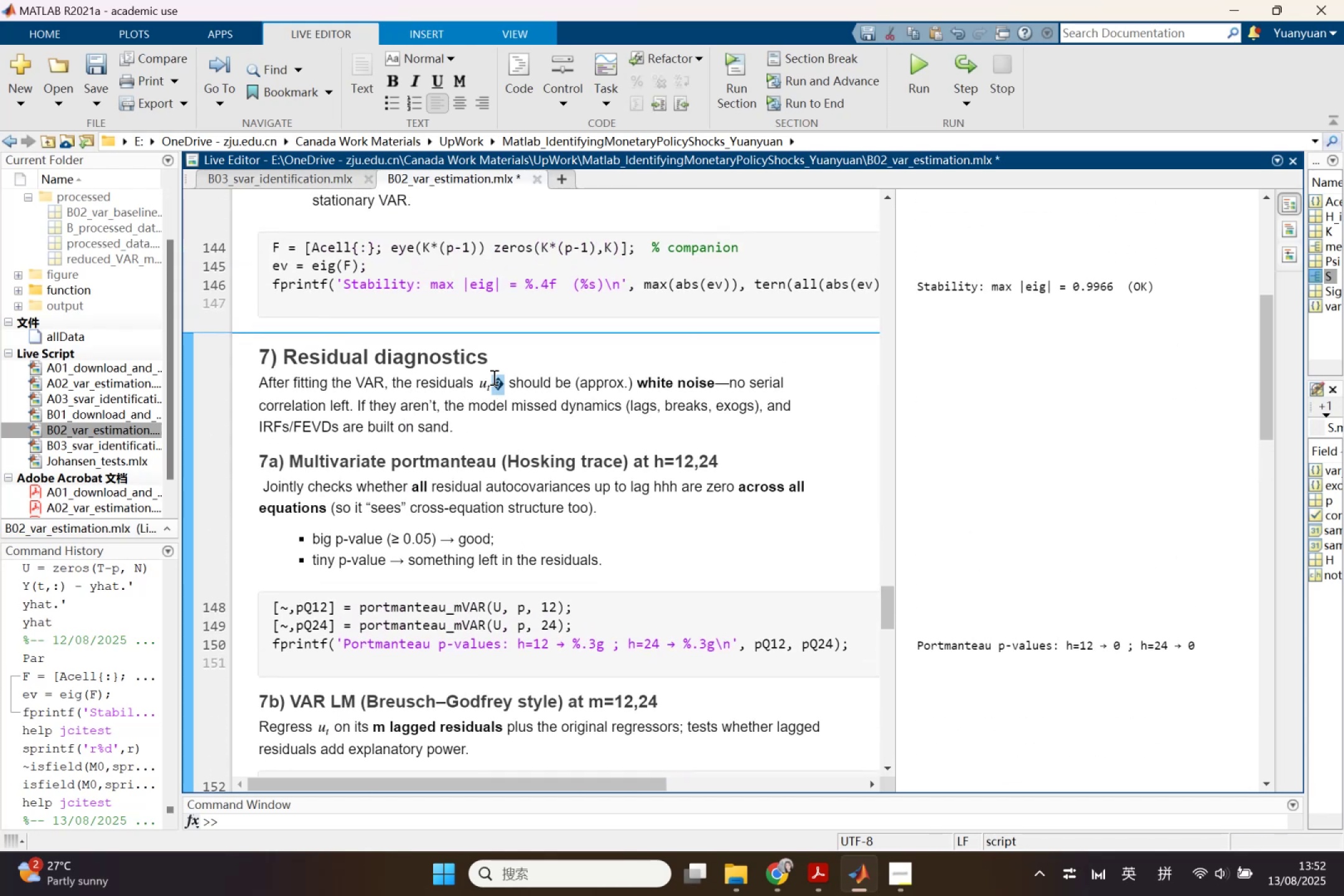 
key(Backspace)
 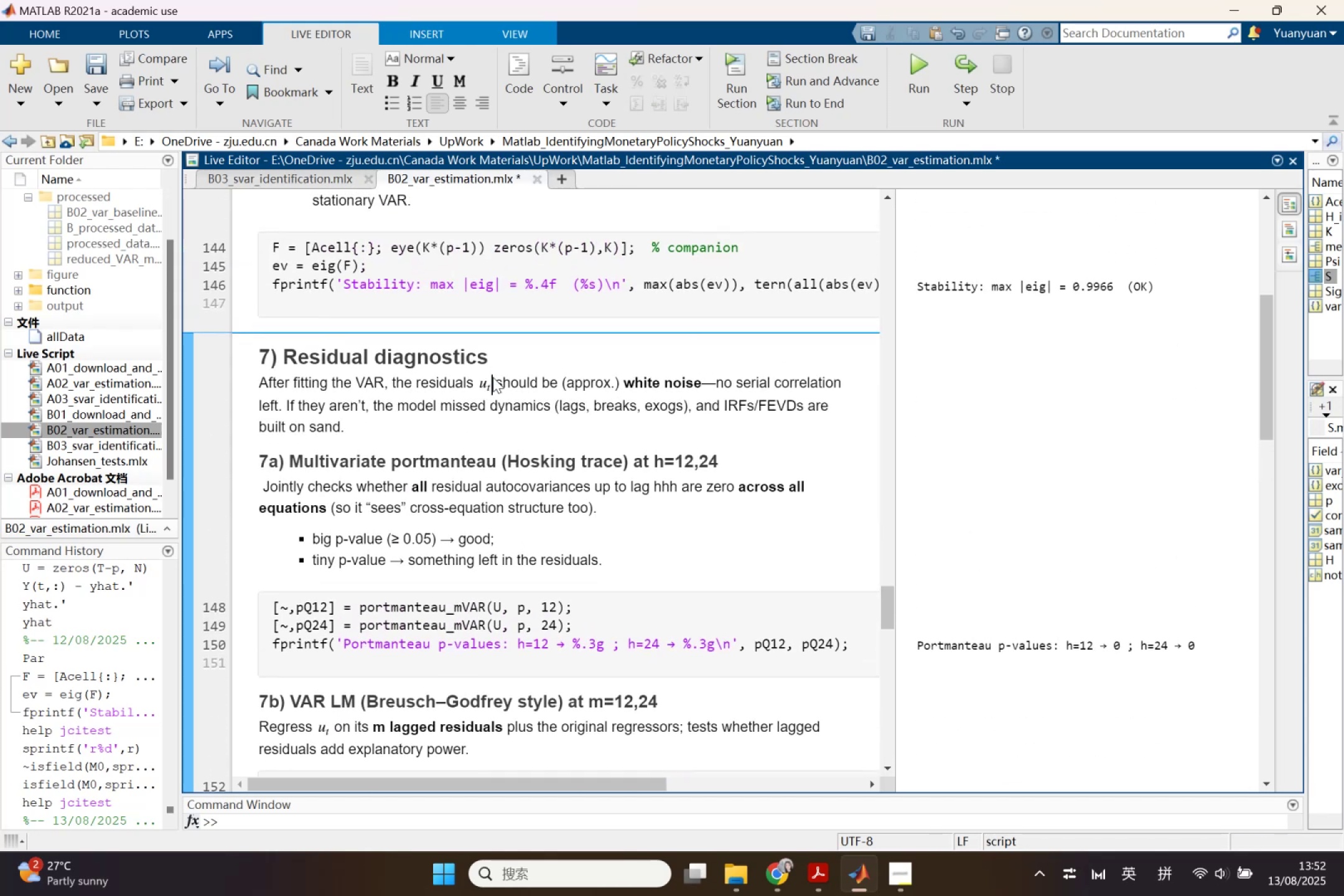 
scroll: coordinate [638, 541], scroll_direction: up, amount: 11.0
 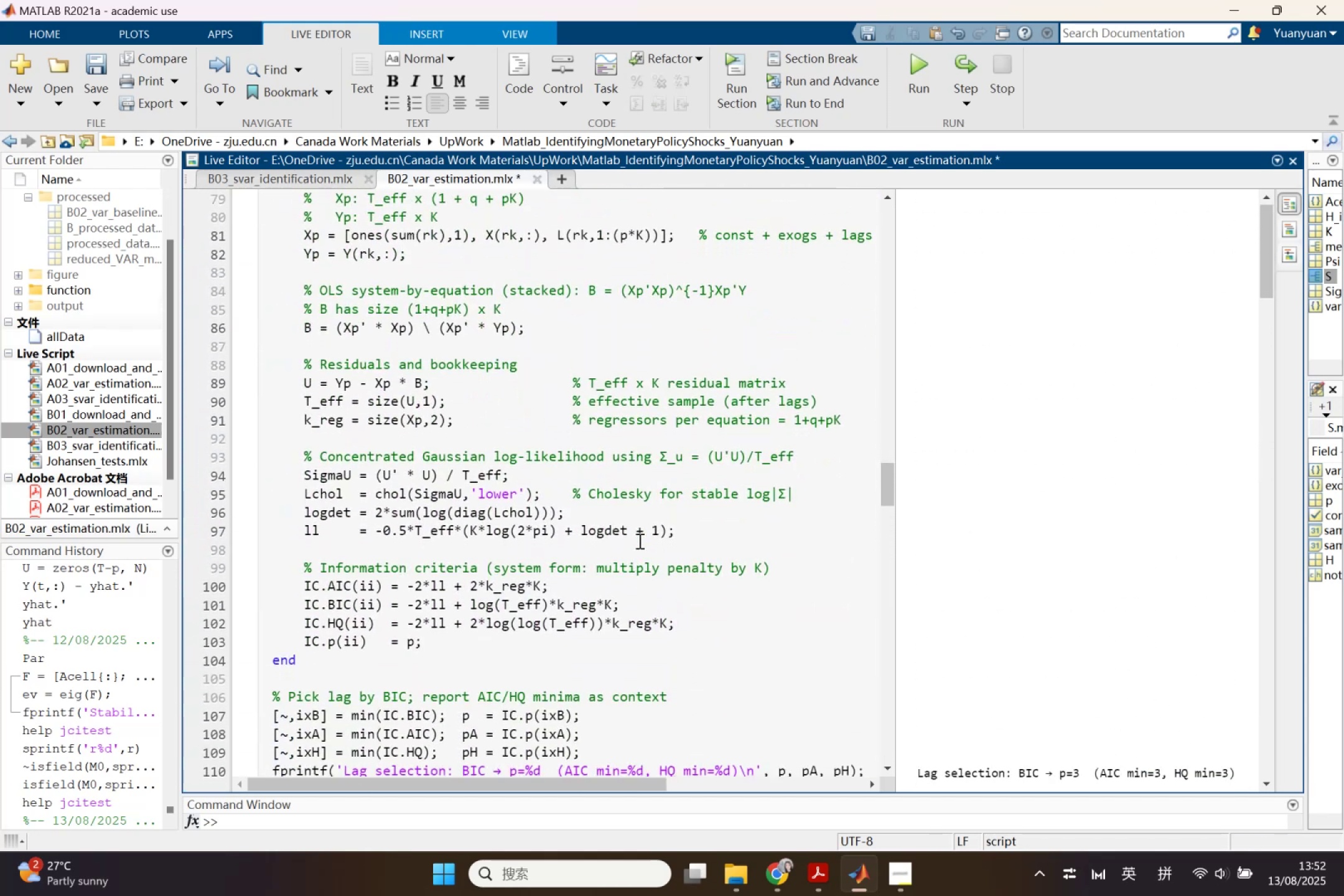 
scroll: coordinate [638, 541], scroll_direction: down, amount: 1.0
 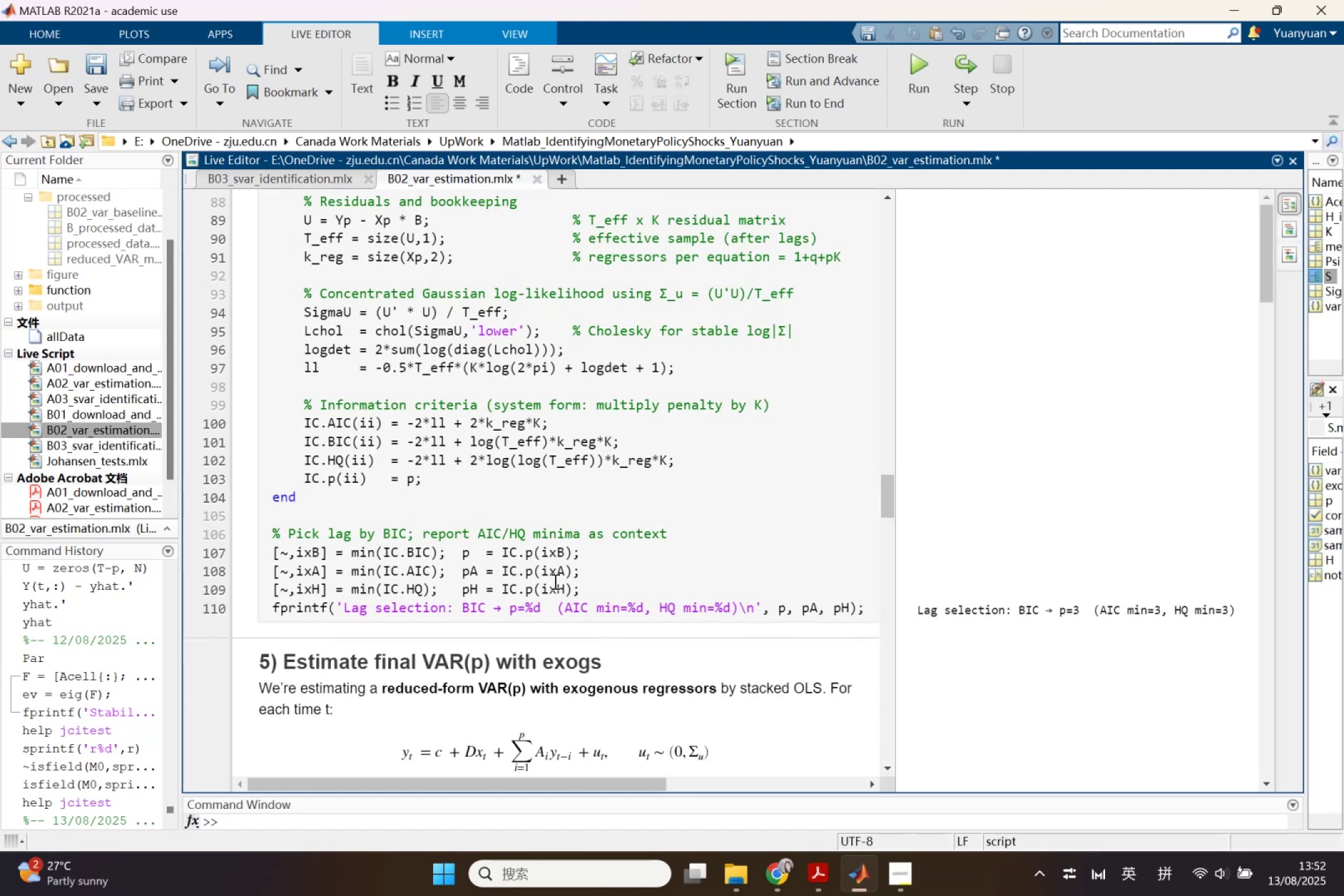 
left_click([460, 555])
 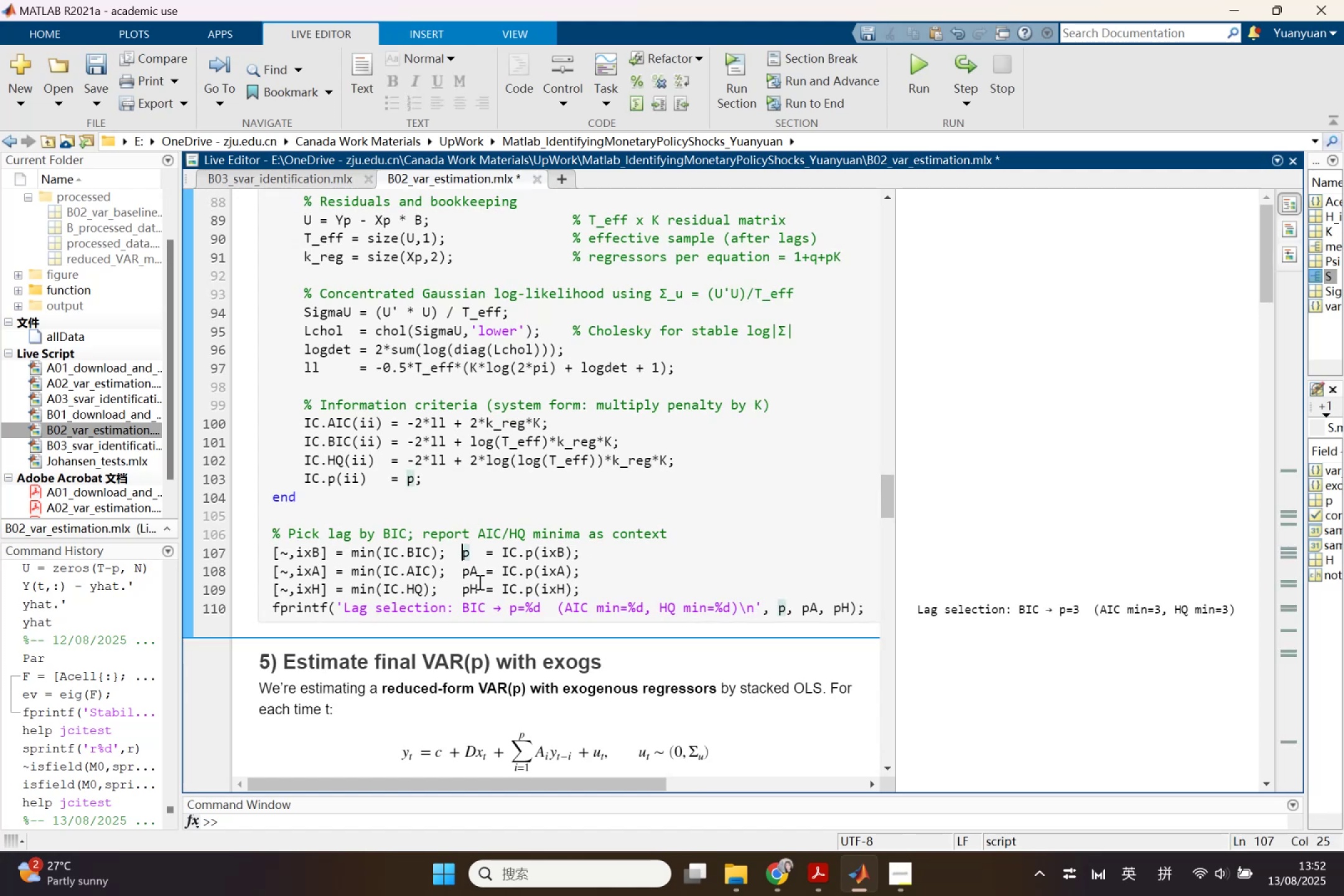 
scroll: coordinate [484, 590], scroll_direction: down, amount: 2.0
 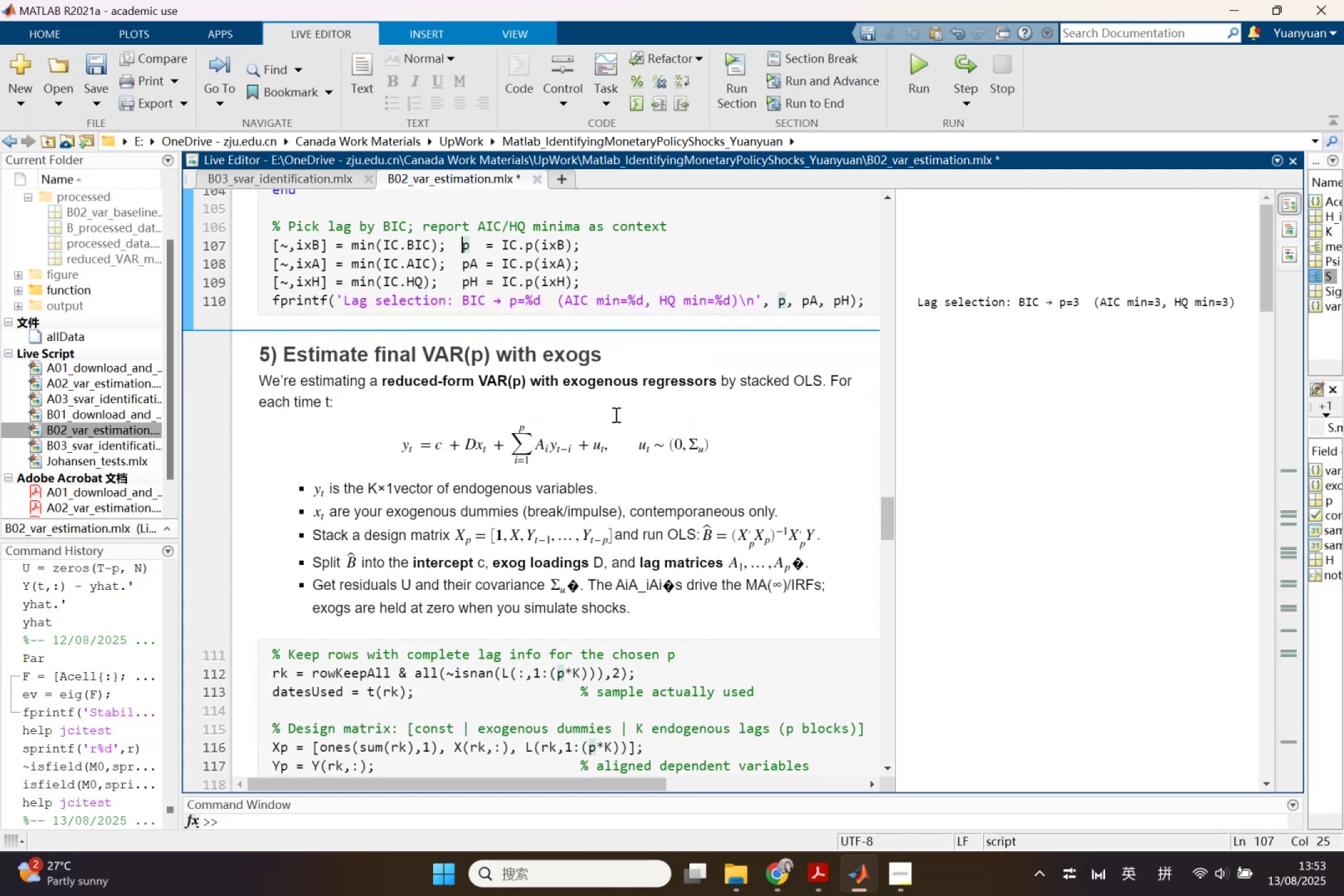 
left_click([913, 66])
 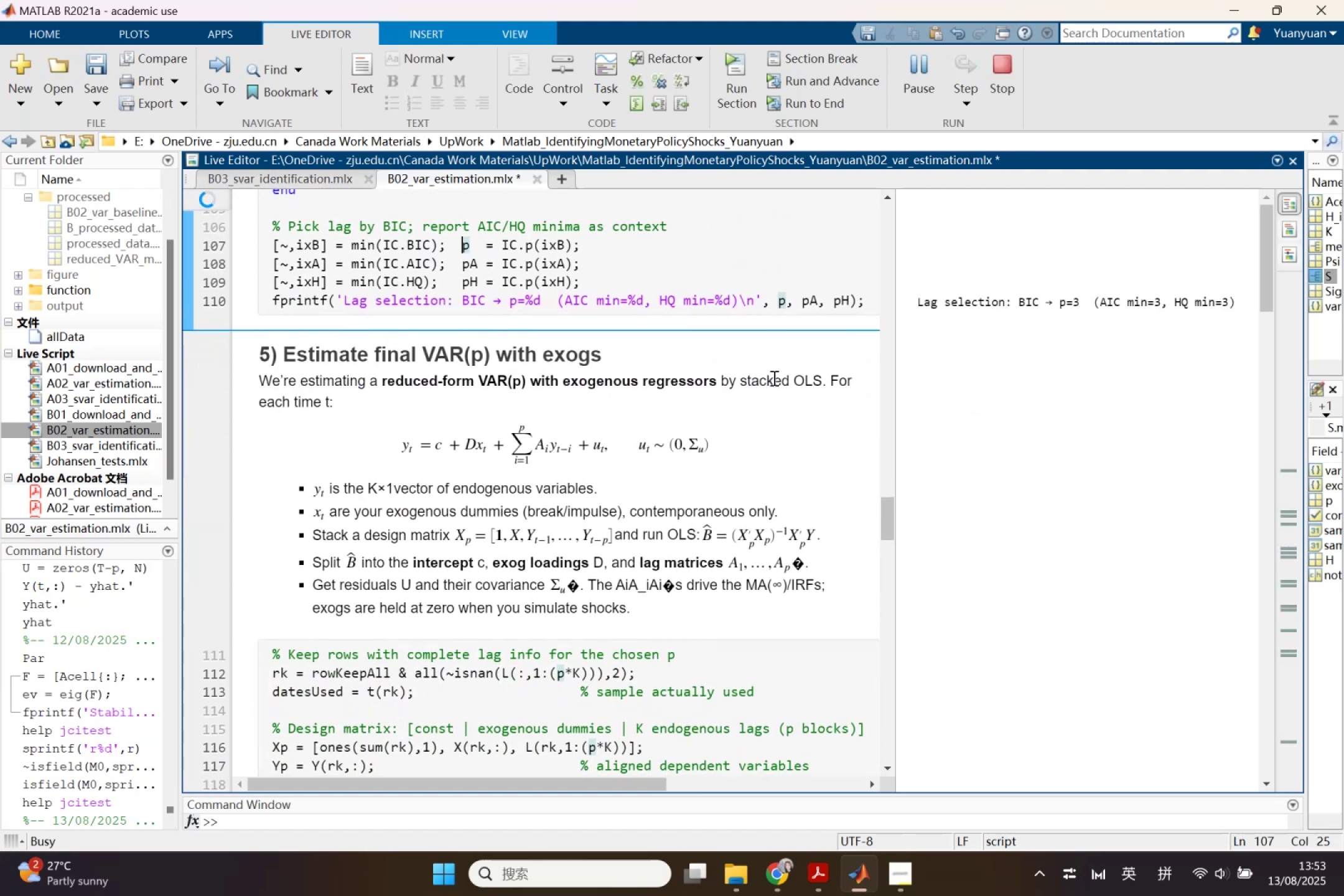 
scroll: coordinate [770, 488], scroll_direction: down, amount: 11.0
 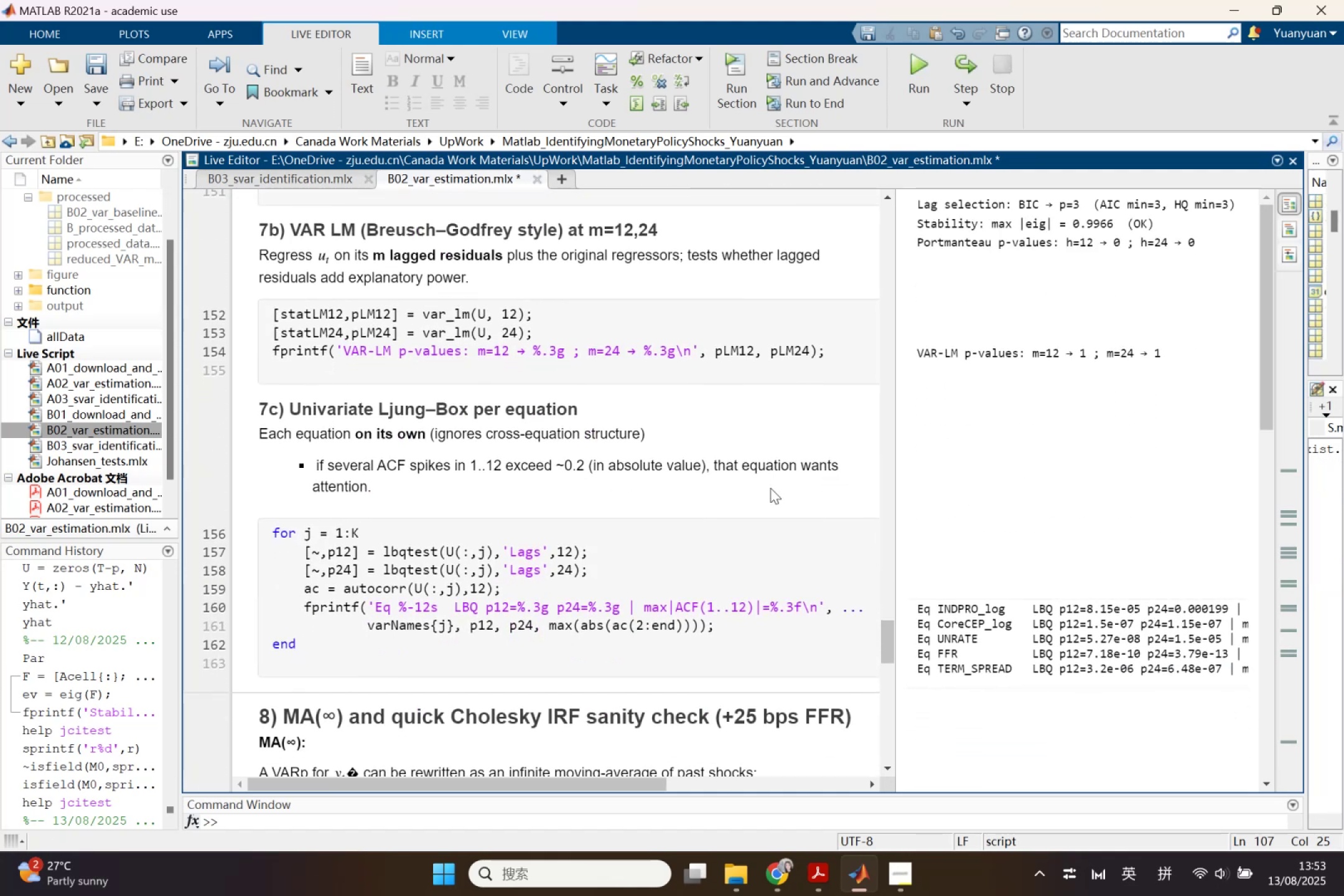 
scroll: coordinate [770, 488], scroll_direction: up, amount: 1.0
 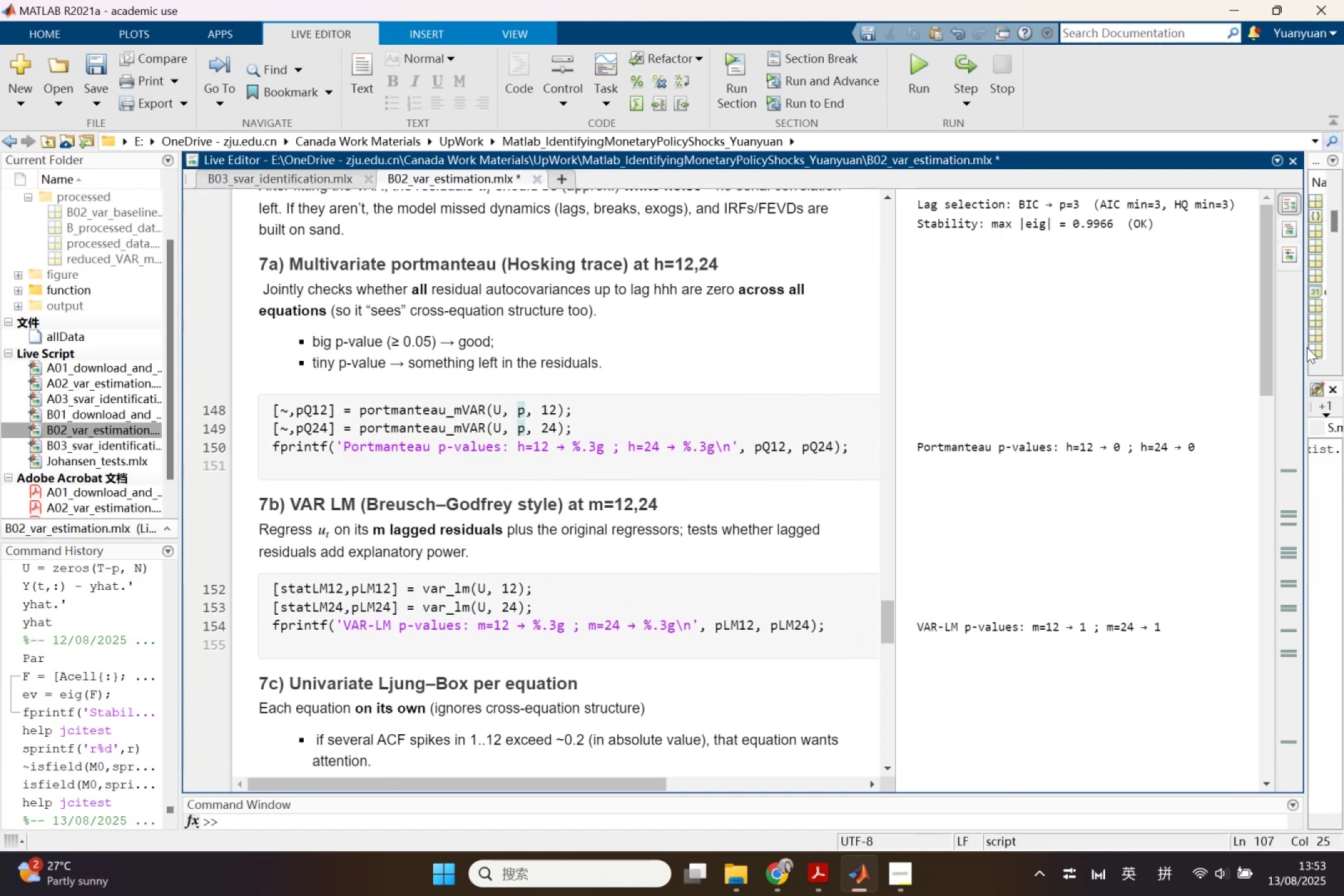 
wait(5.93)
 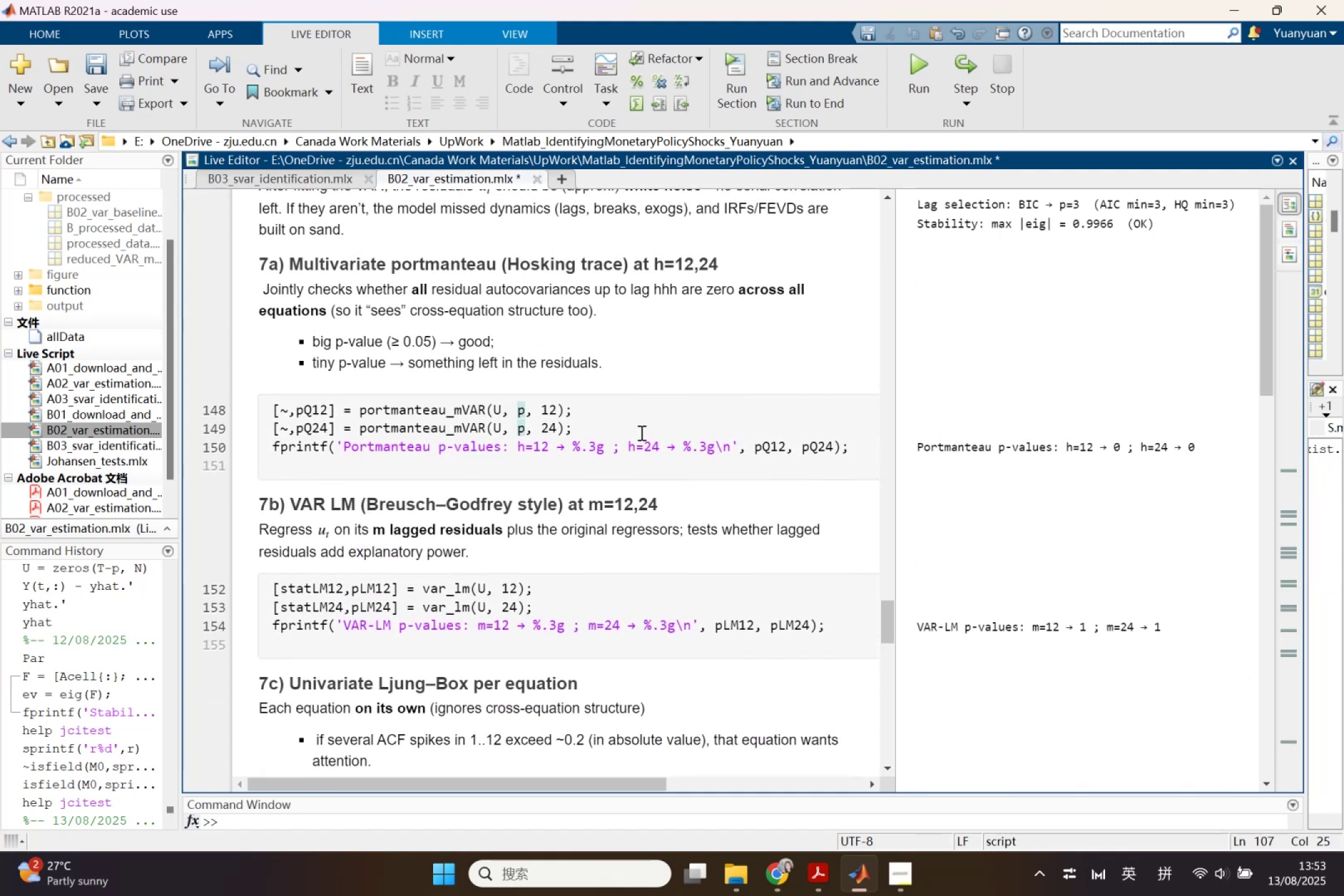 
left_click_drag(start_coordinate=[1306, 345], to_coordinate=[1100, 342])
 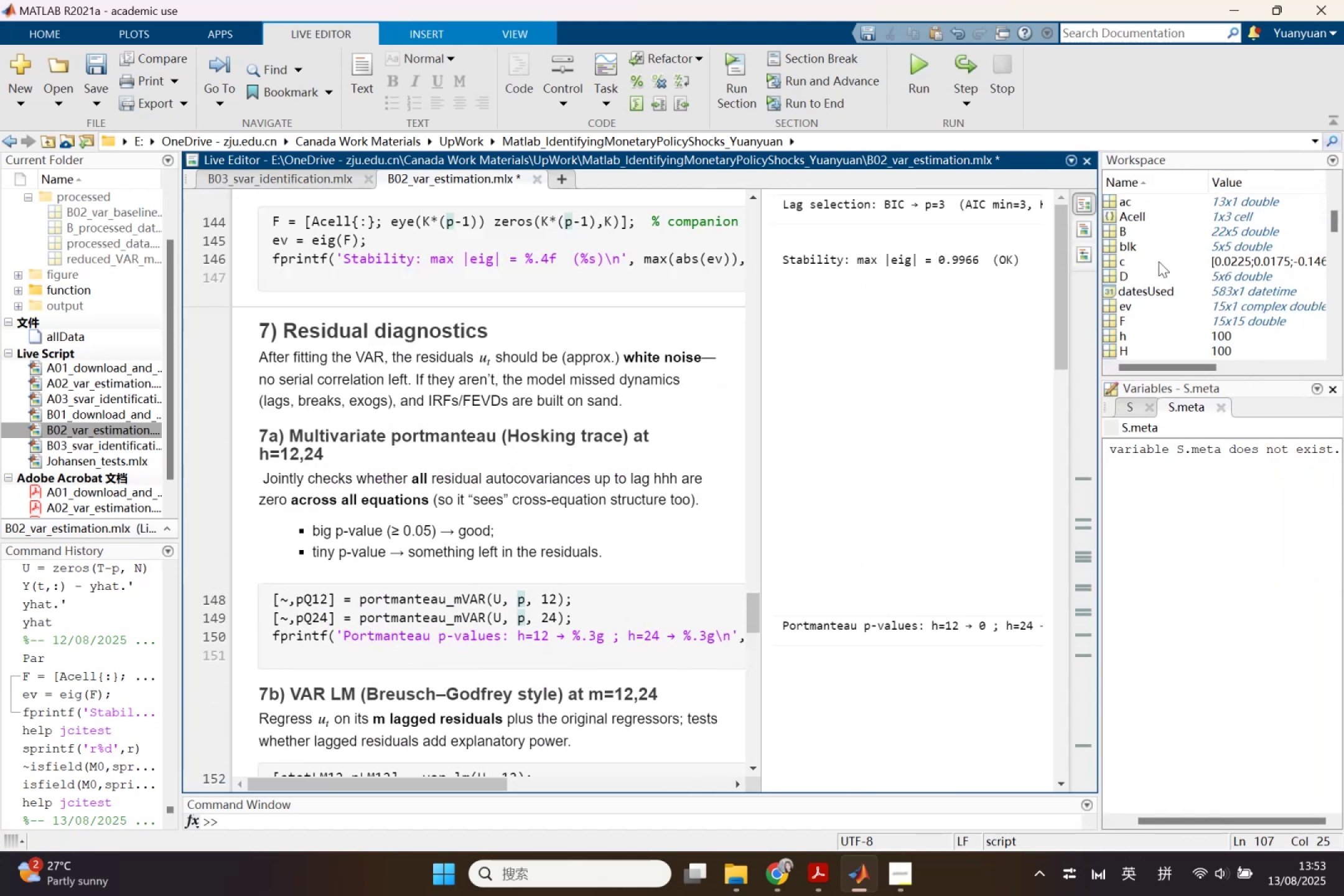 
left_click([1159, 261])
 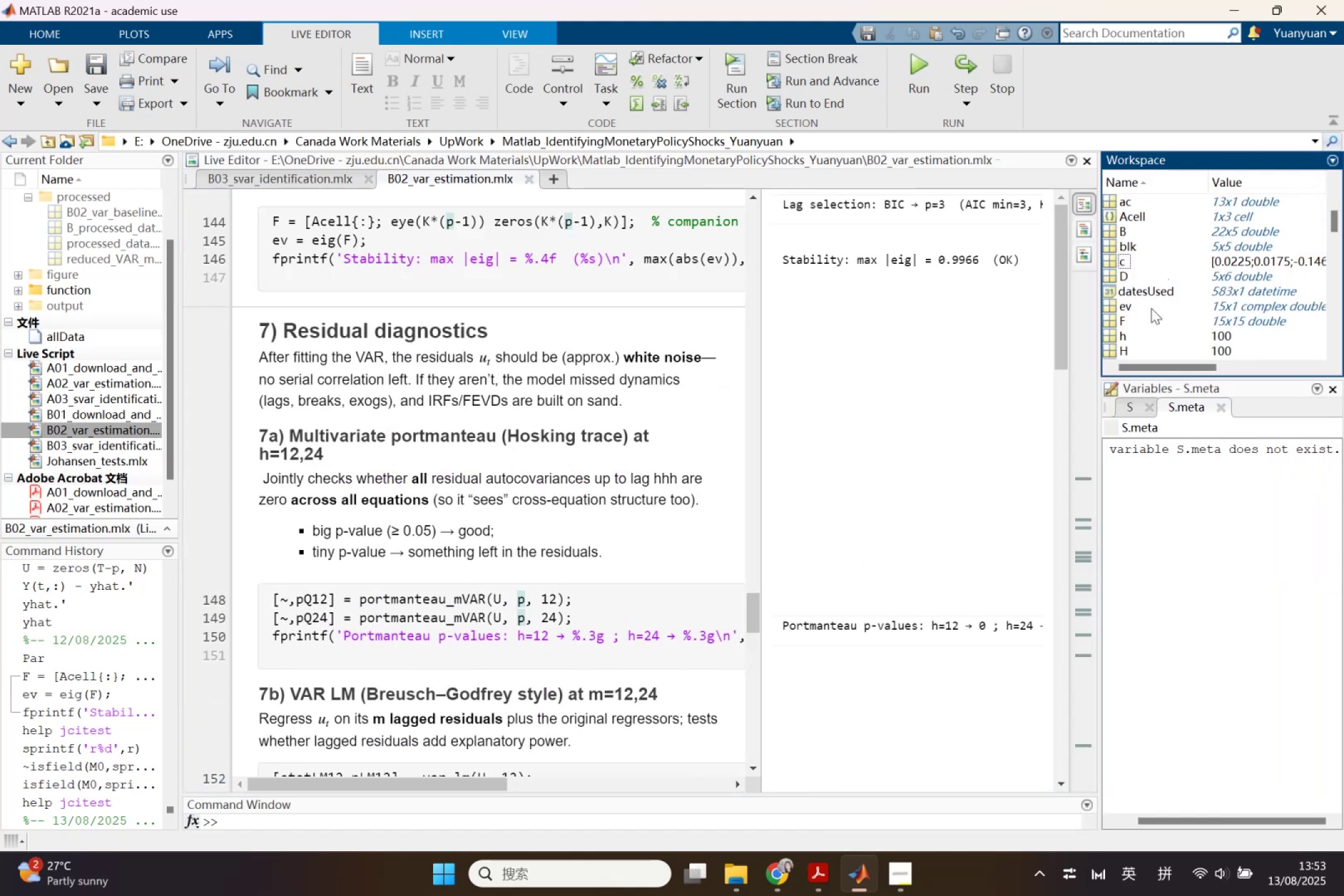 
scroll: coordinate [602, 531], scroll_direction: down, amount: 11.0
 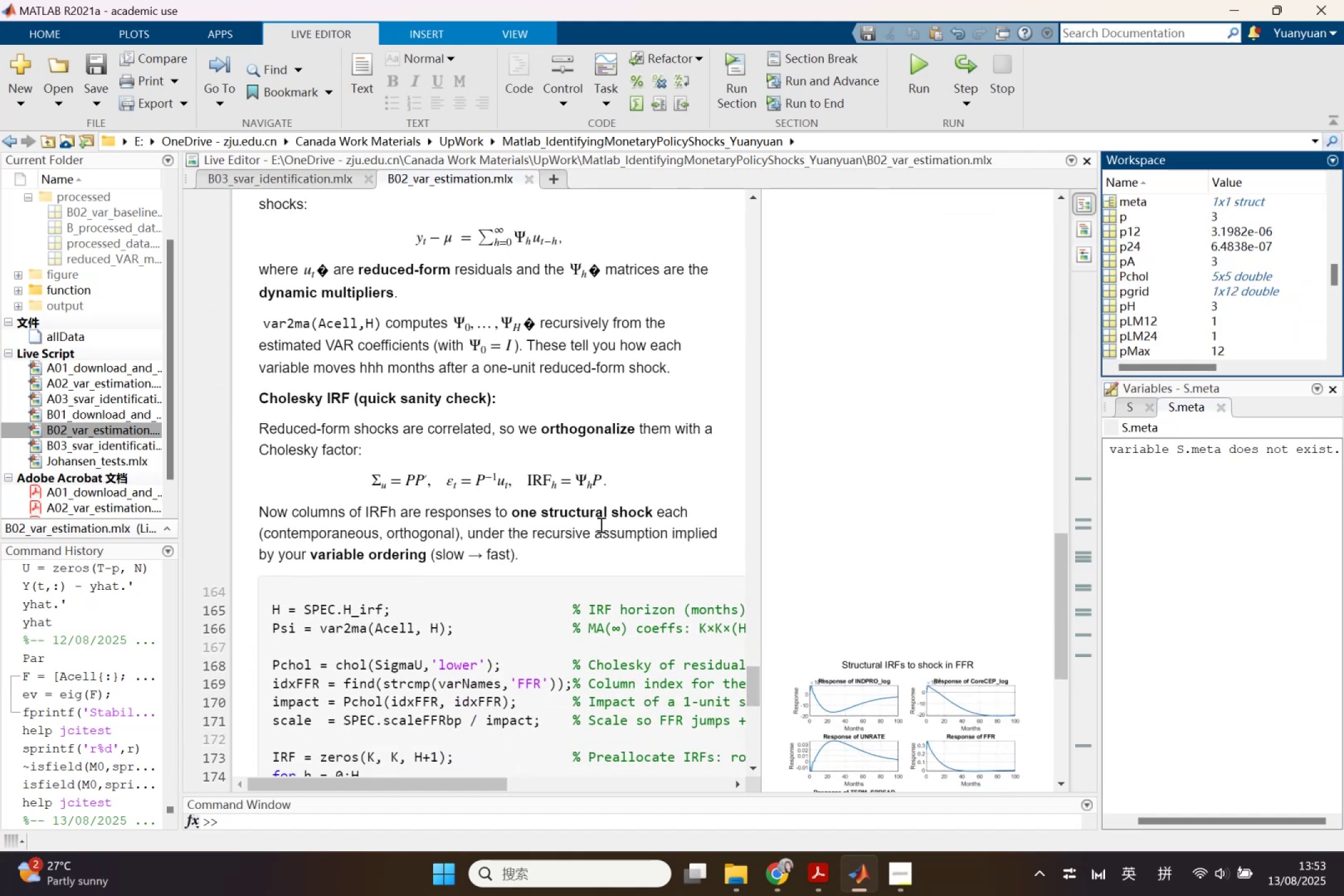 
scroll: coordinate [515, 419], scroll_direction: up, amount: 2.0
 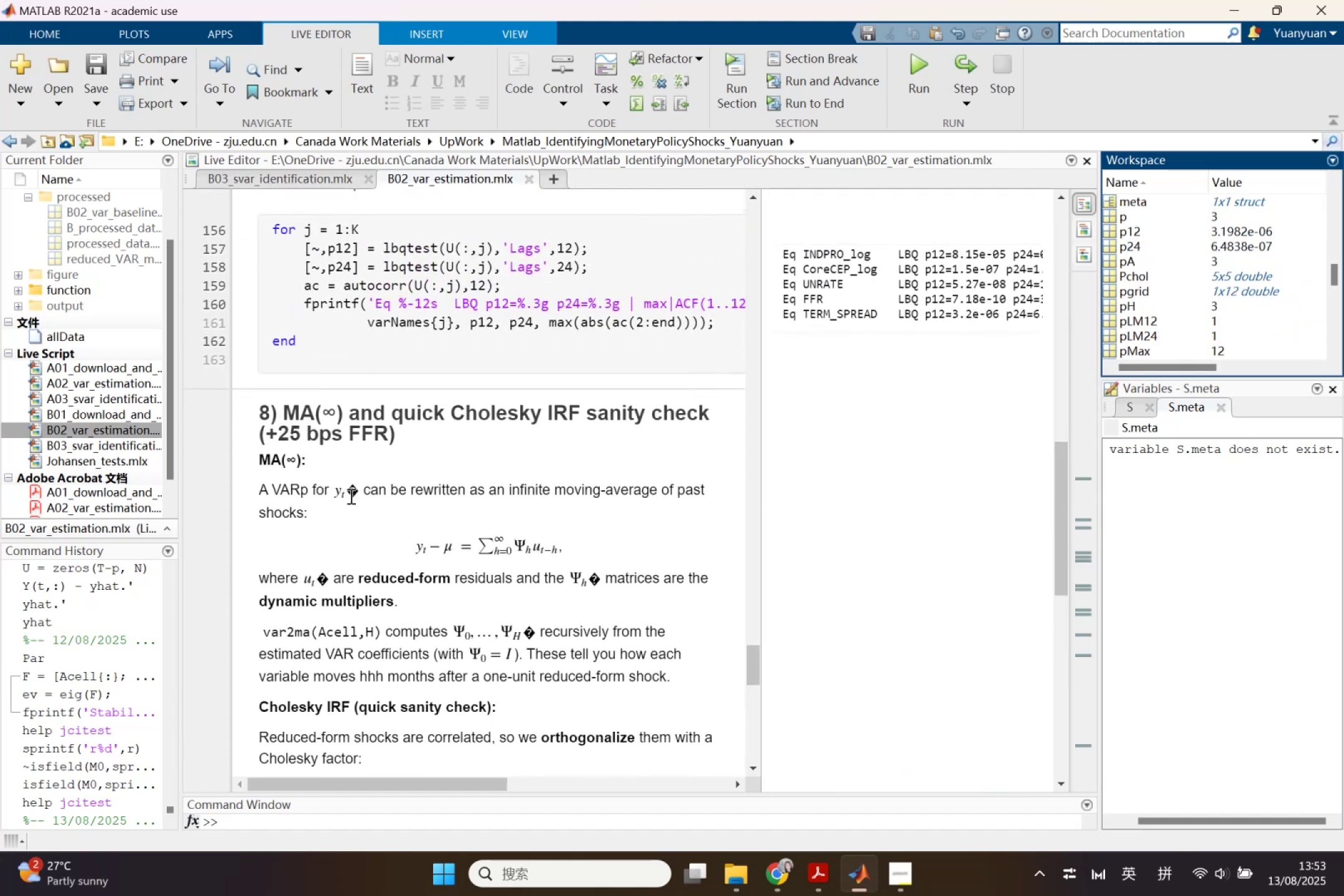 
left_click([358, 494])
 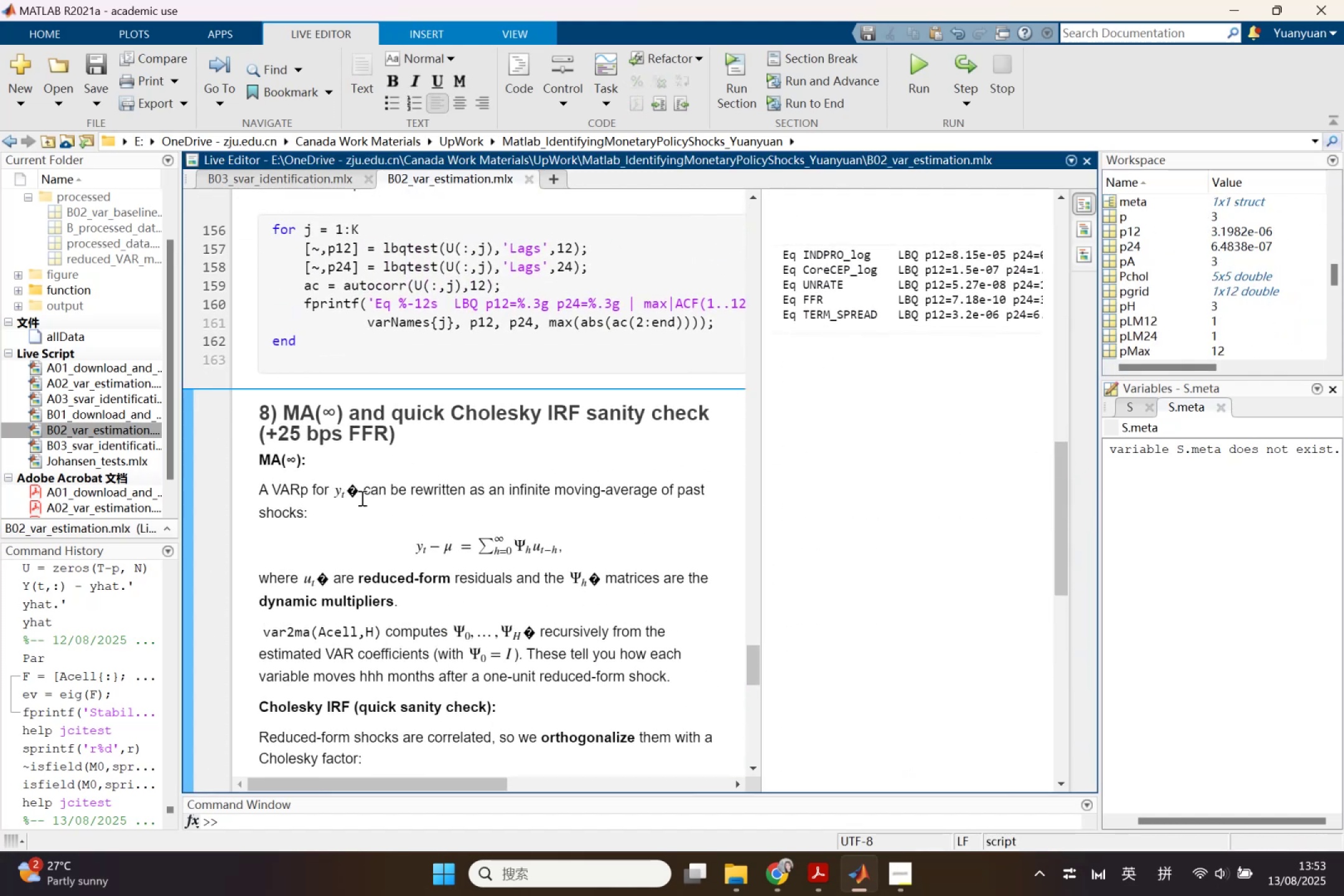 
key(Backspace)
 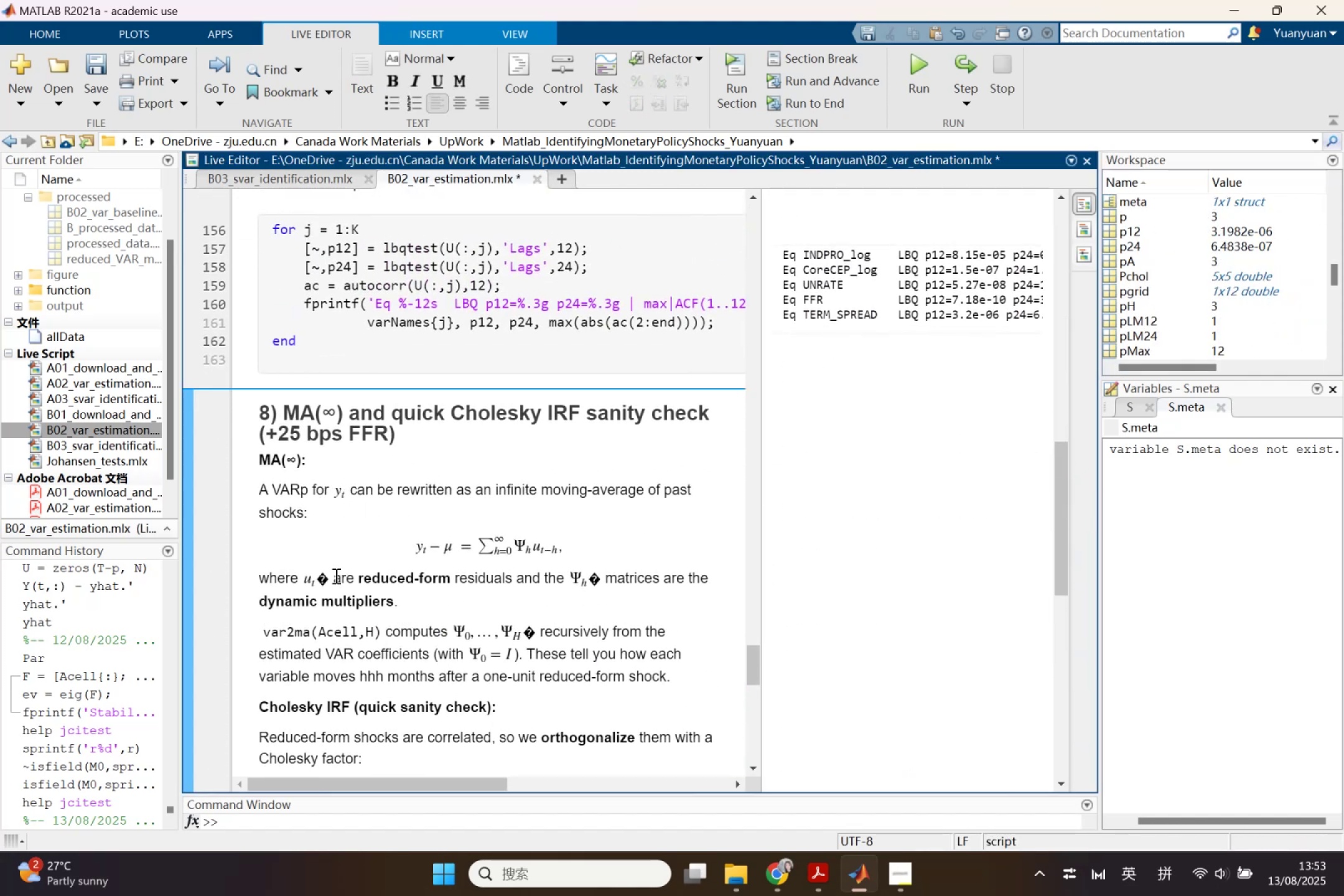 
left_click([334, 577])
 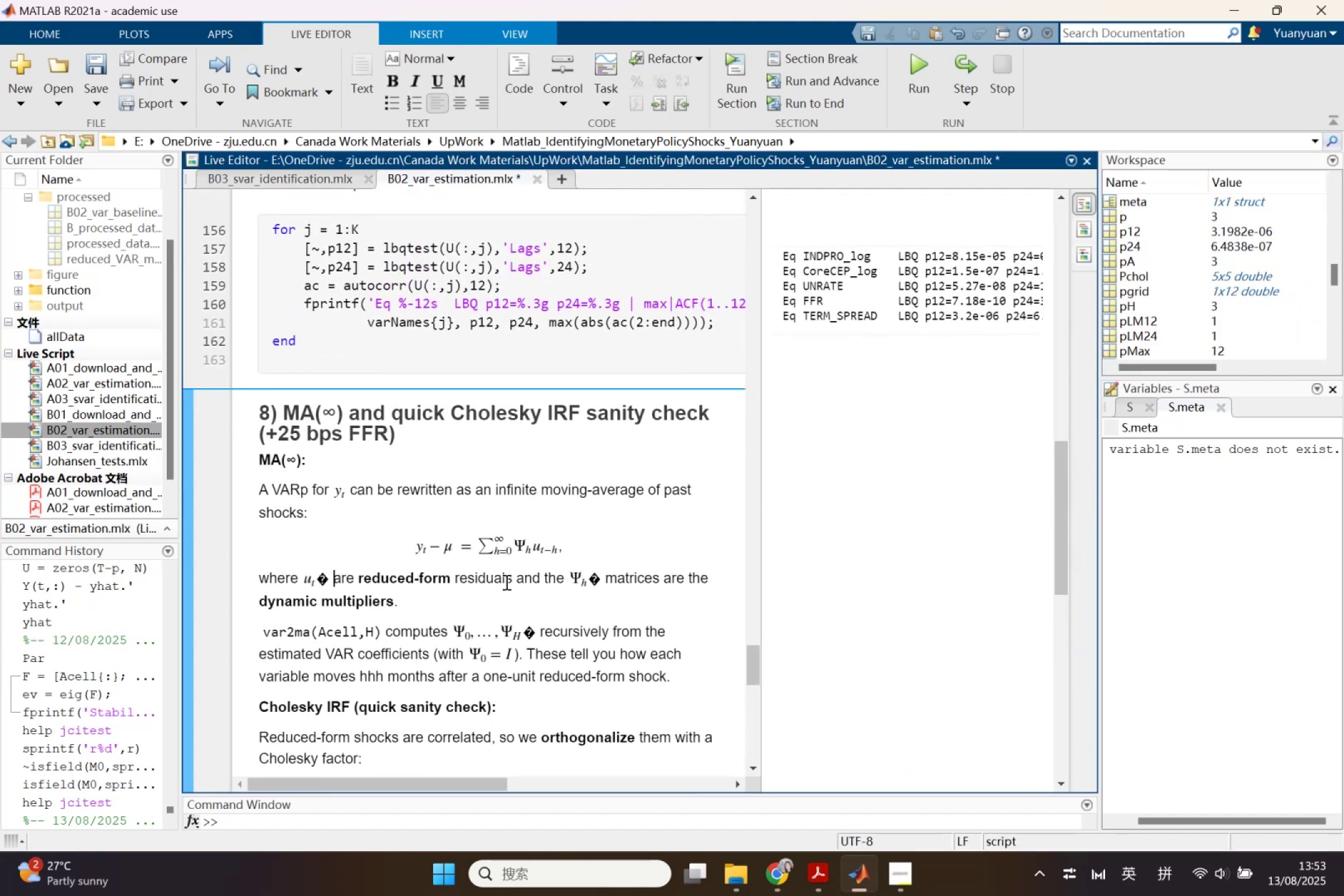 
key(Backspace)
 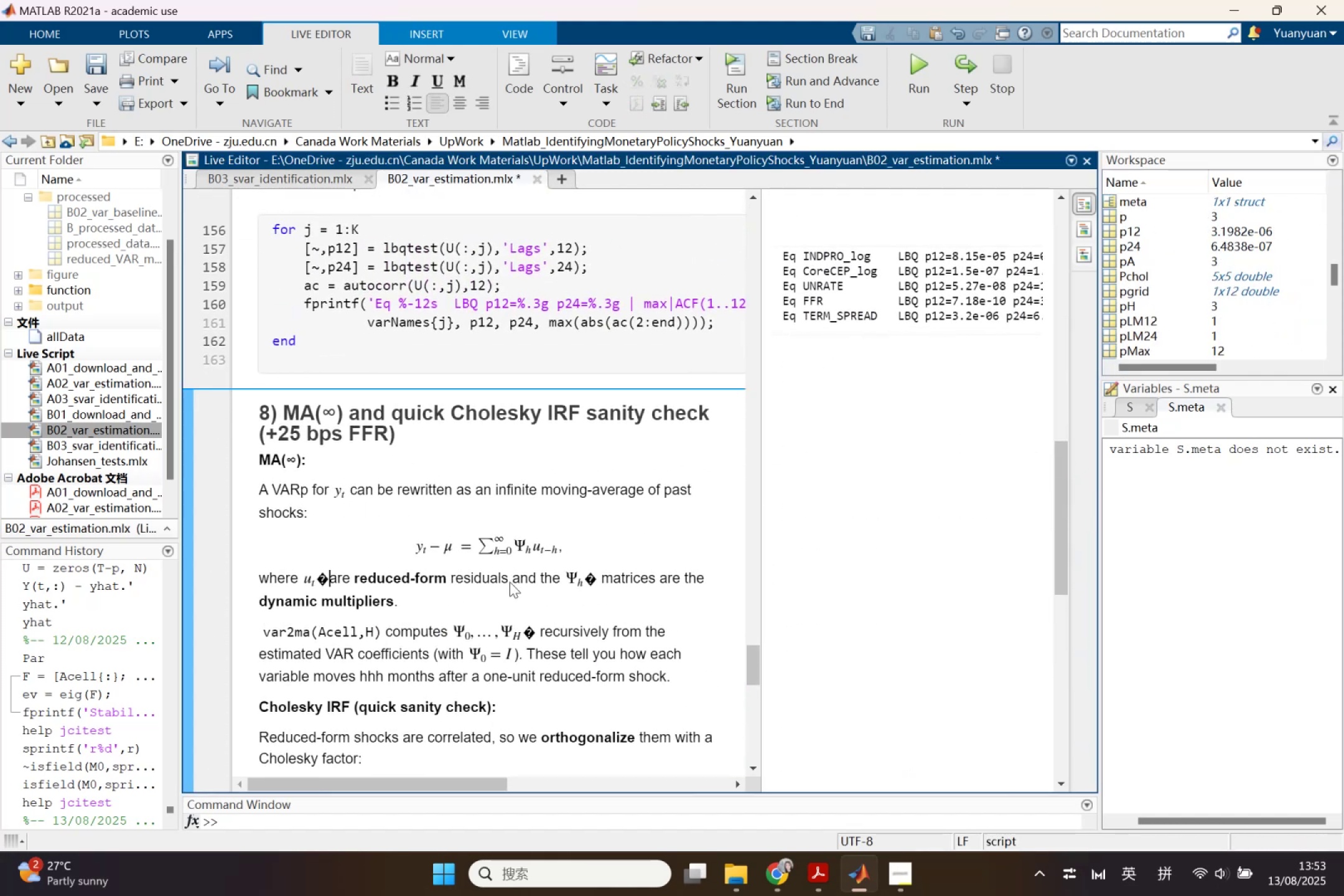 
key(Backspace)
 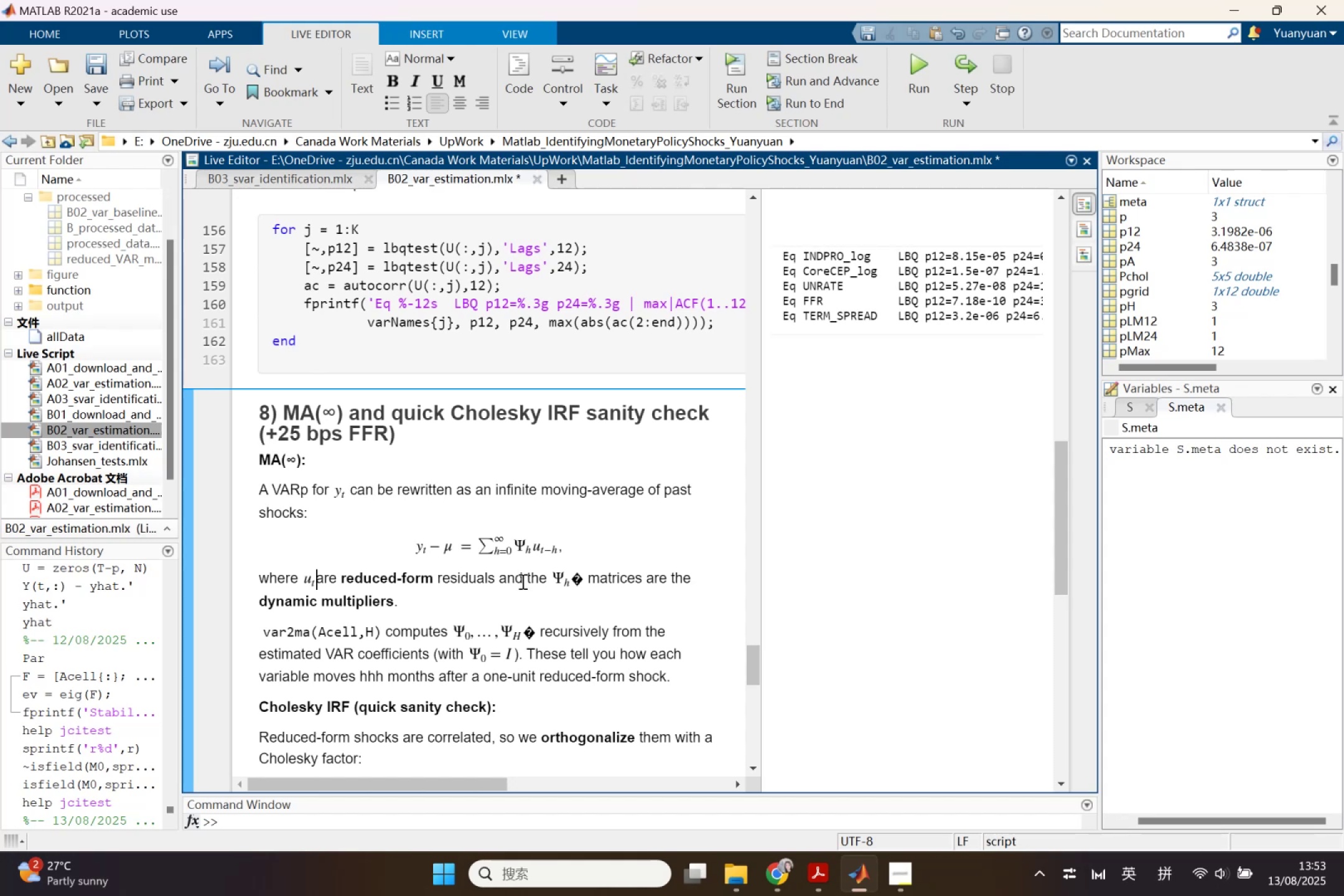 
key(Space)
 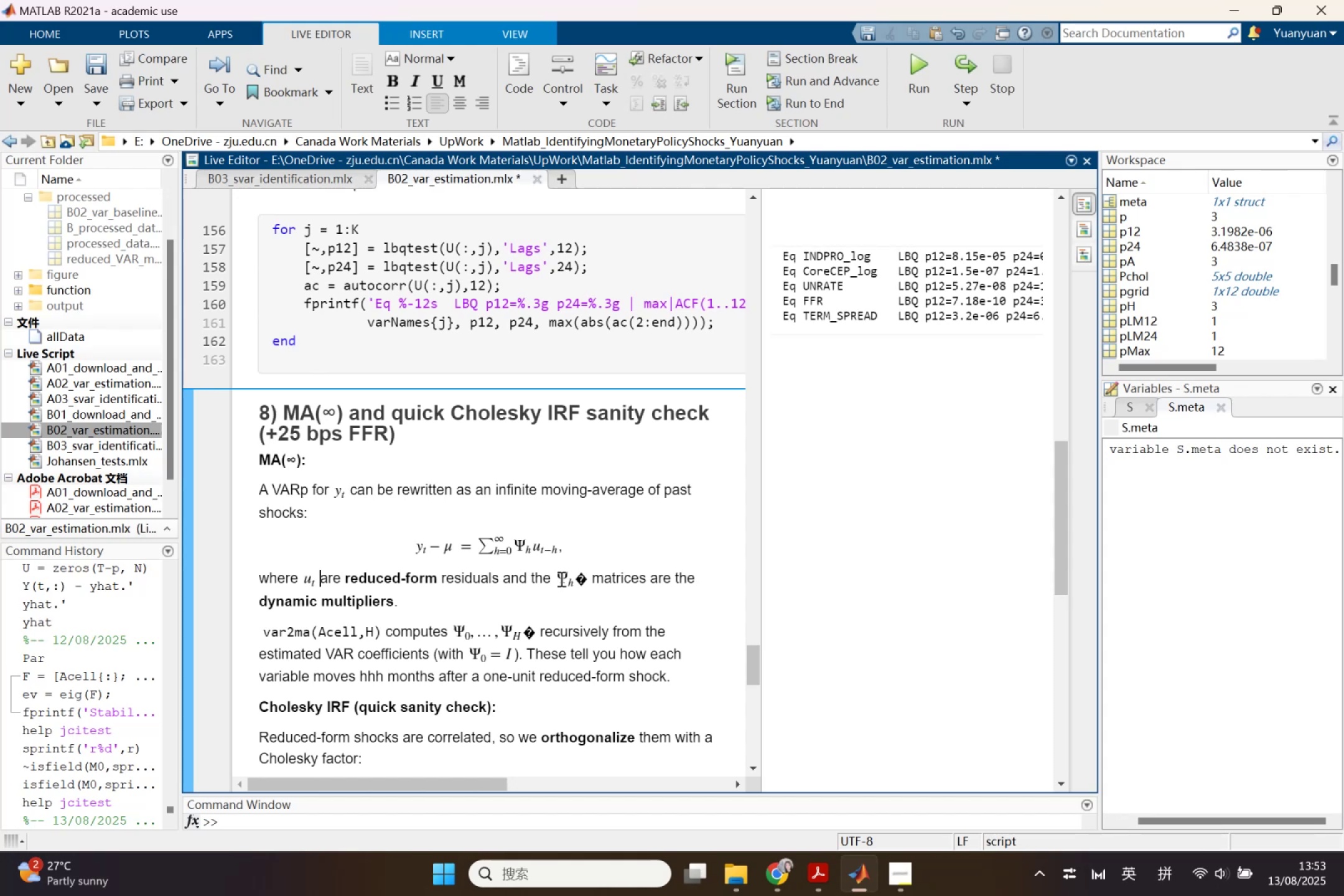 
left_click_drag(start_coordinate=[572, 579], to_coordinate=[581, 579])
 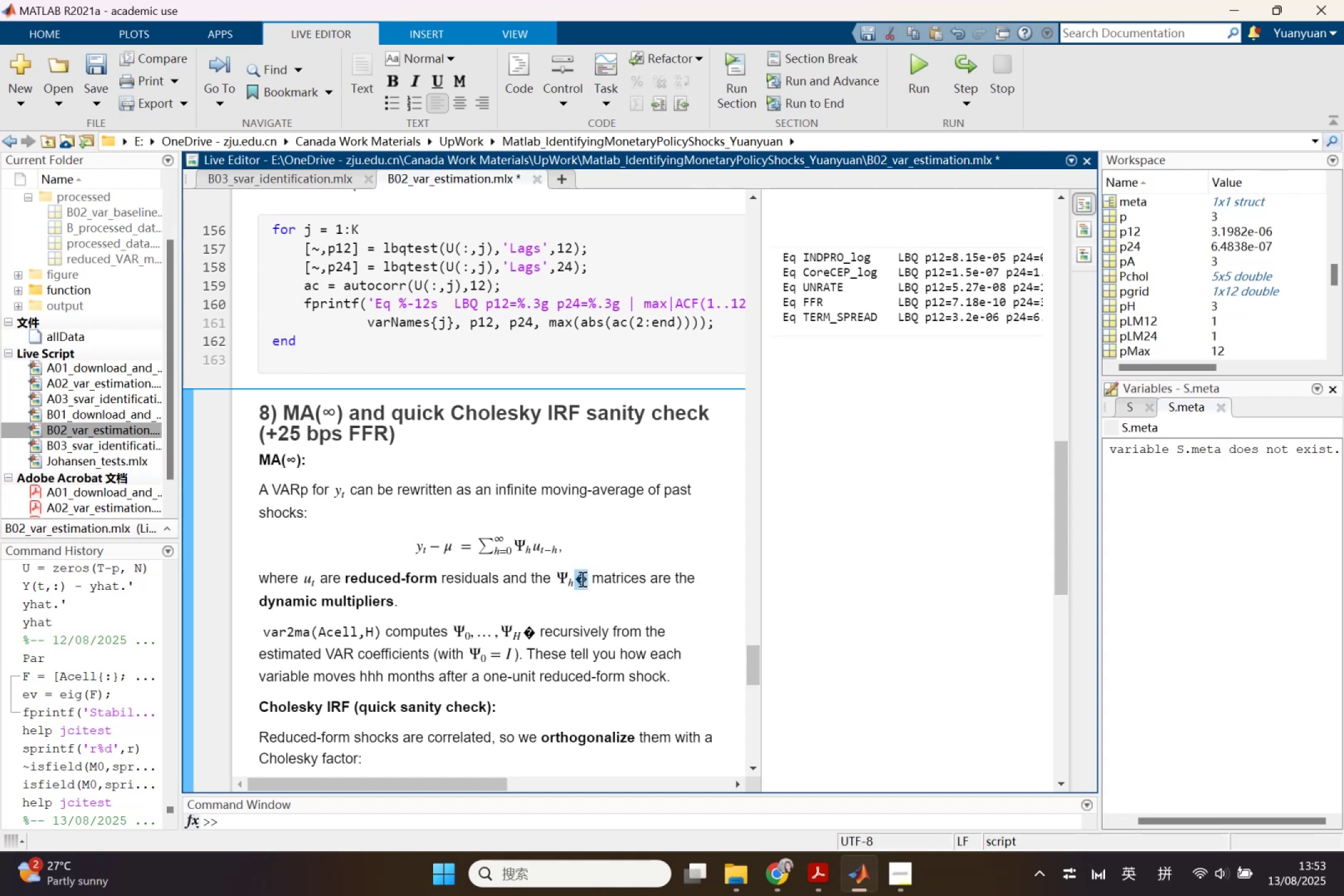 
key(Backspace)
 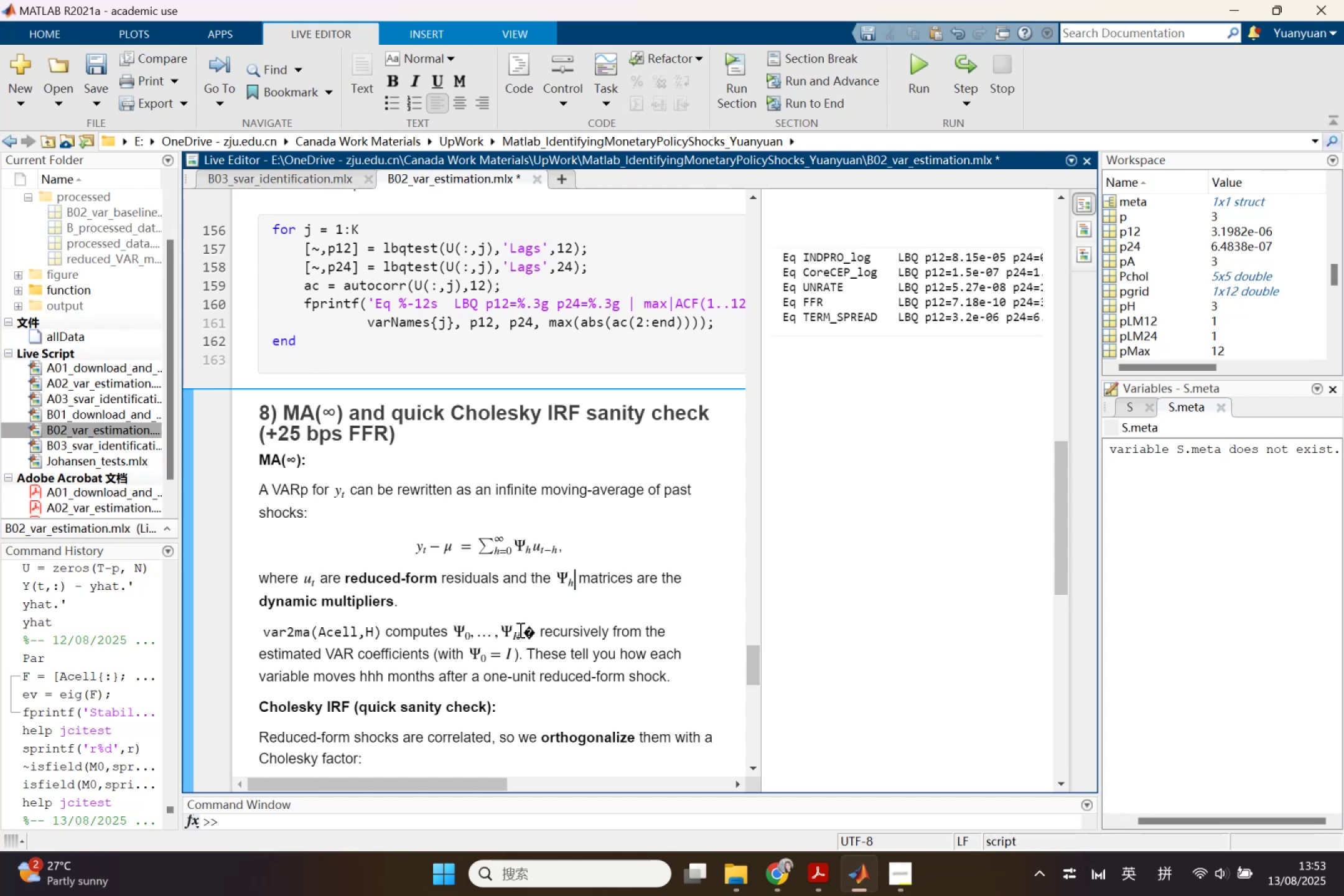 
left_click_drag(start_coordinate=[521, 630], to_coordinate=[531, 632])
 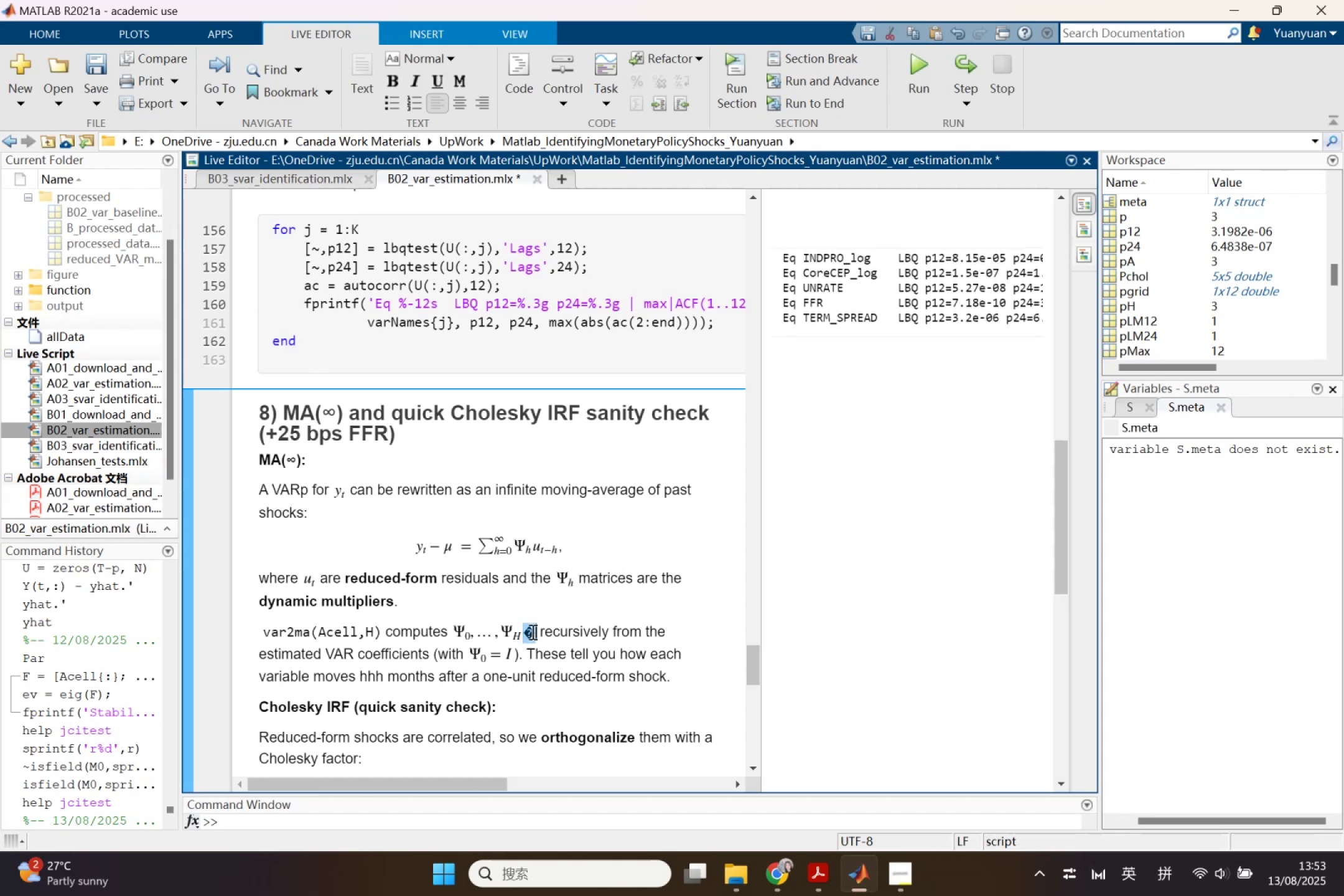 
key(Backspace)
 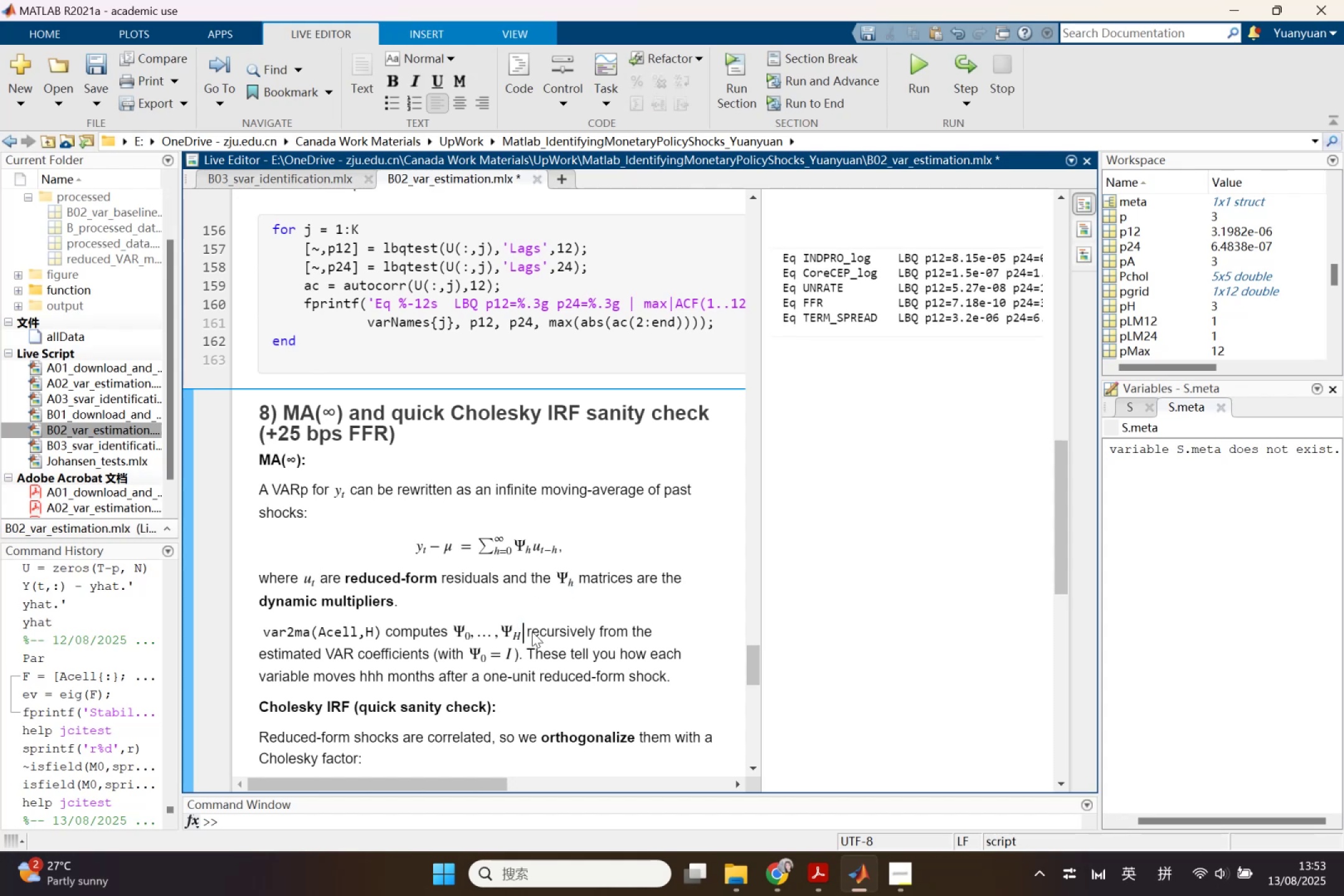 
scroll: coordinate [537, 630], scroll_direction: down, amount: 8.0
 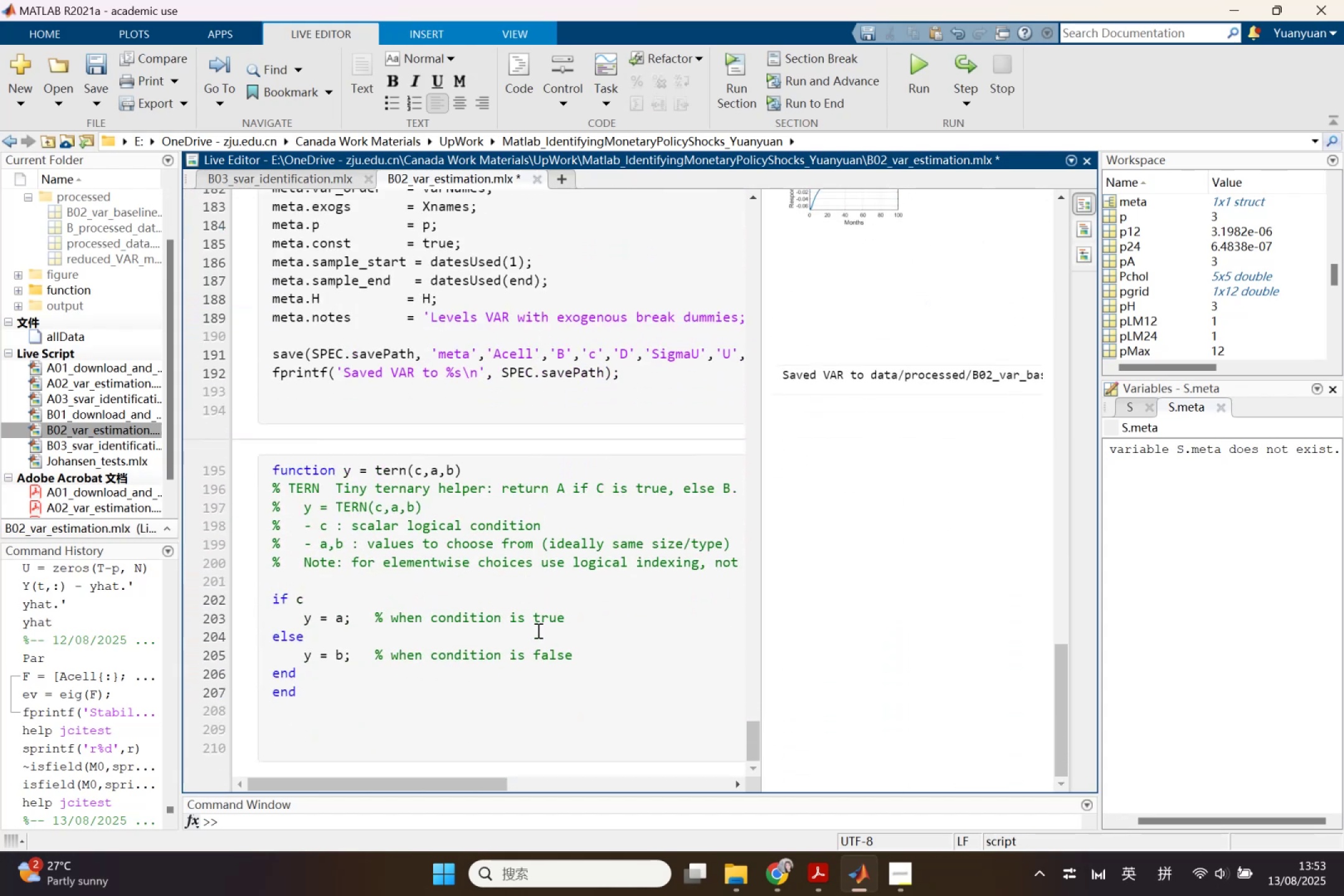 
scroll: coordinate [537, 630], scroll_direction: up, amount: 1.0
 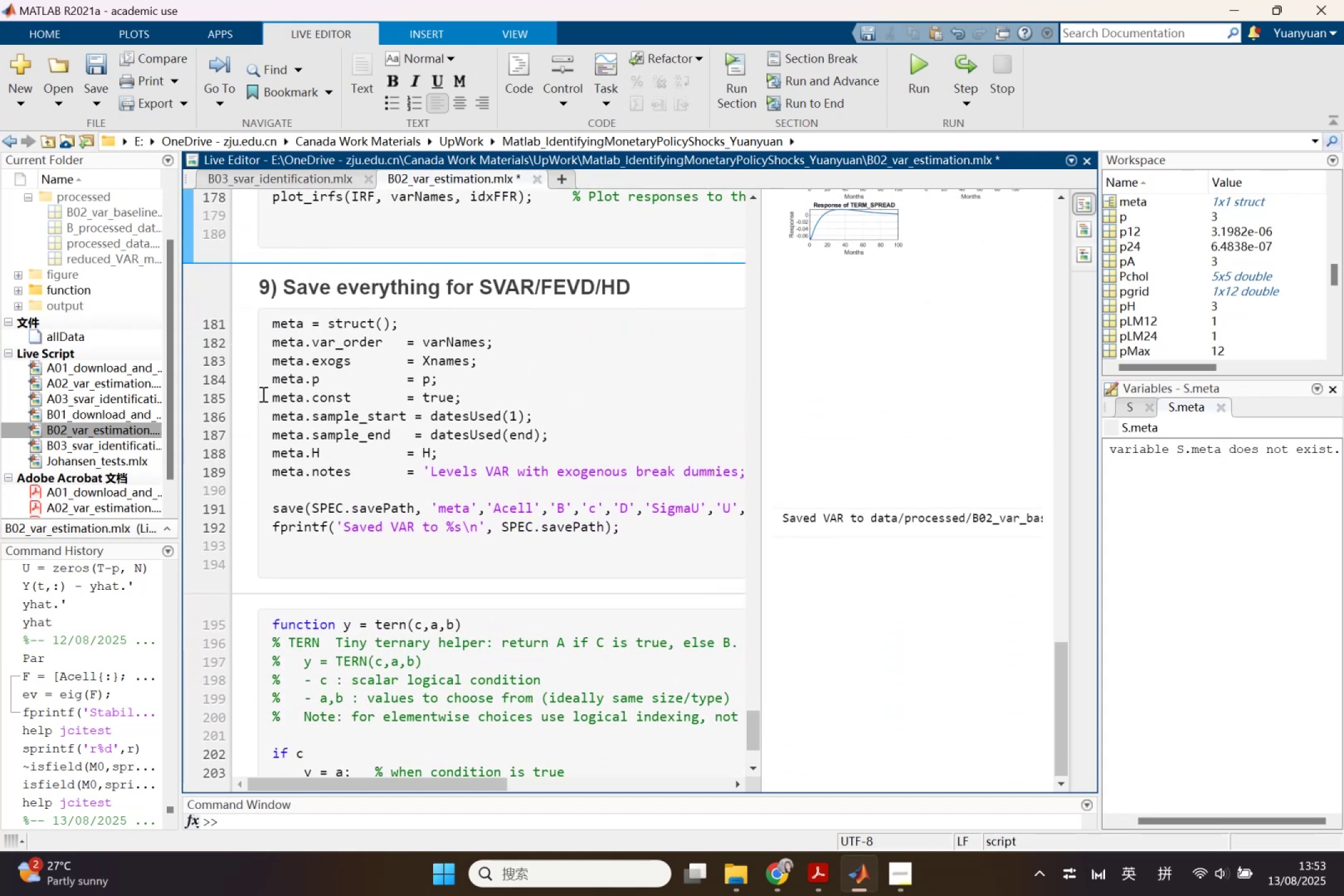 
left_click([269, 379])
 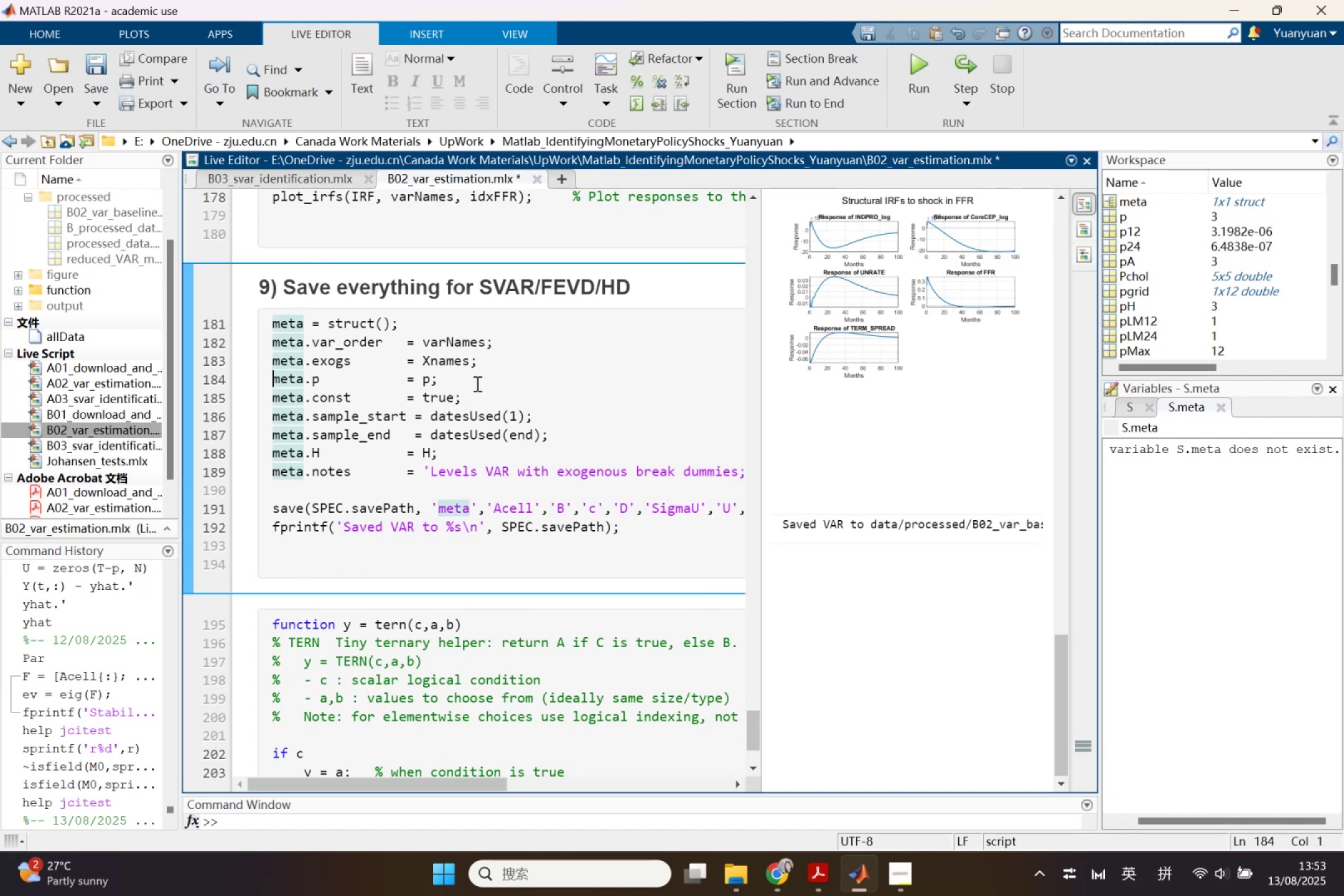 
scroll: coordinate [528, 505], scroll_direction: down, amount: 1.0
 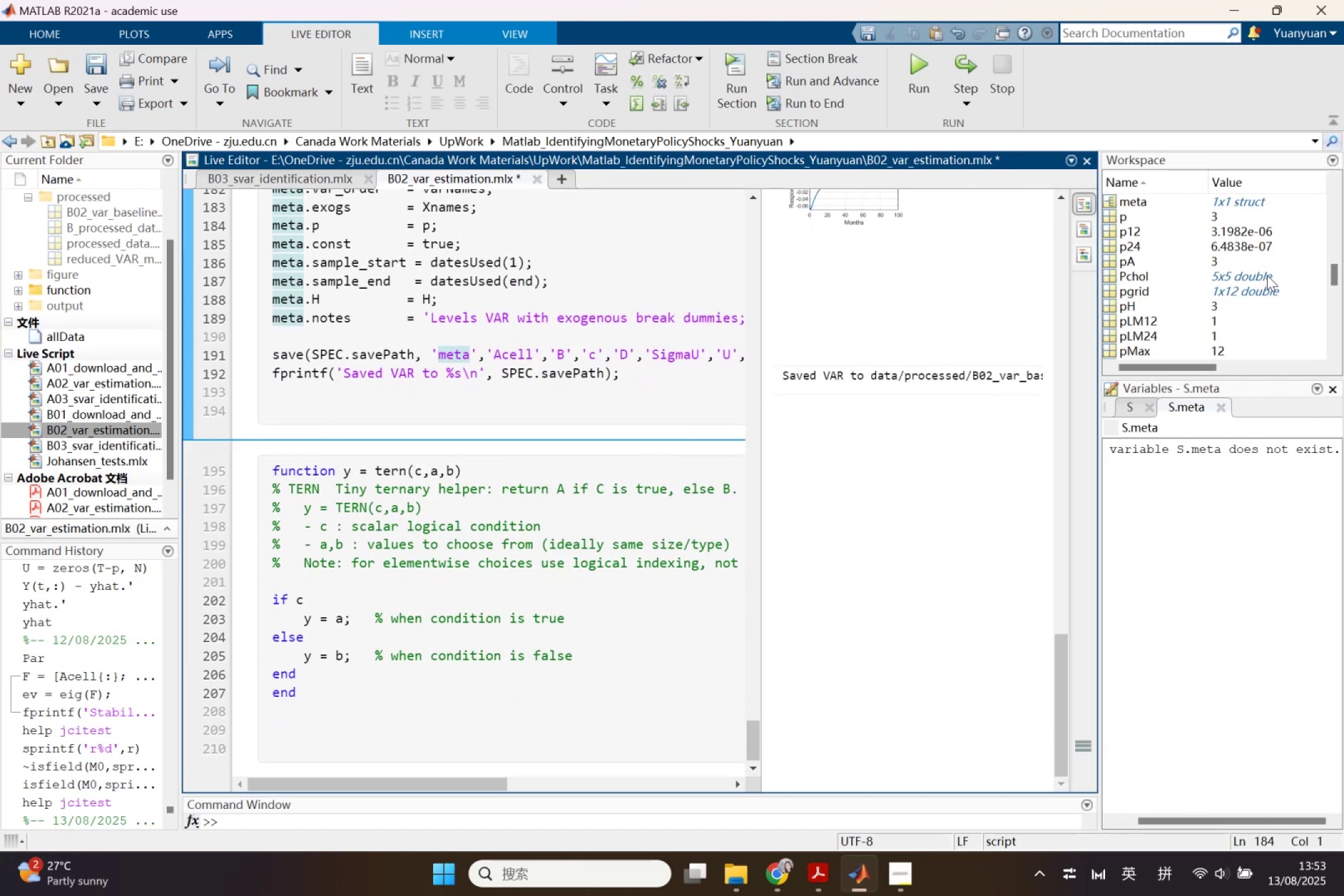 
left_click([1140, 280])
 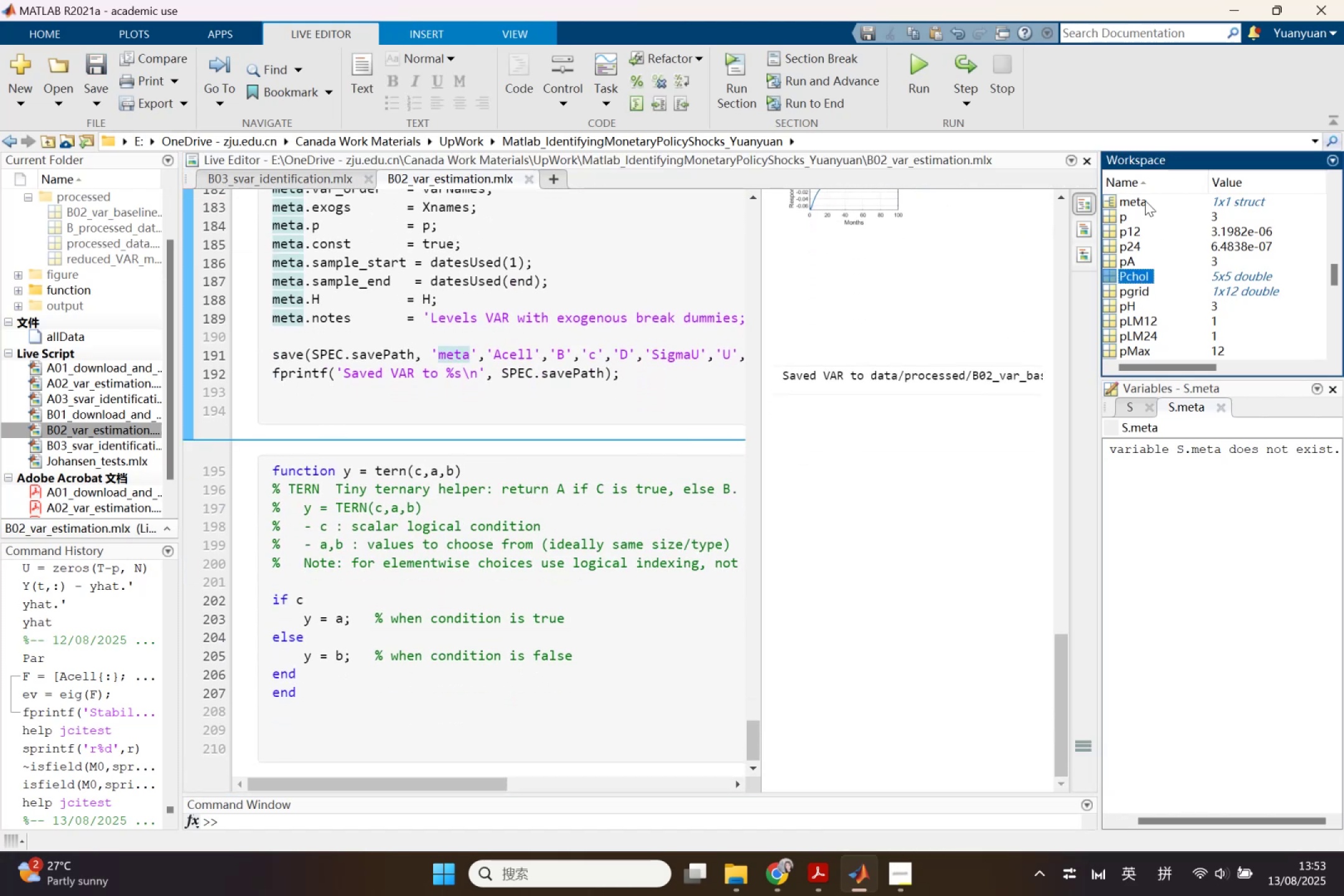 
double_click([1145, 200])
 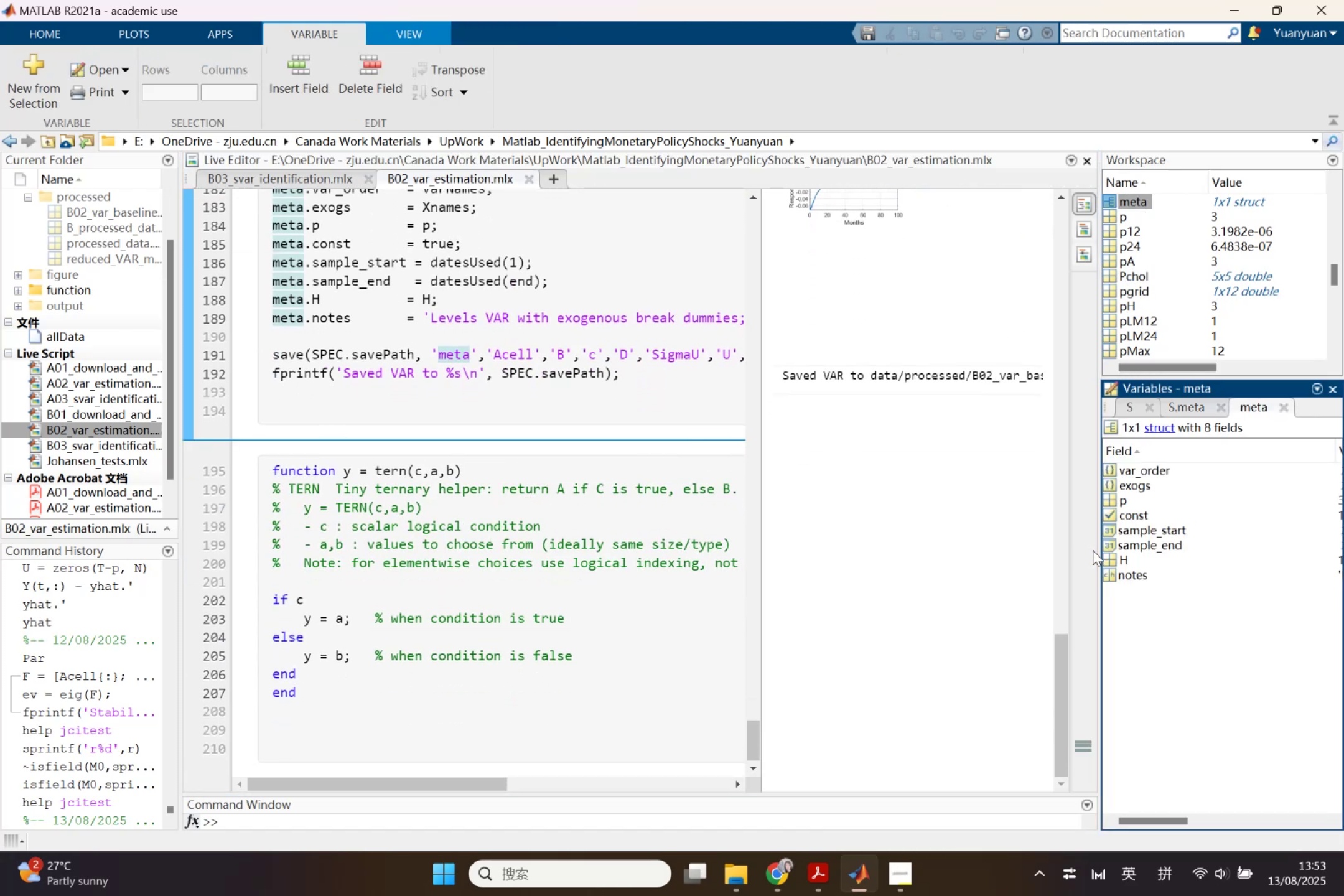 
left_click_drag(start_coordinate=[1098, 551], to_coordinate=[964, 538])
 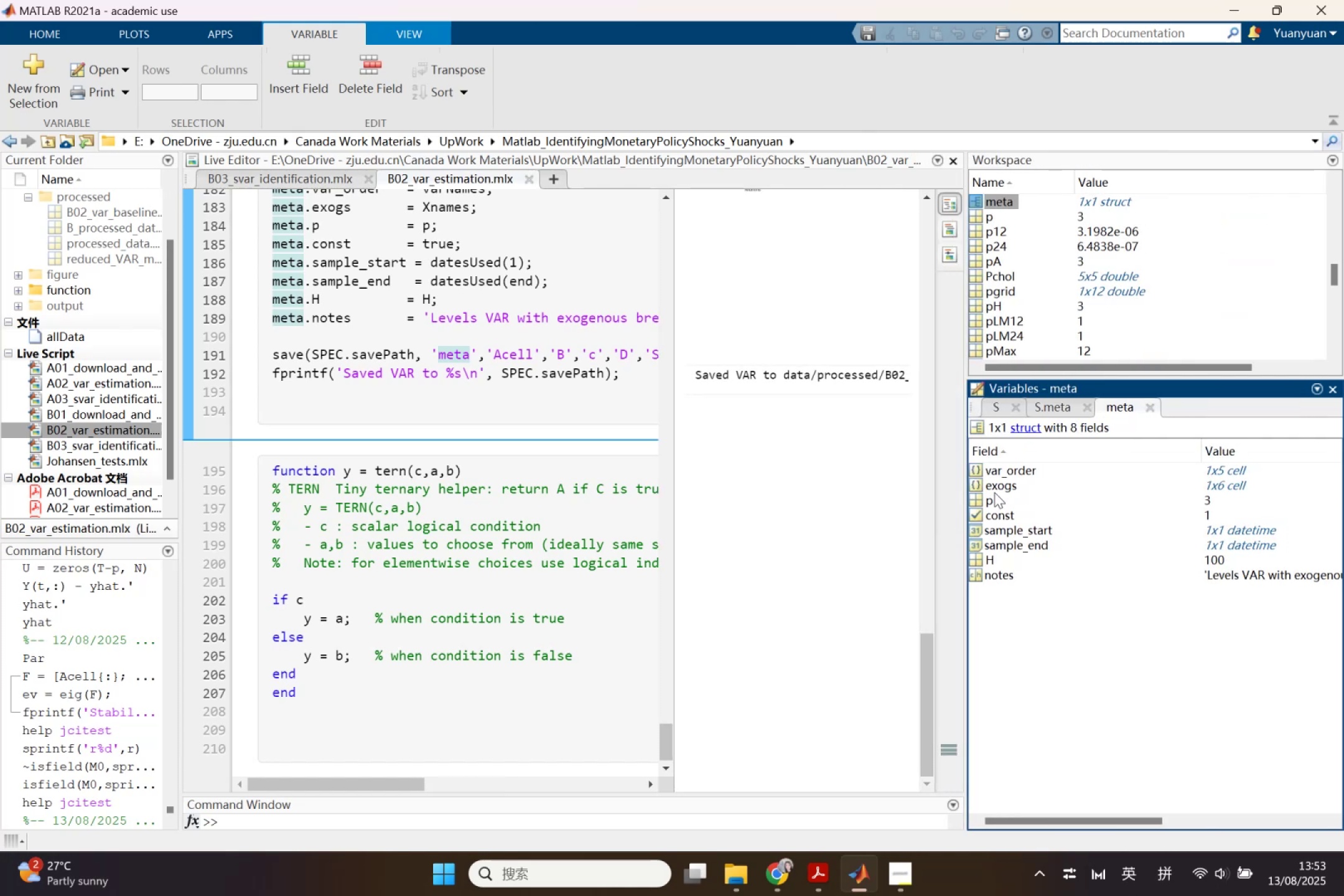 
left_click([994, 492])
 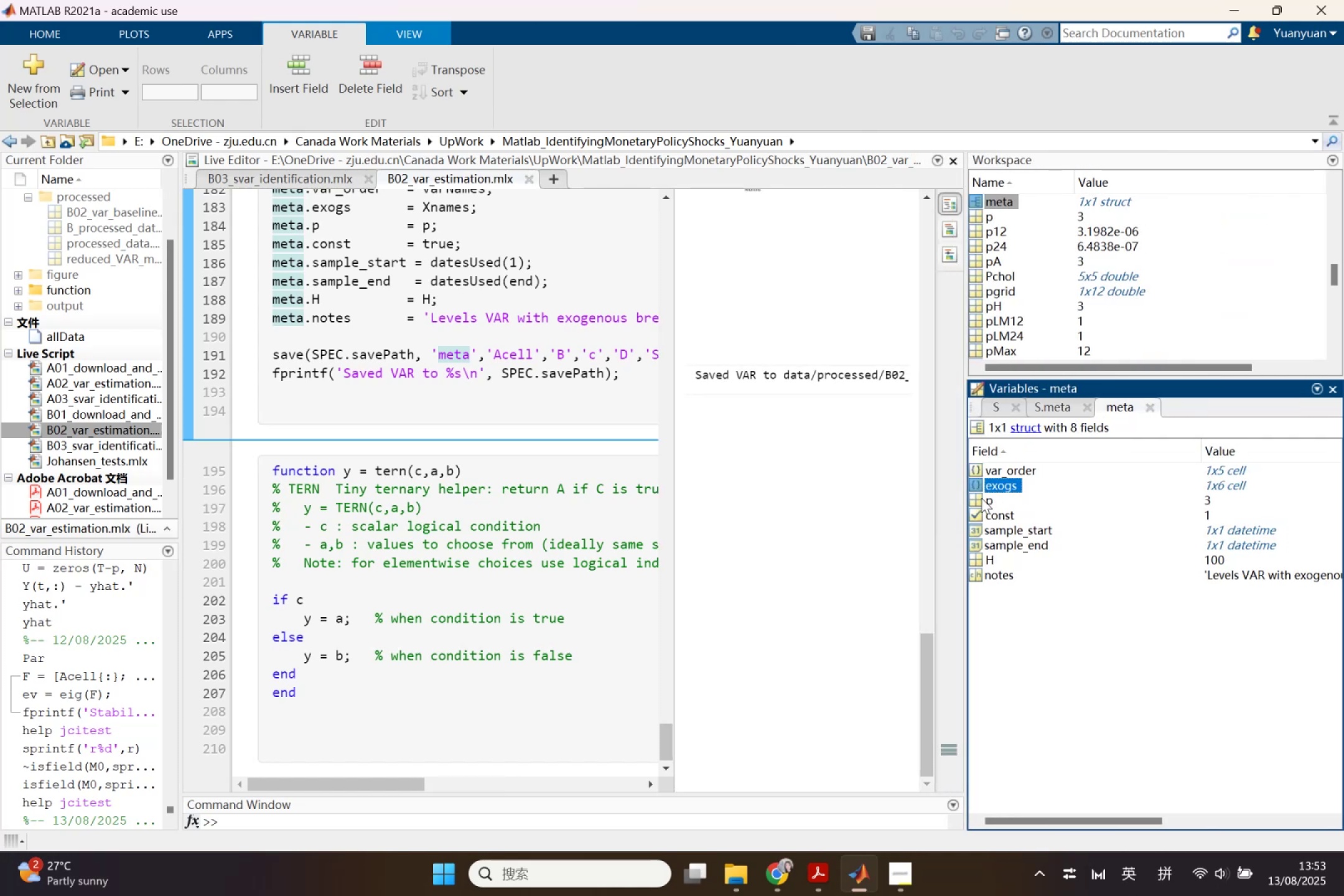 
left_click([981, 498])
 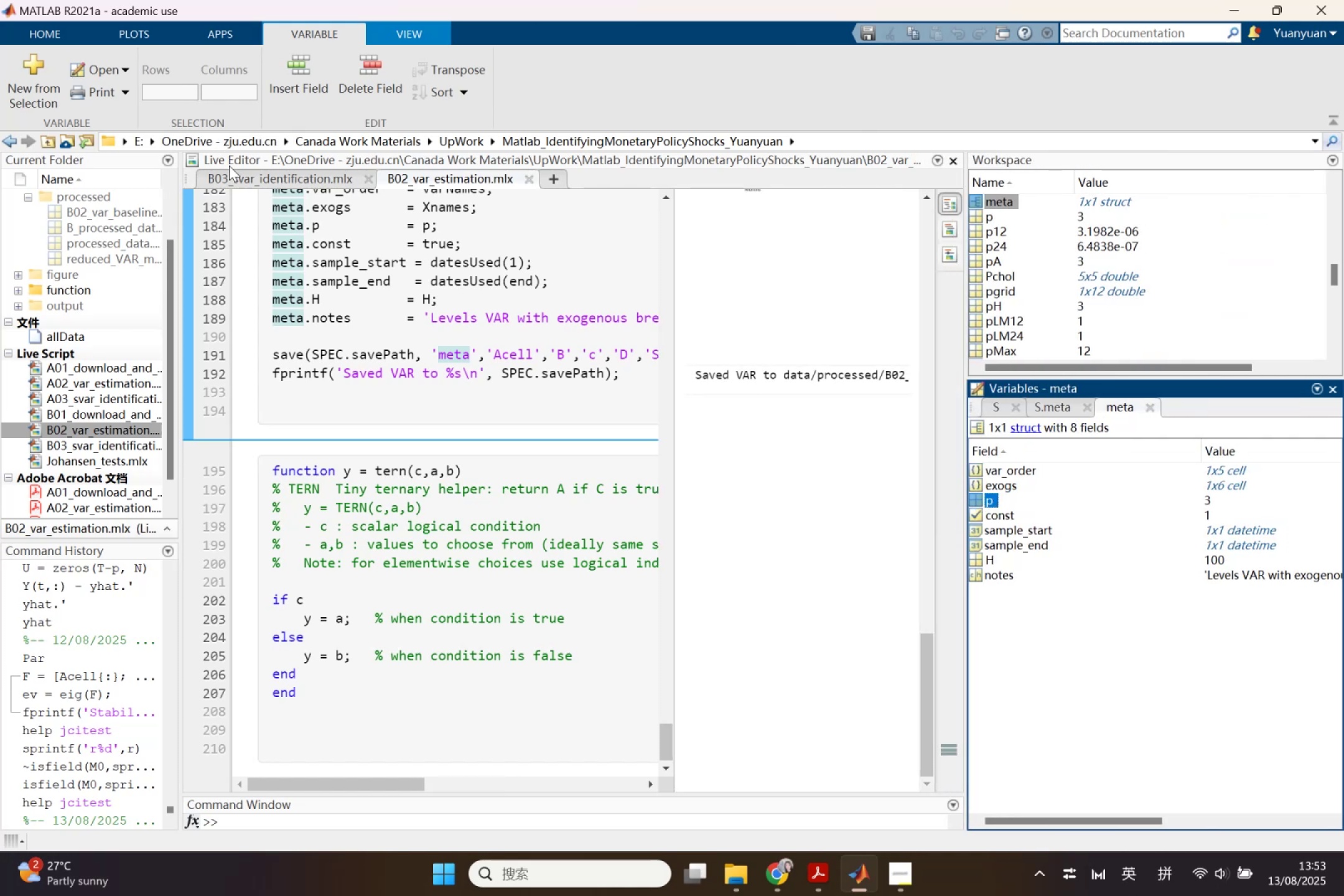 
left_click([231, 168])
 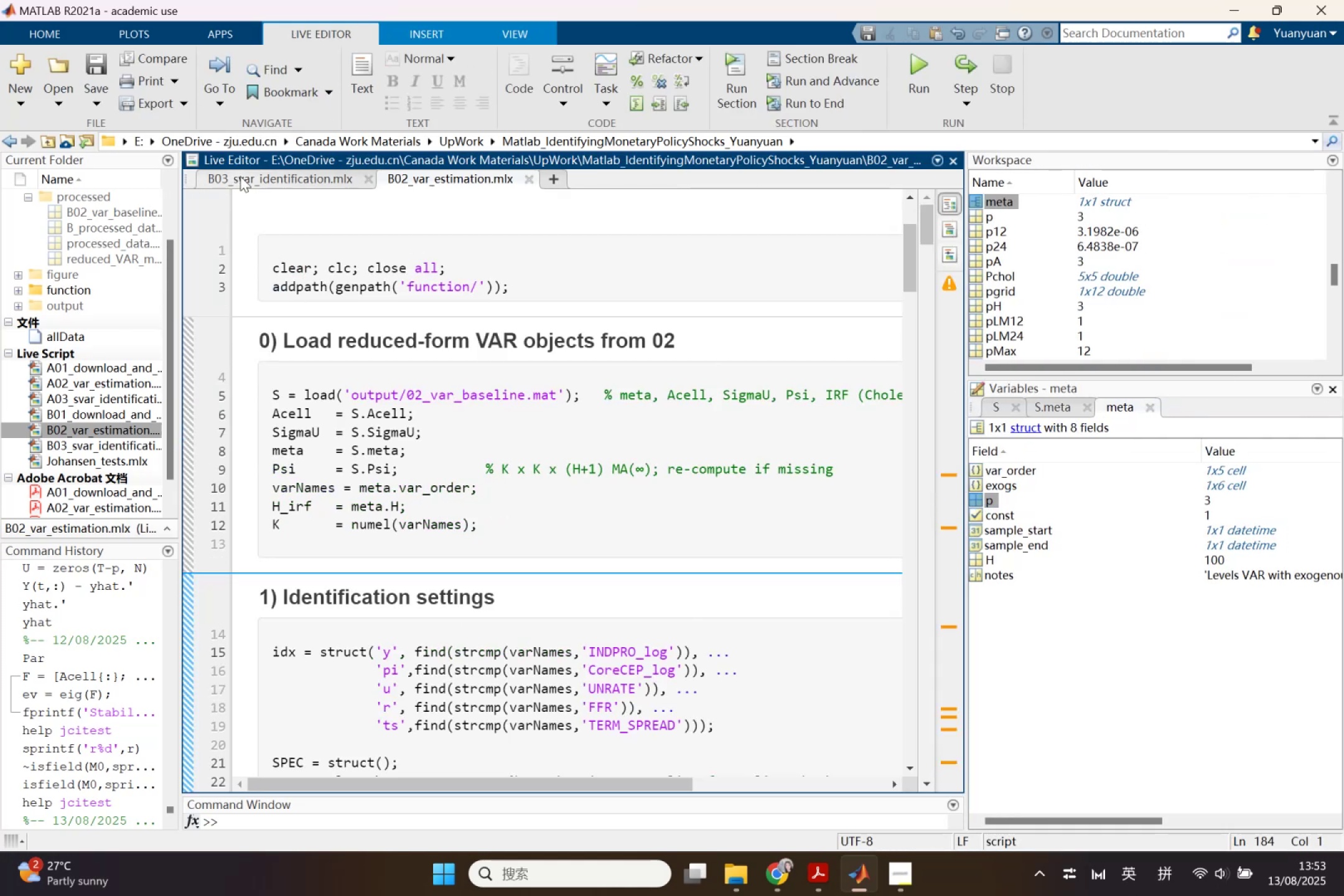 
double_click([493, 306])
 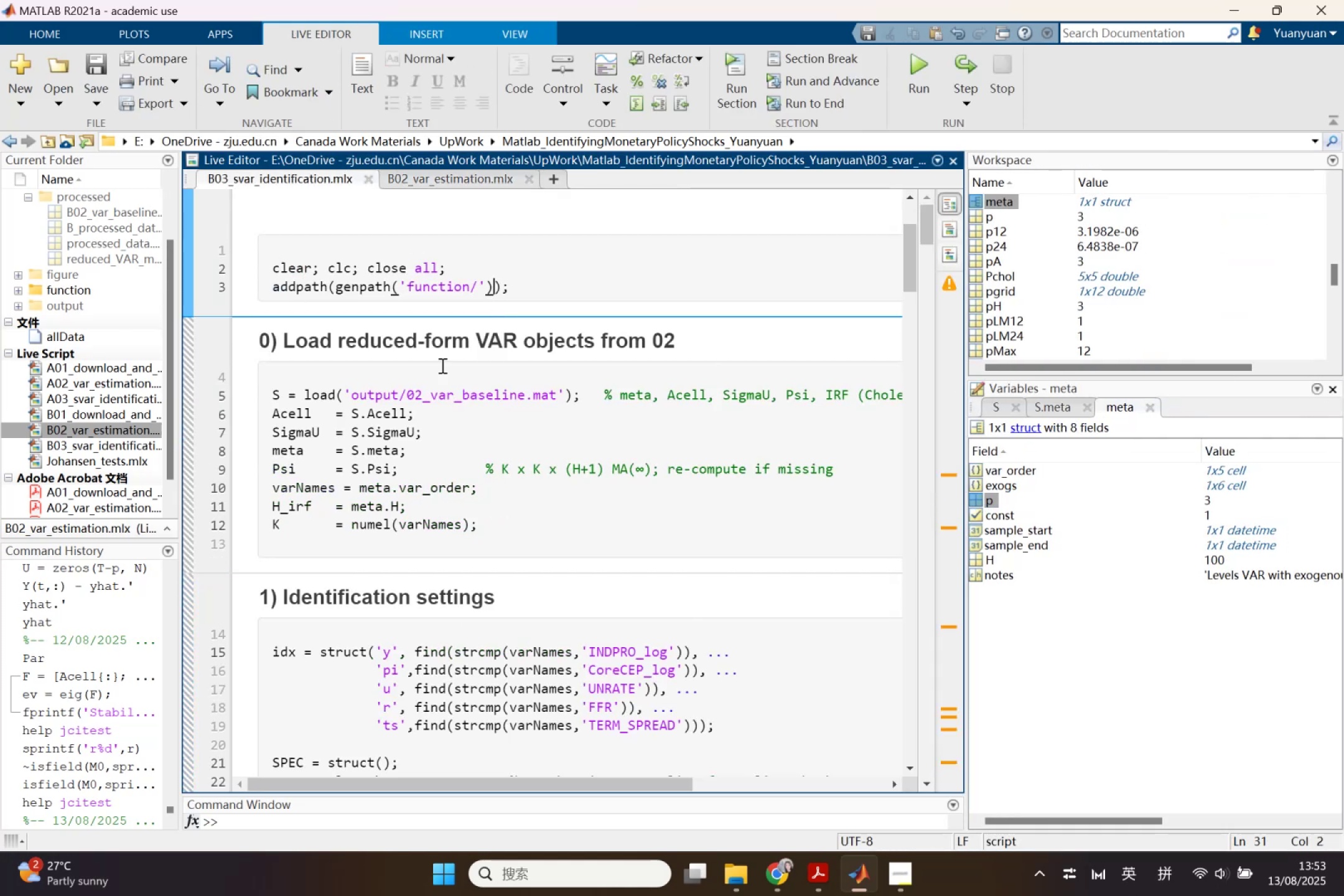 
scroll: coordinate [441, 381], scroll_direction: up, amount: 1.0
 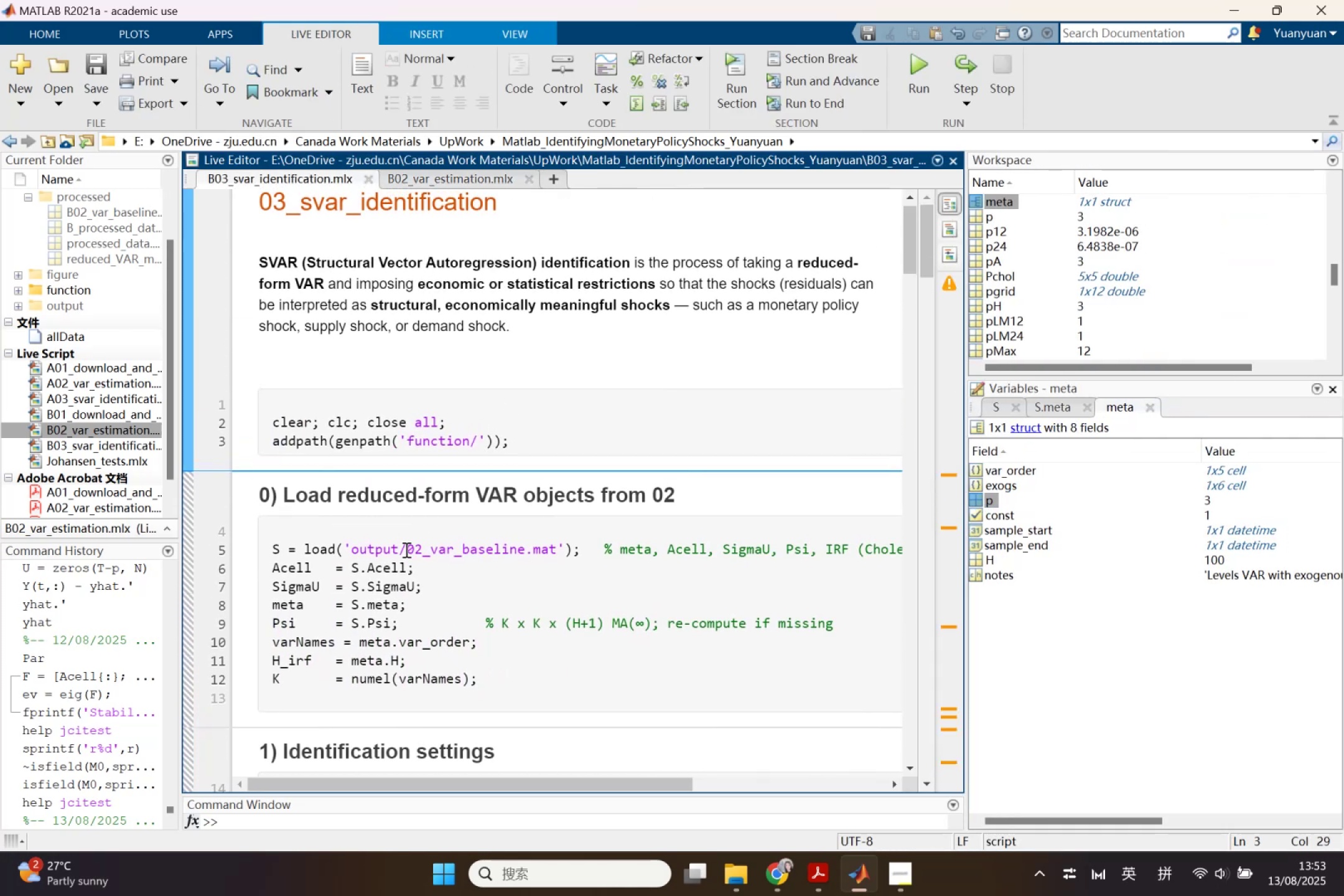 
left_click([404, 550])
 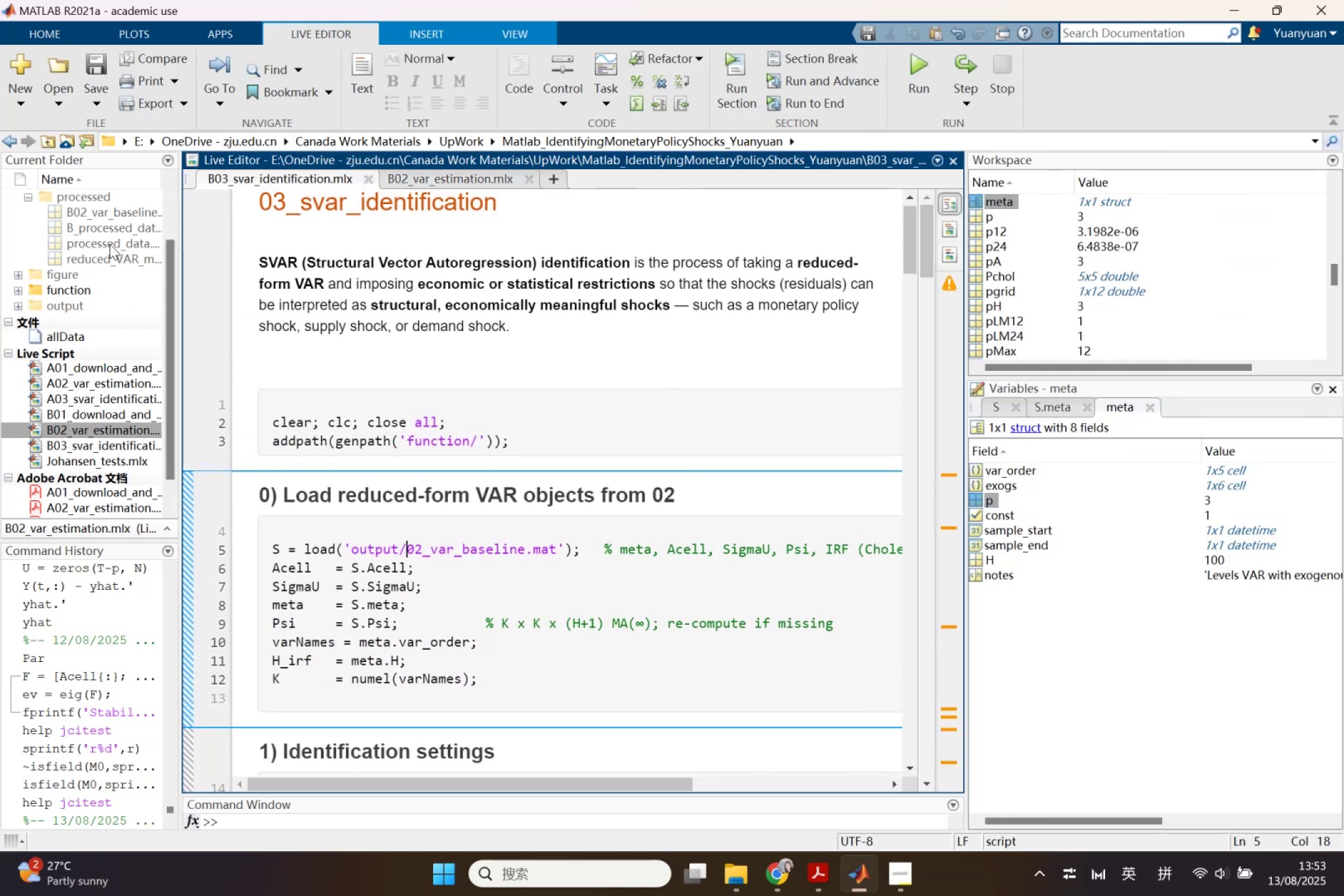 
left_click([108, 227])
 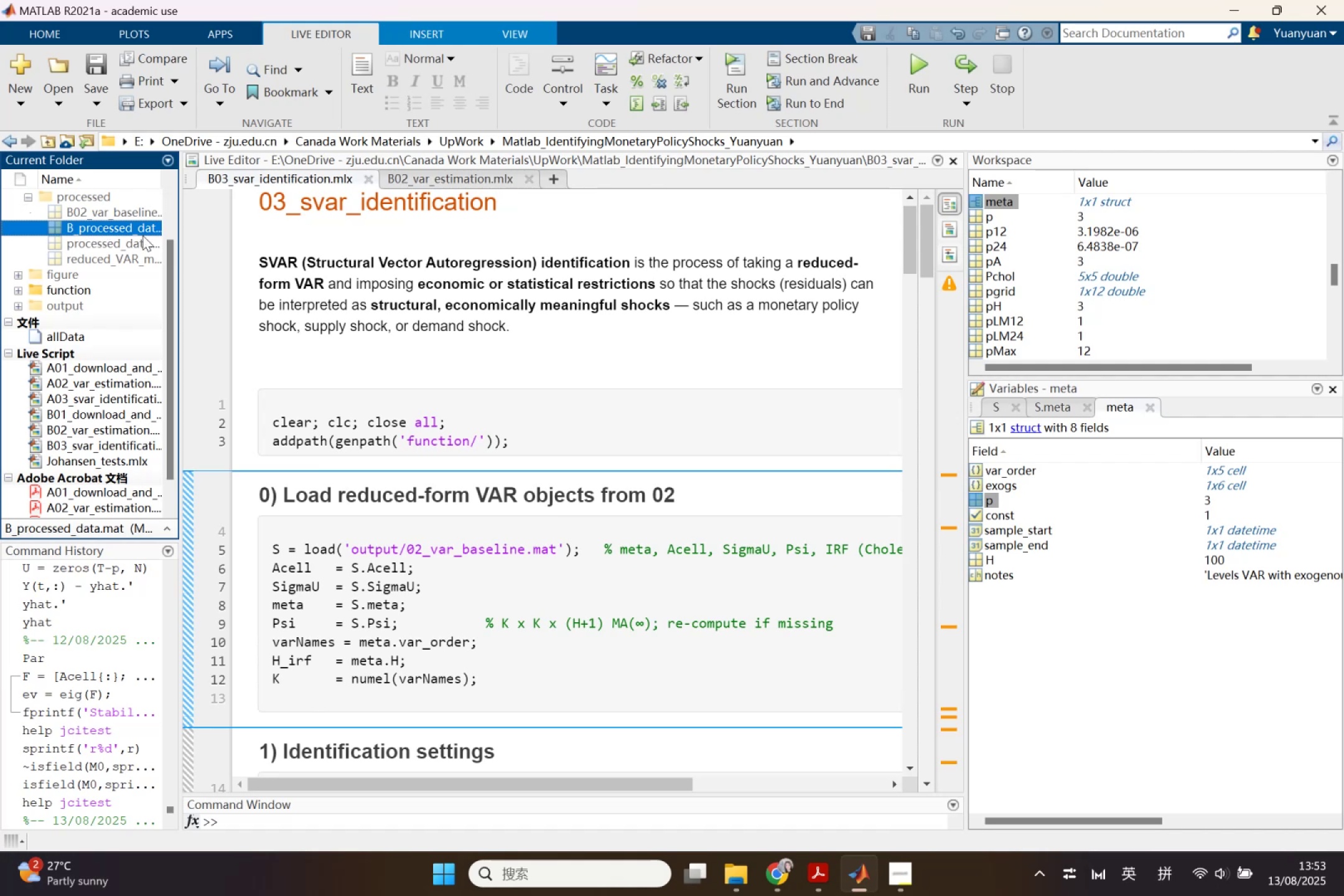 
left_click([426, 190])
 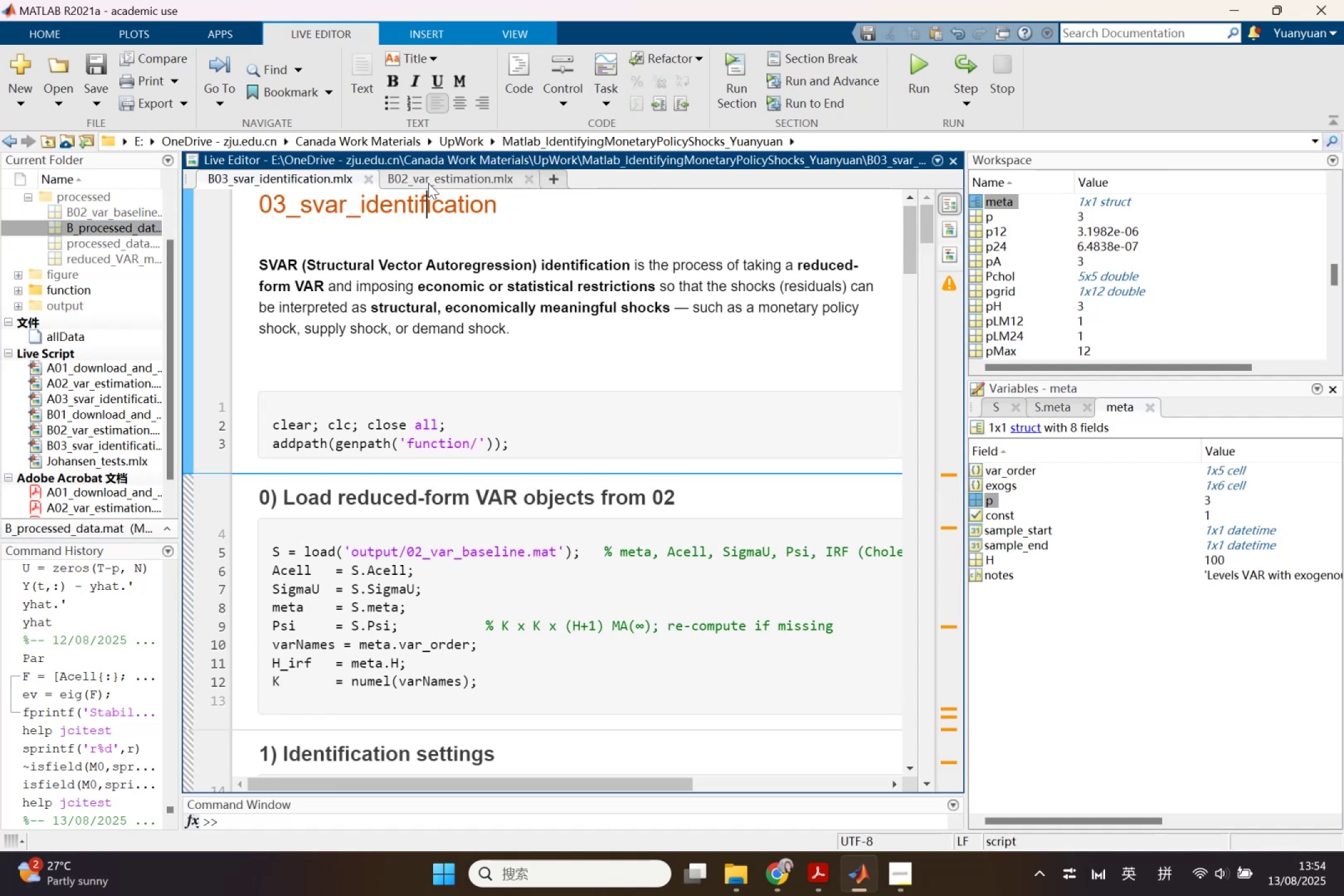 
left_click([428, 183])
 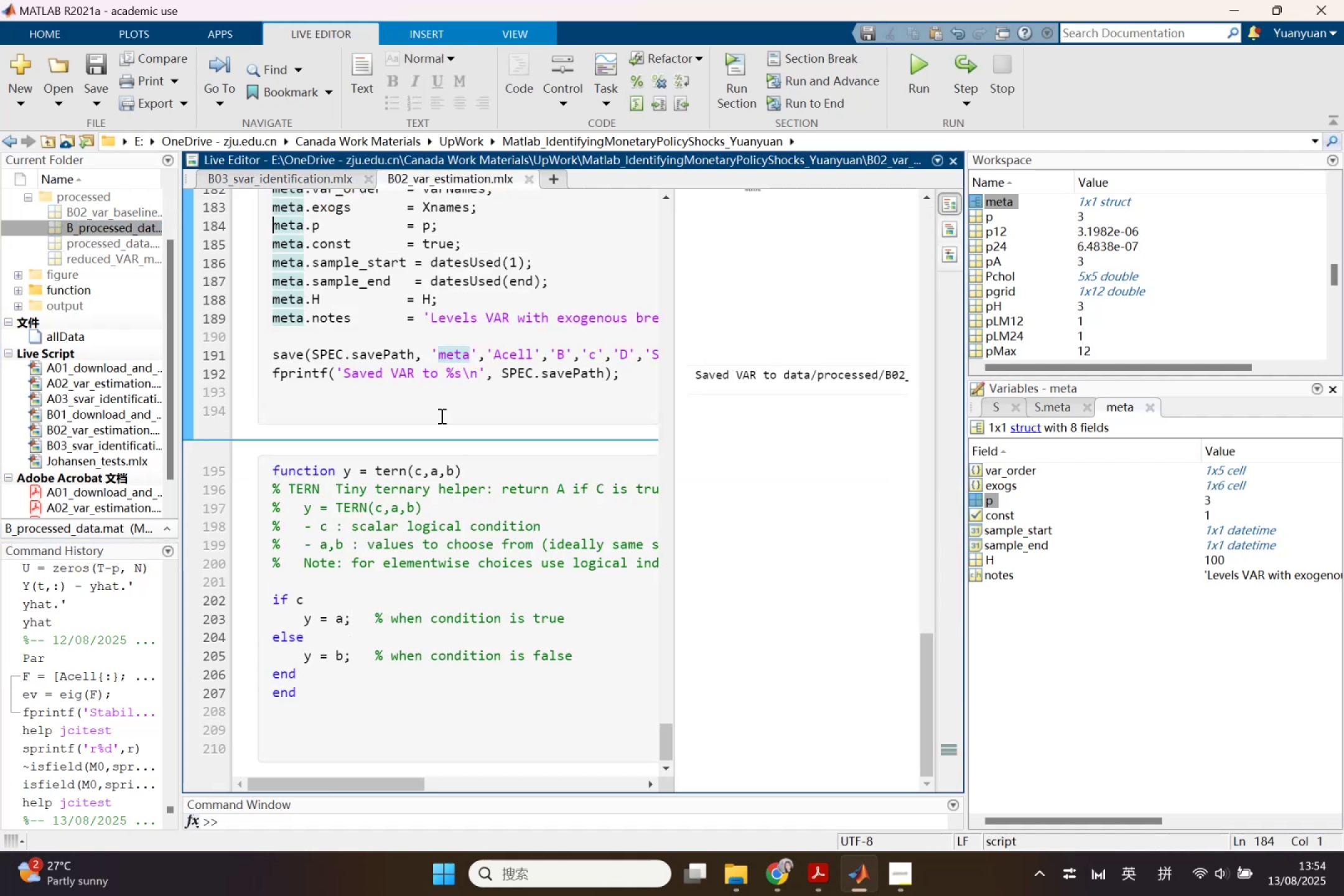 
left_click([396, 401])
 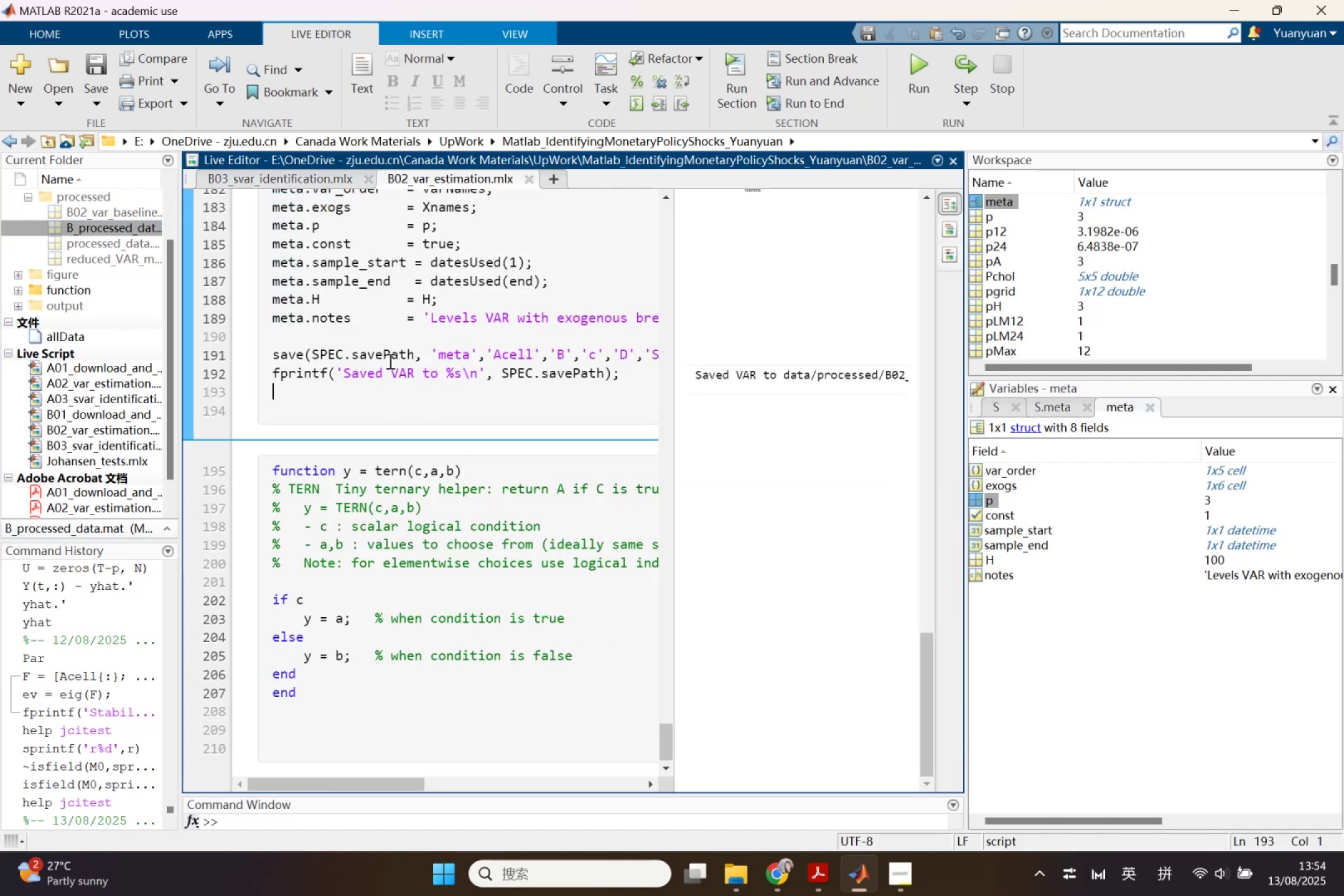 
left_click([381, 356])
 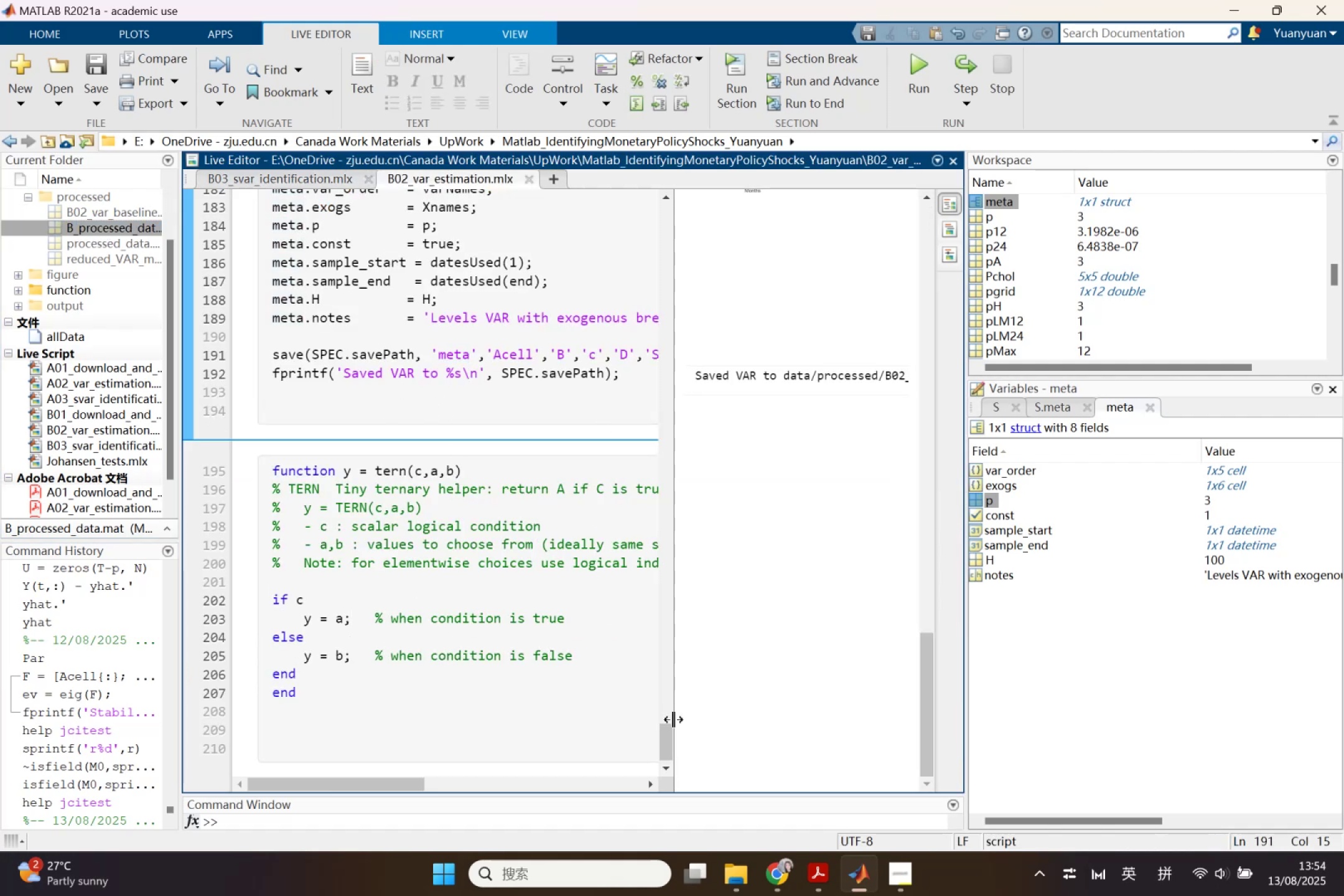 
left_click_drag(start_coordinate=[664, 741], to_coordinate=[673, 297])
 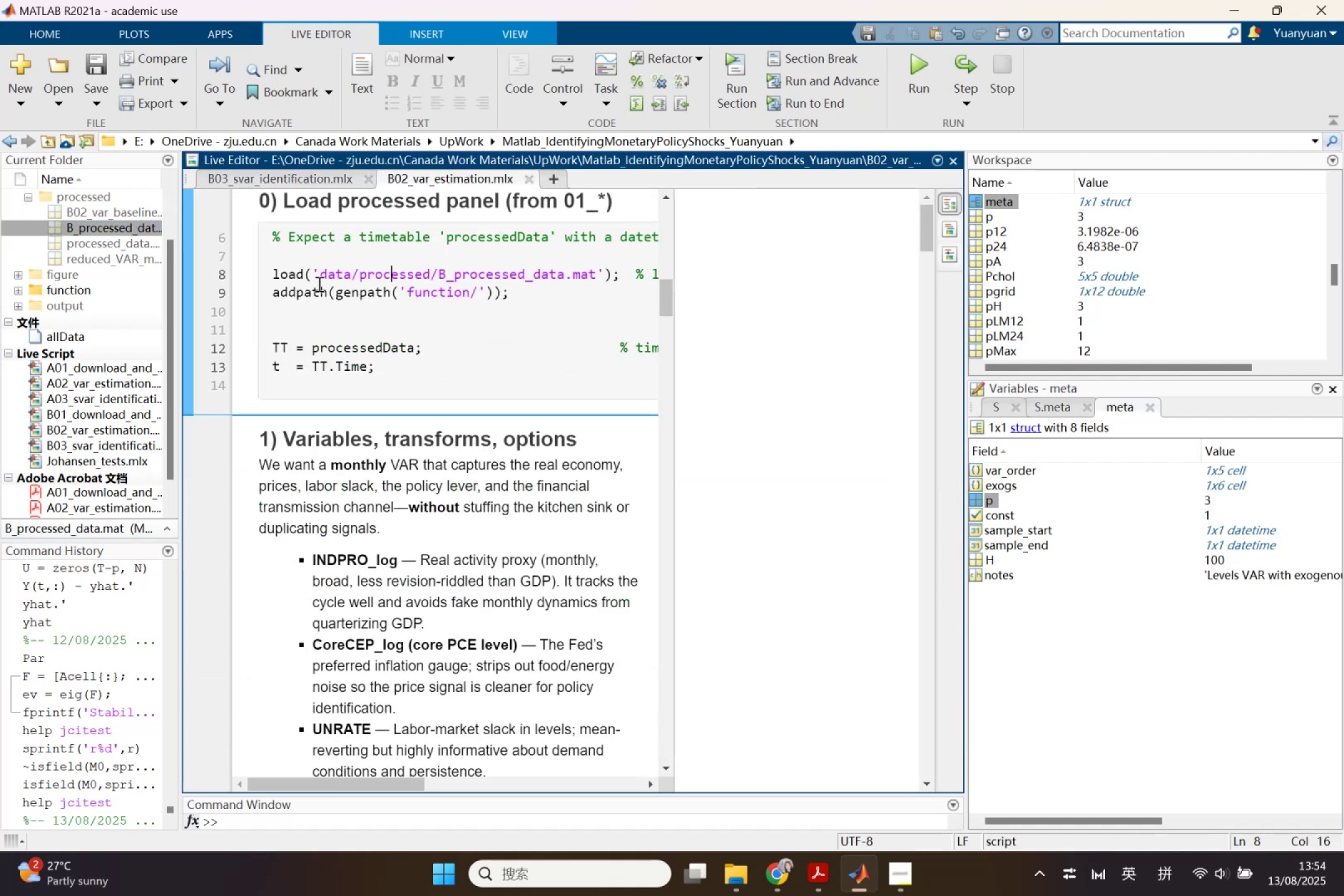 
left_click_drag(start_coordinate=[321, 275], to_coordinate=[595, 276])
 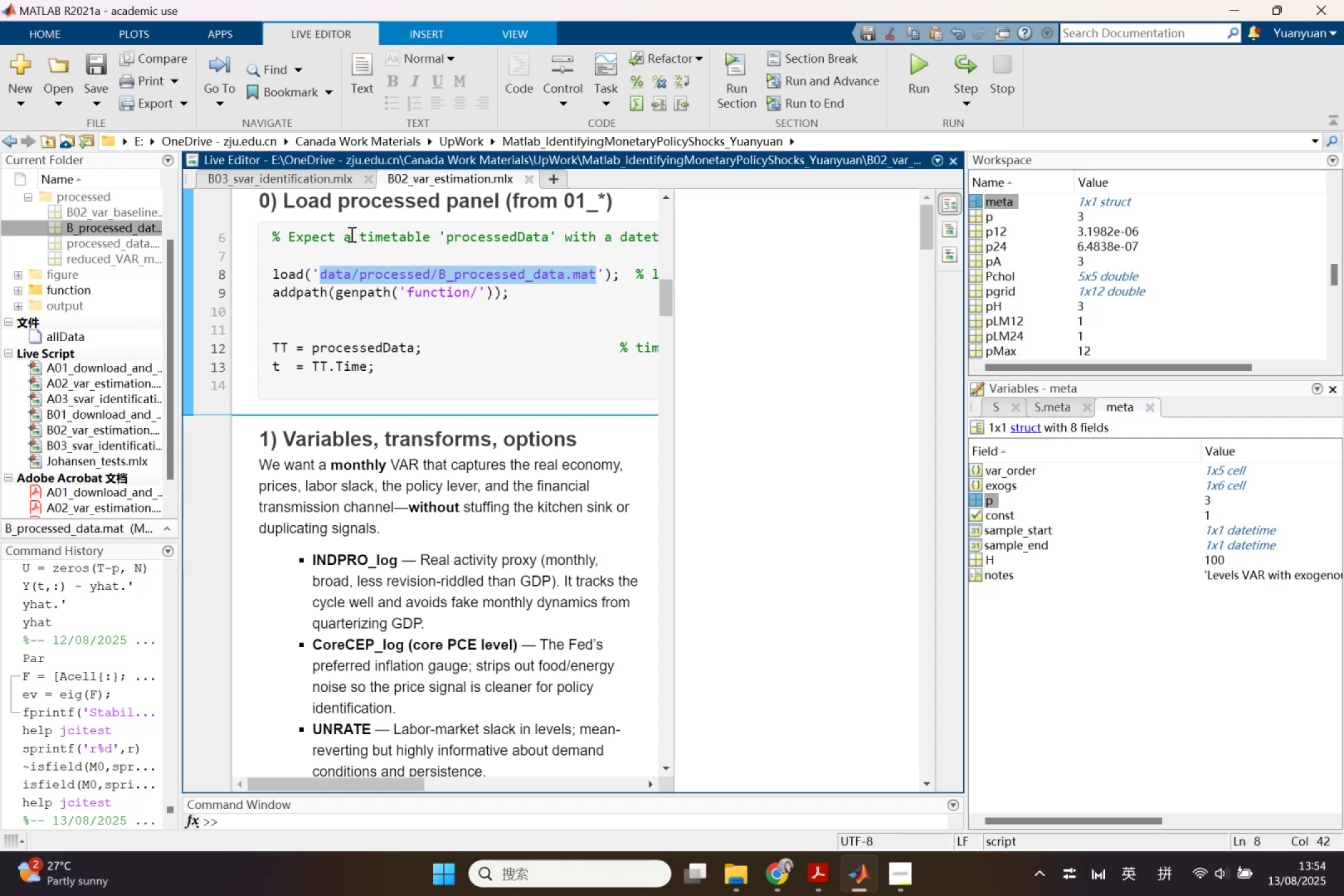 
key(Control+C)
 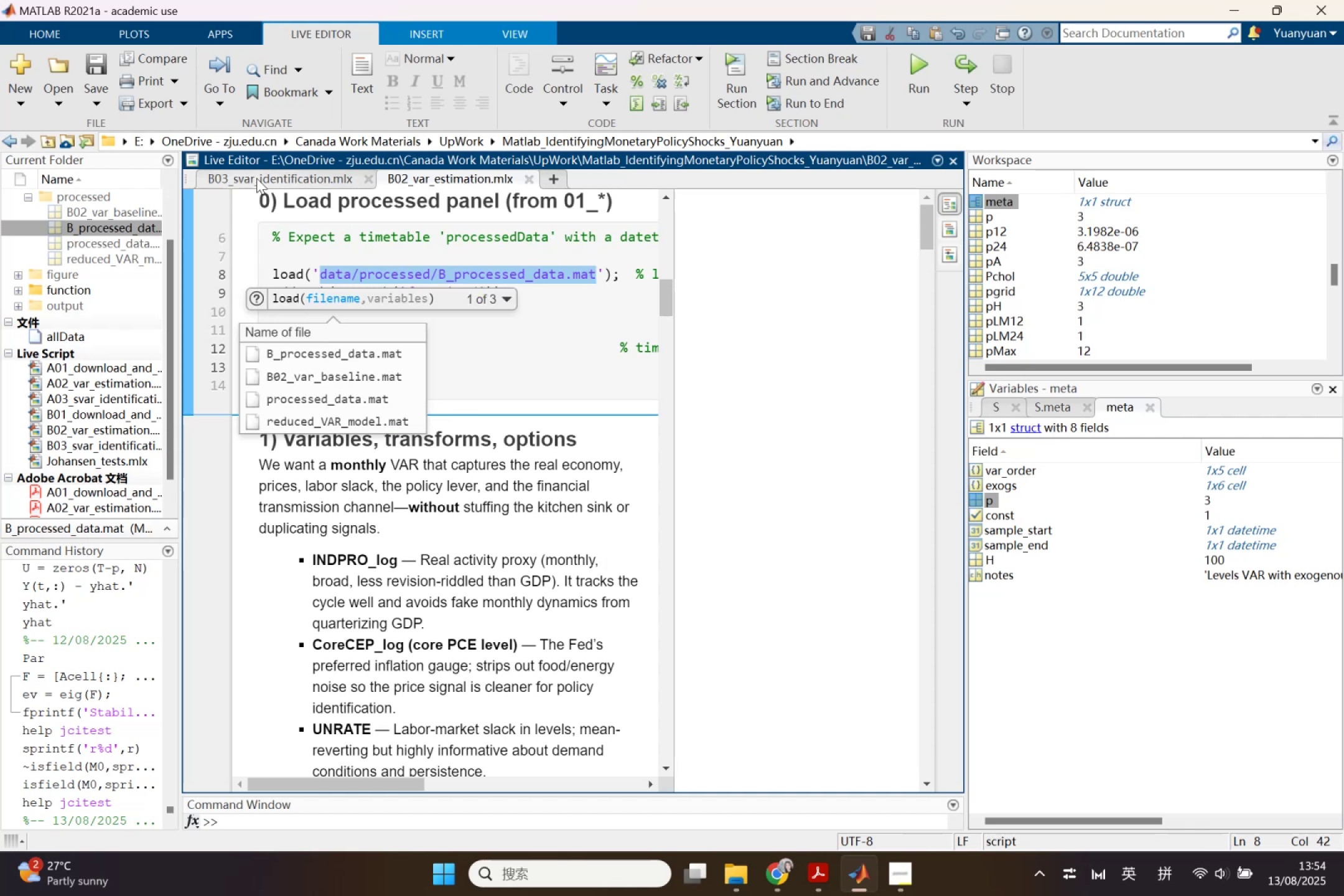 
left_click([256, 177])
 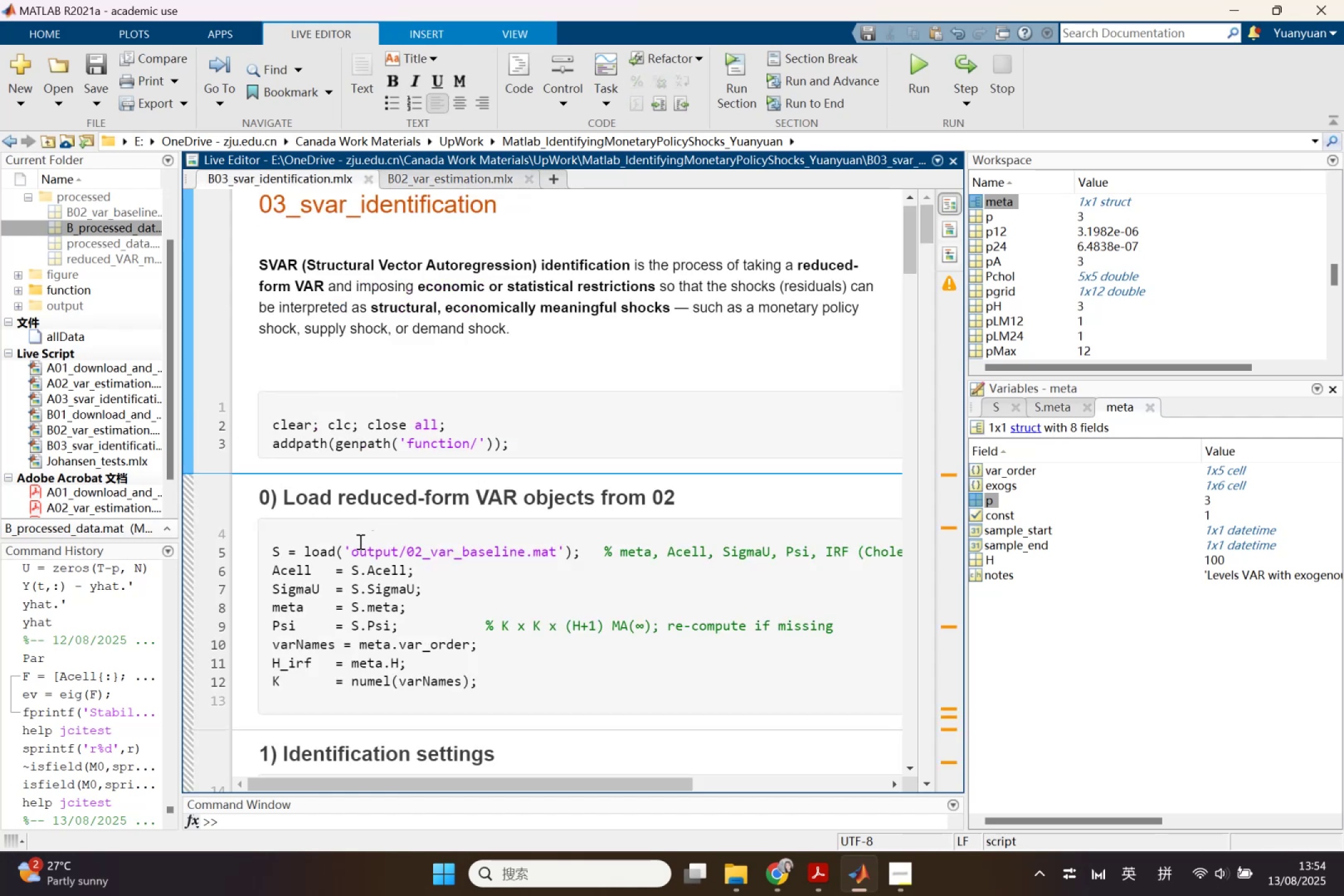 
left_click_drag(start_coordinate=[352, 547], to_coordinate=[558, 556])
 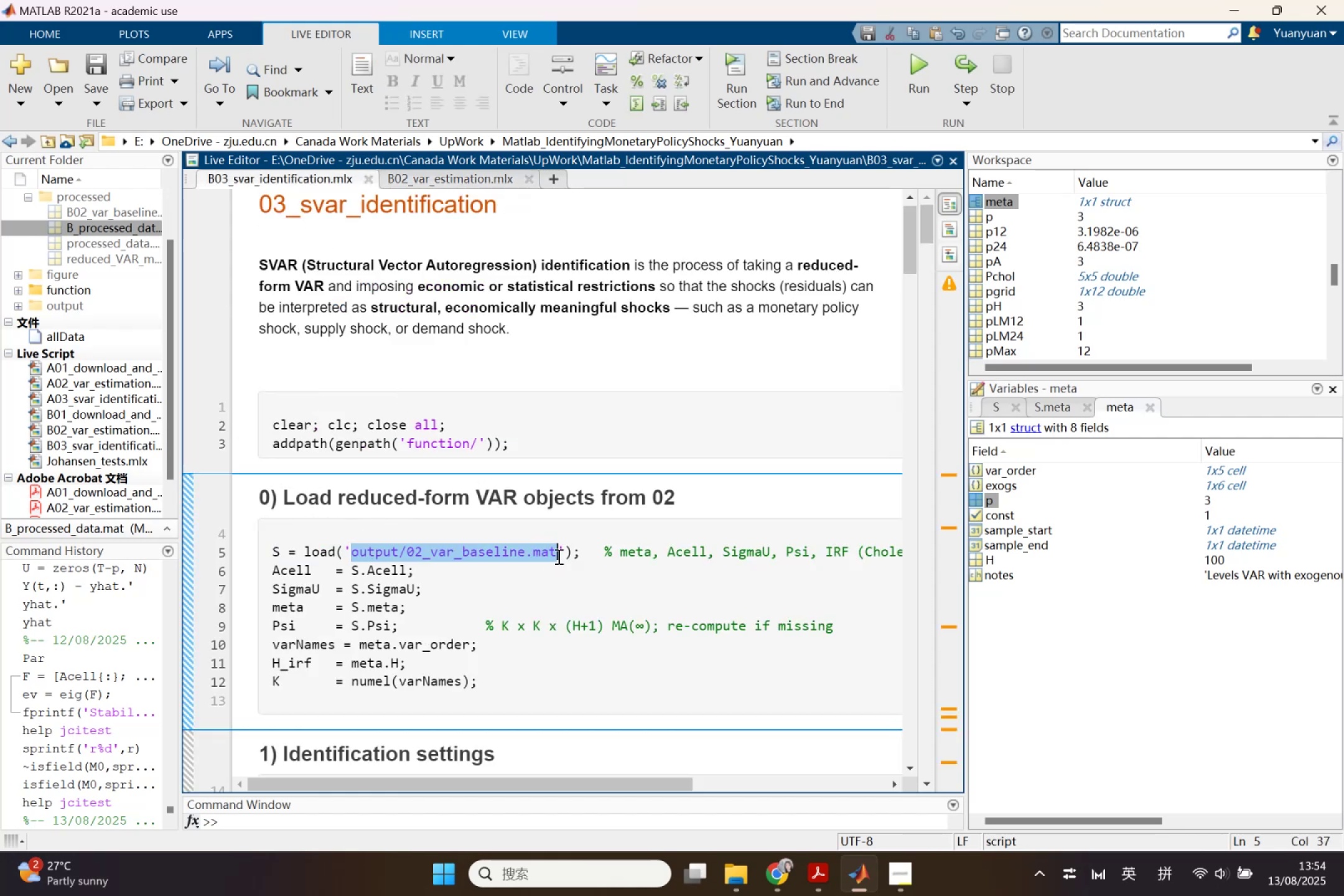 
key(Control+V)
 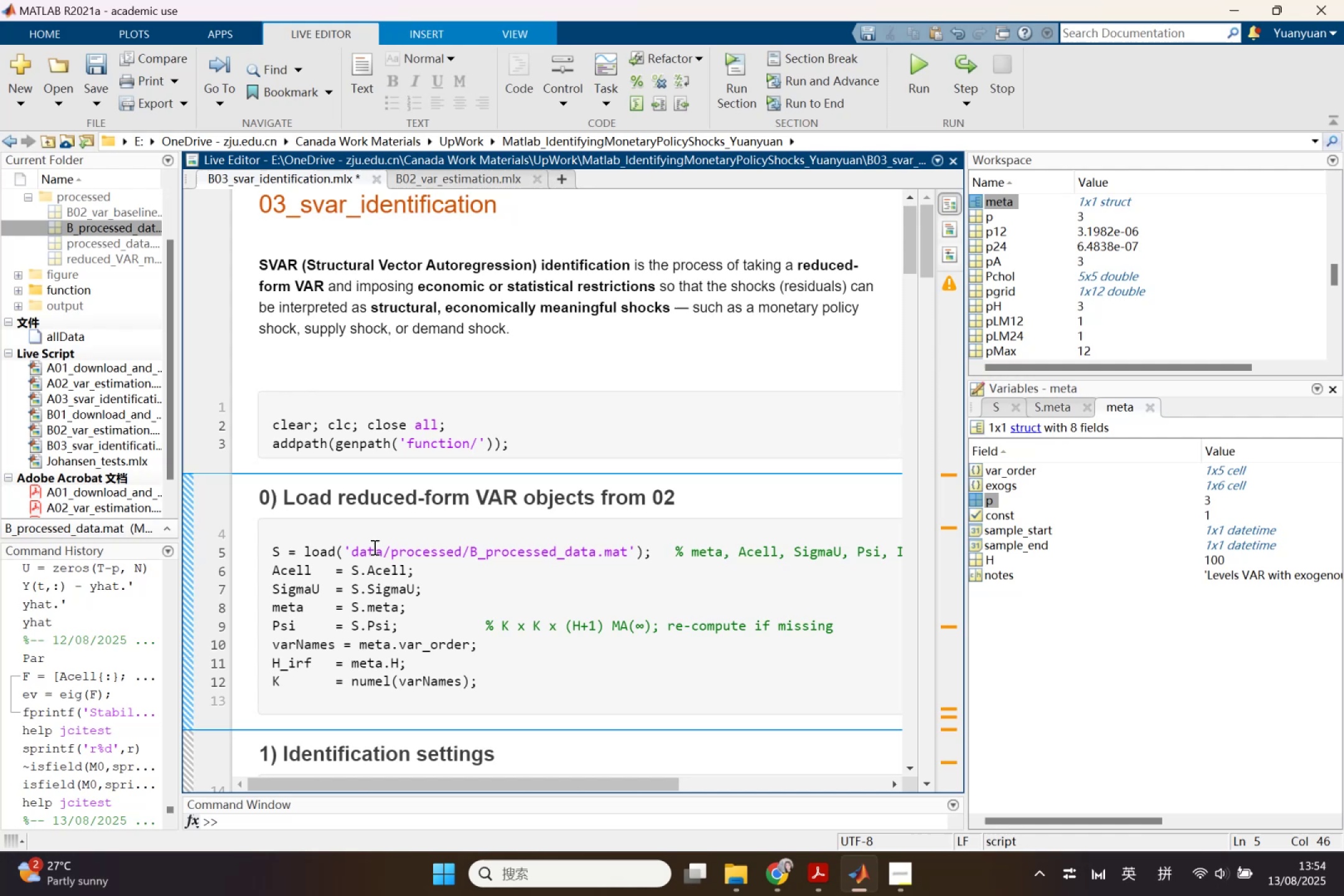 
wait(6.18)
 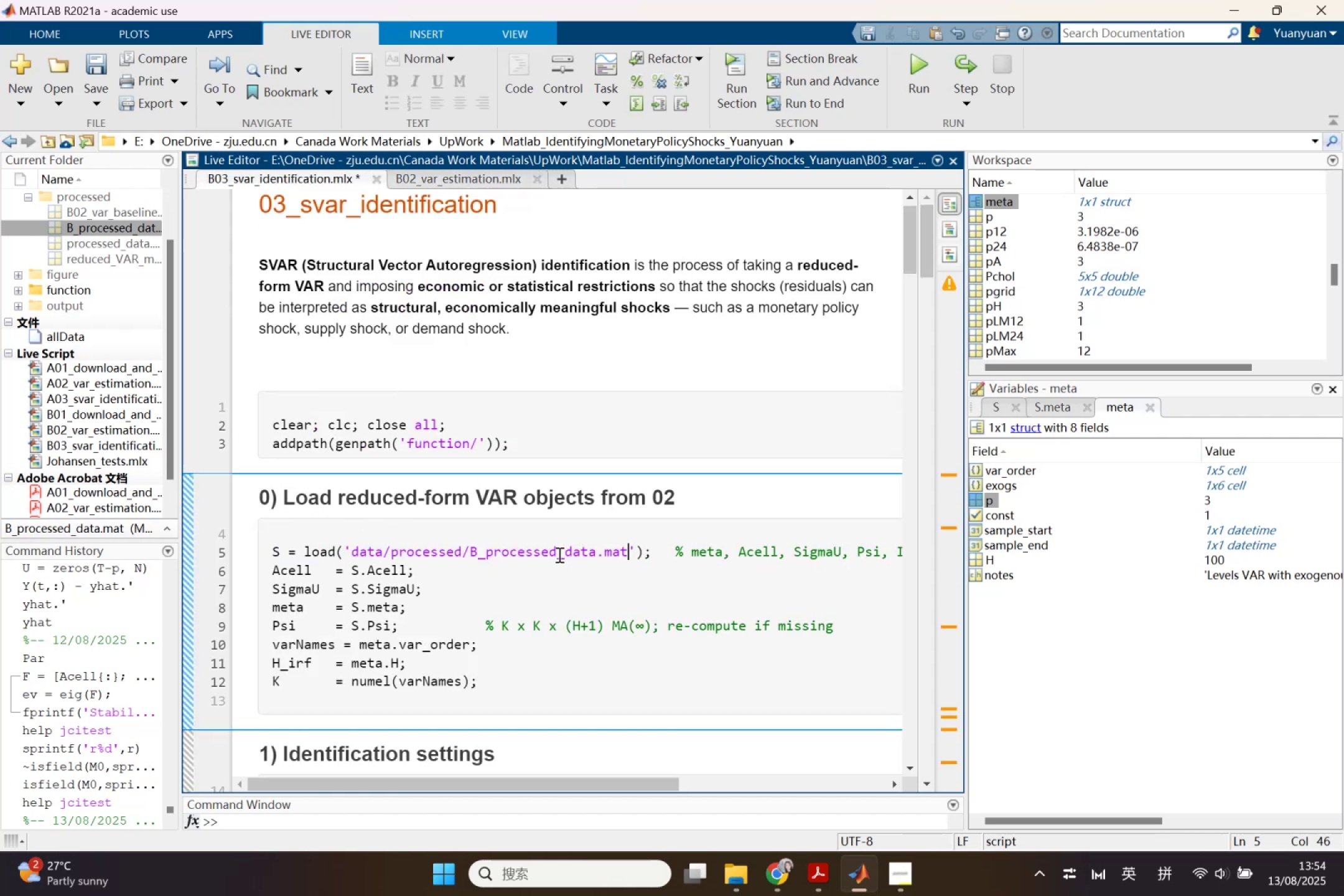 
left_click([469, 180])
 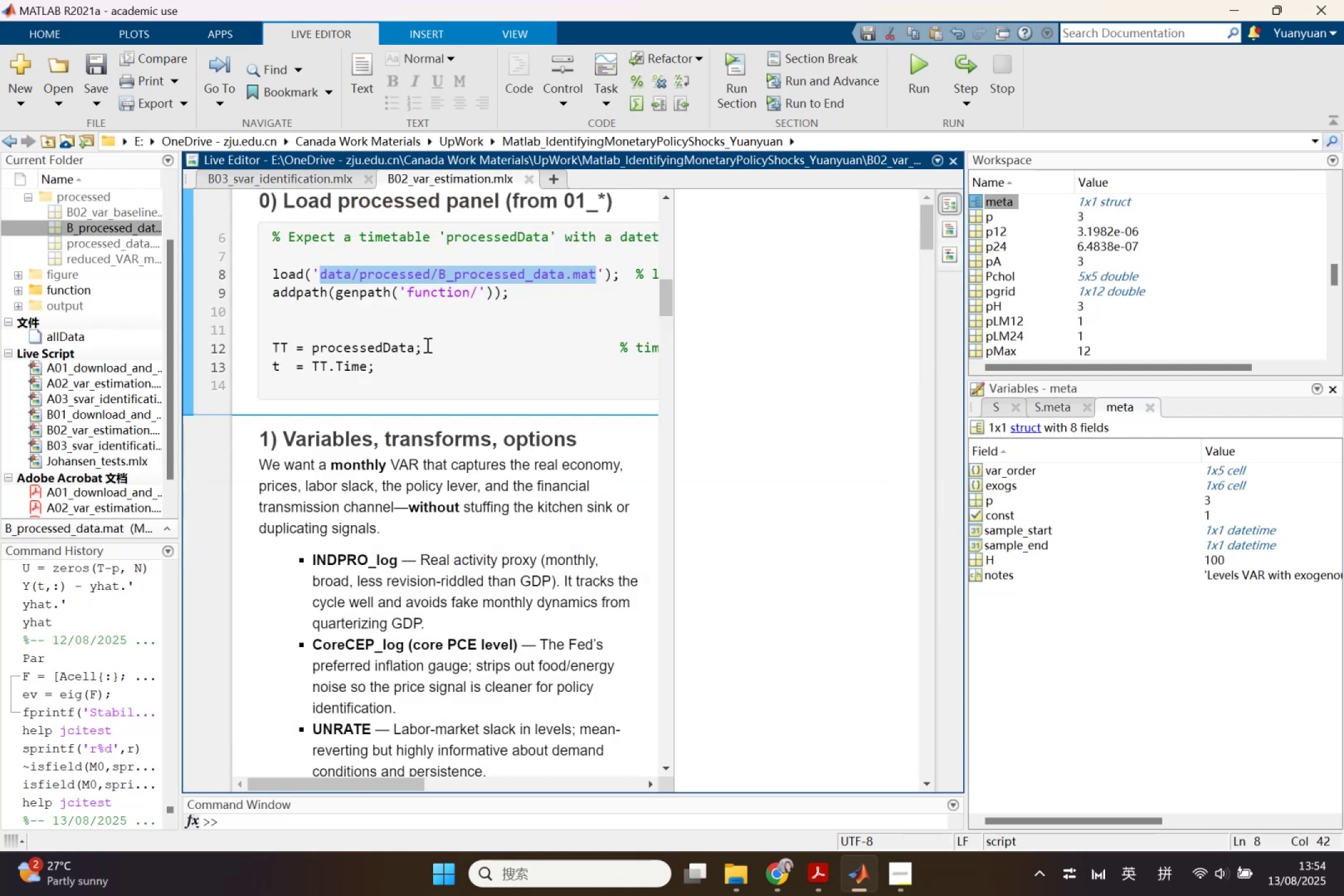 
left_click([426, 345])
 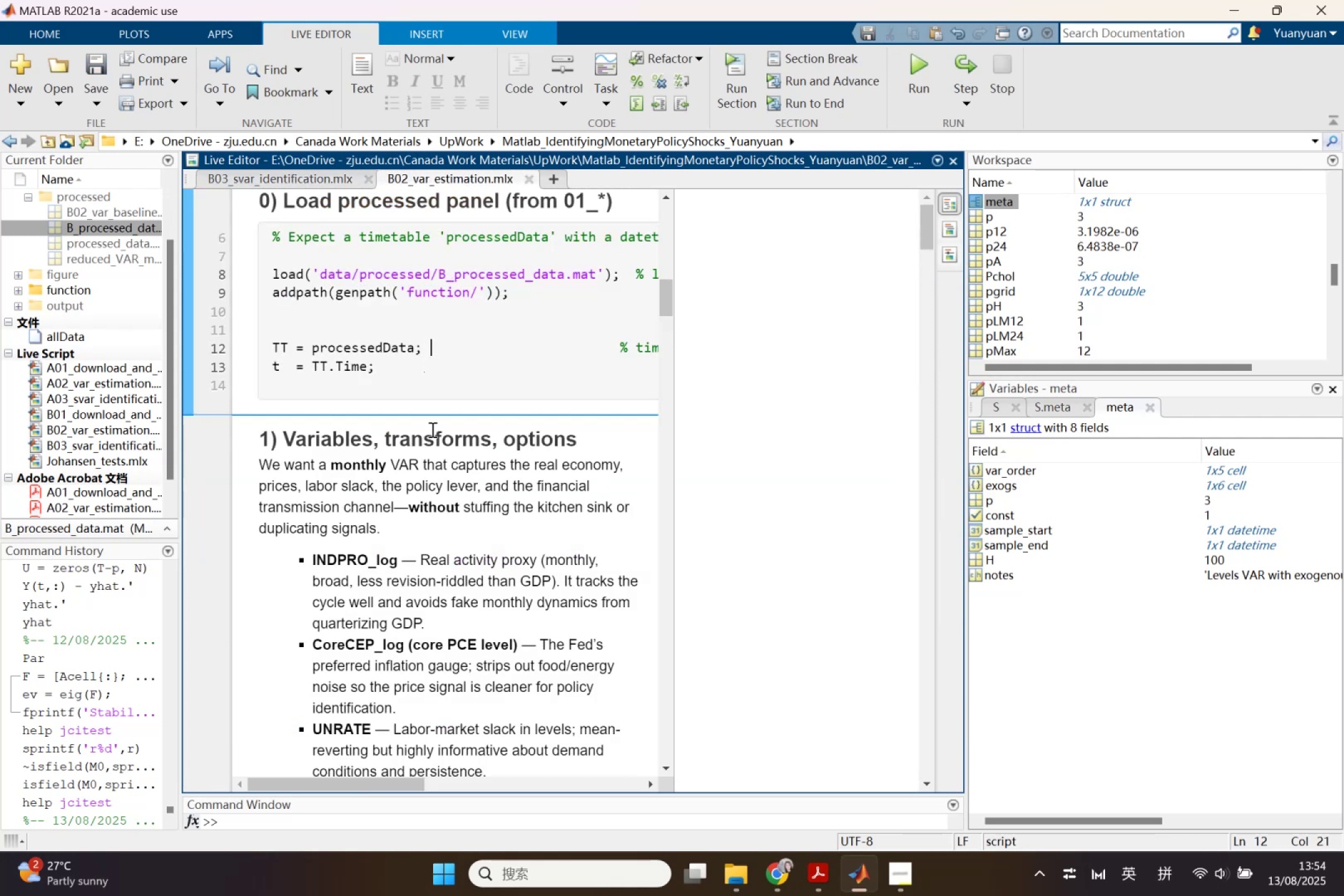 
scroll: coordinate [436, 493], scroll_direction: down, amount: 4.0
 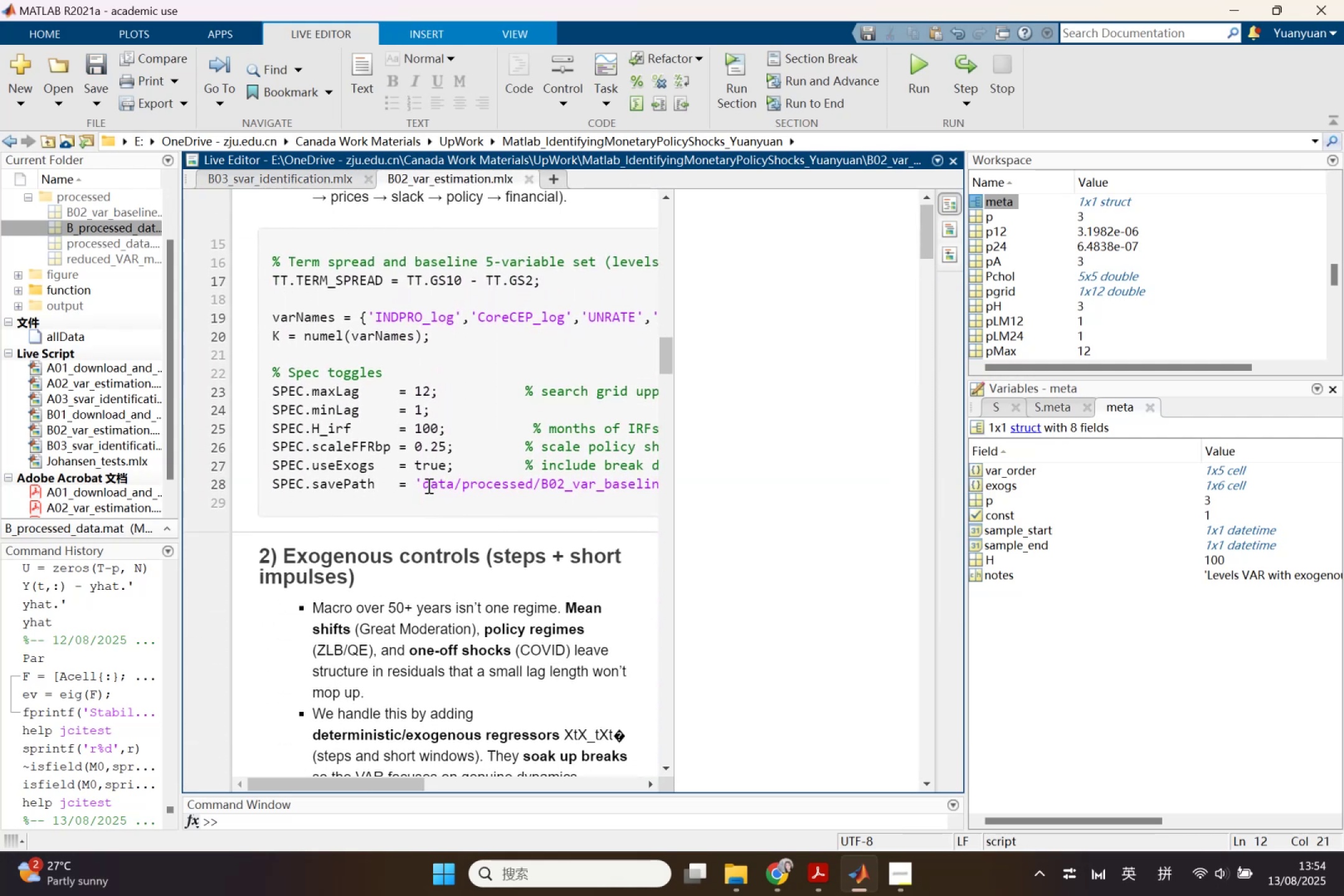 
left_click_drag(start_coordinate=[427, 485], to_coordinate=[630, 481])
 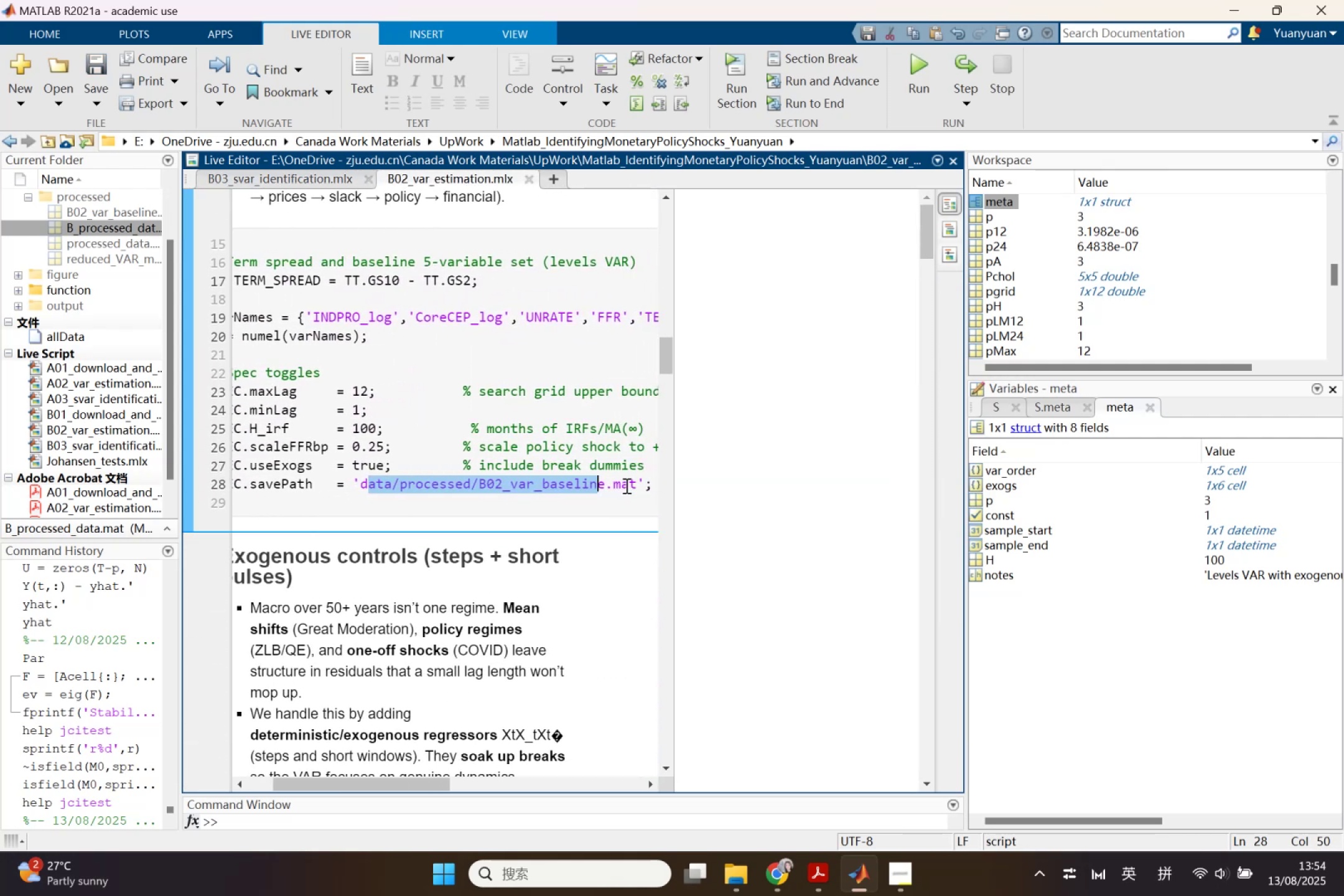 
left_click([625, 485])
 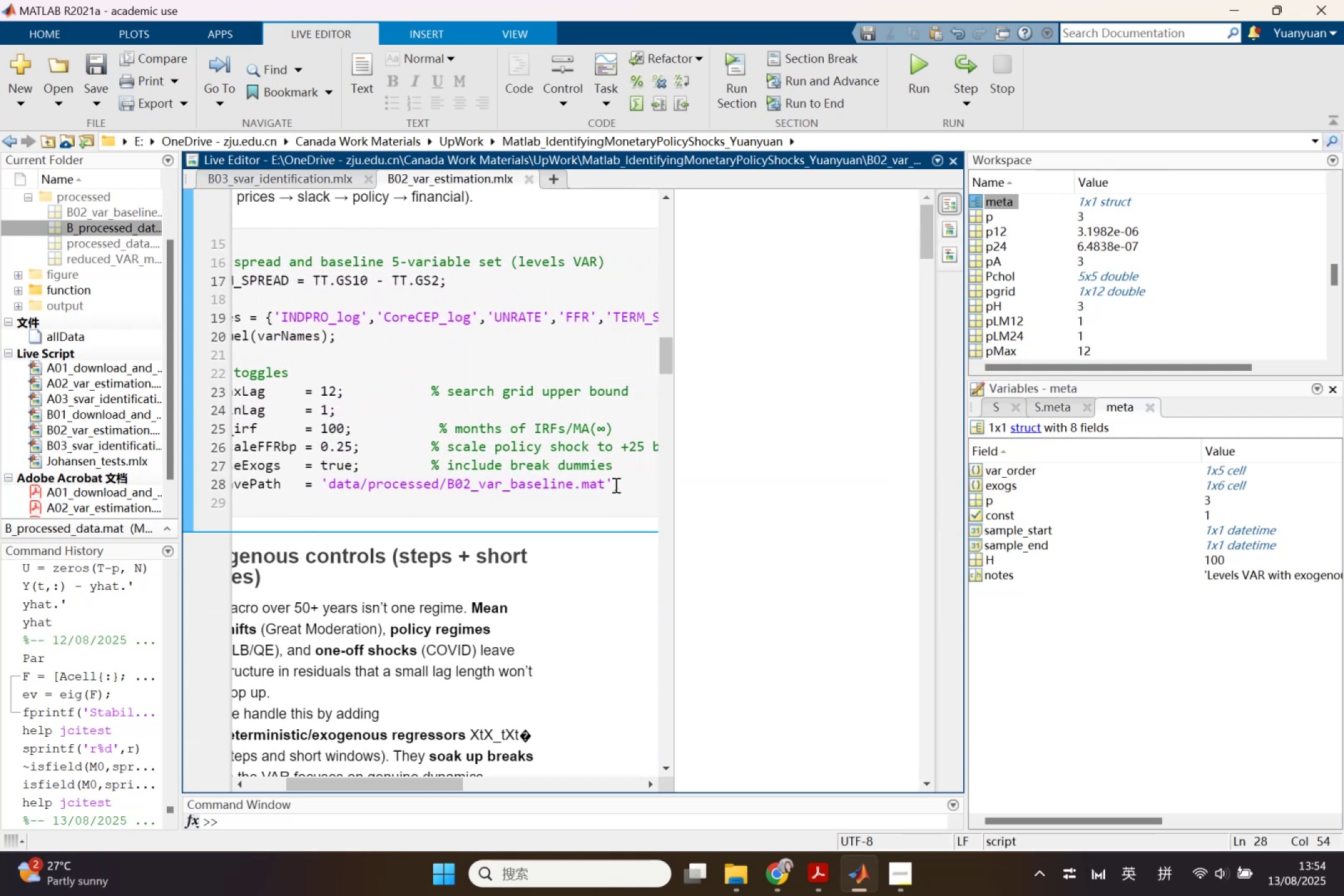 
left_click_drag(start_coordinate=[609, 484], to_coordinate=[415, 486])
 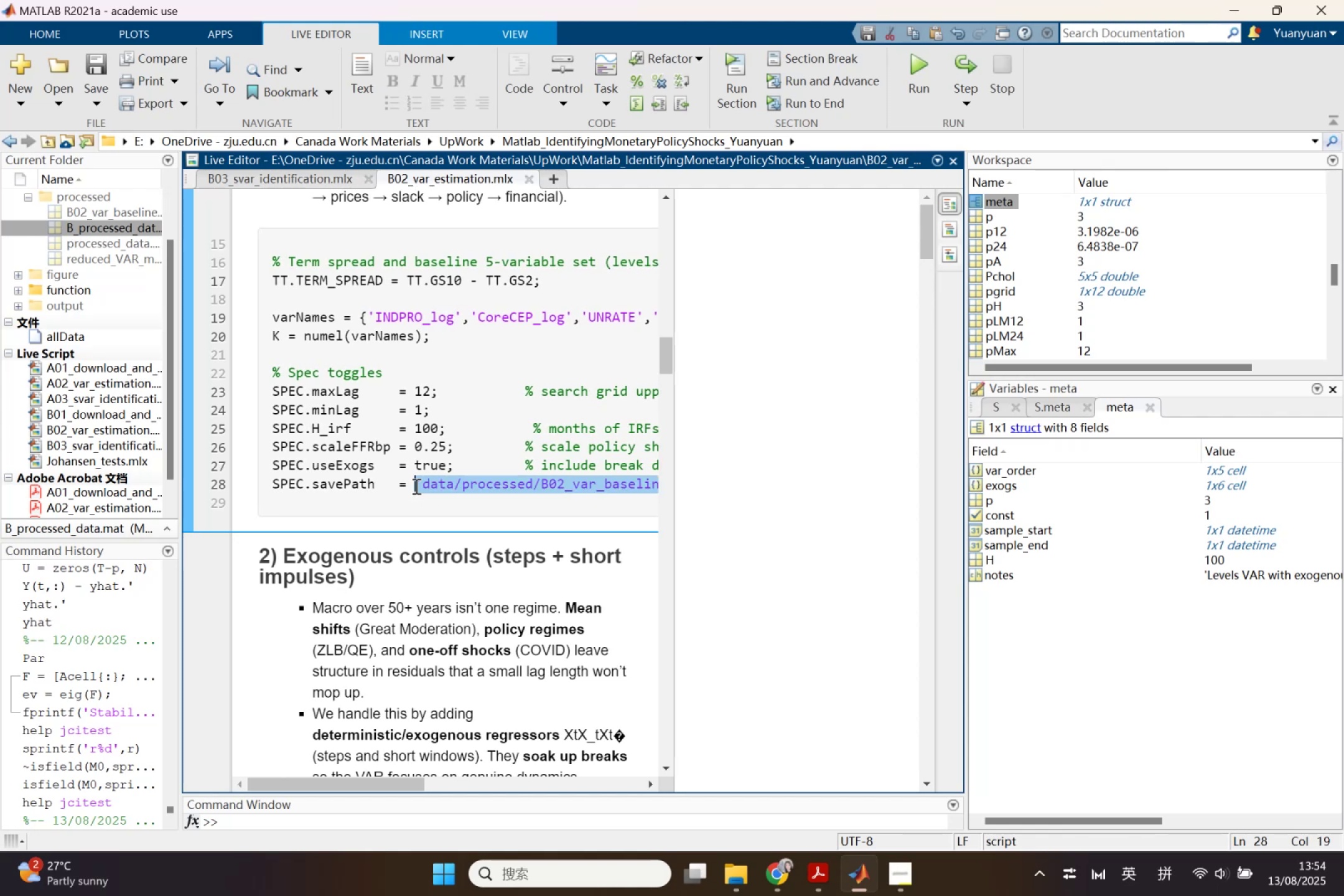 
key(Control+ControlLeft)
 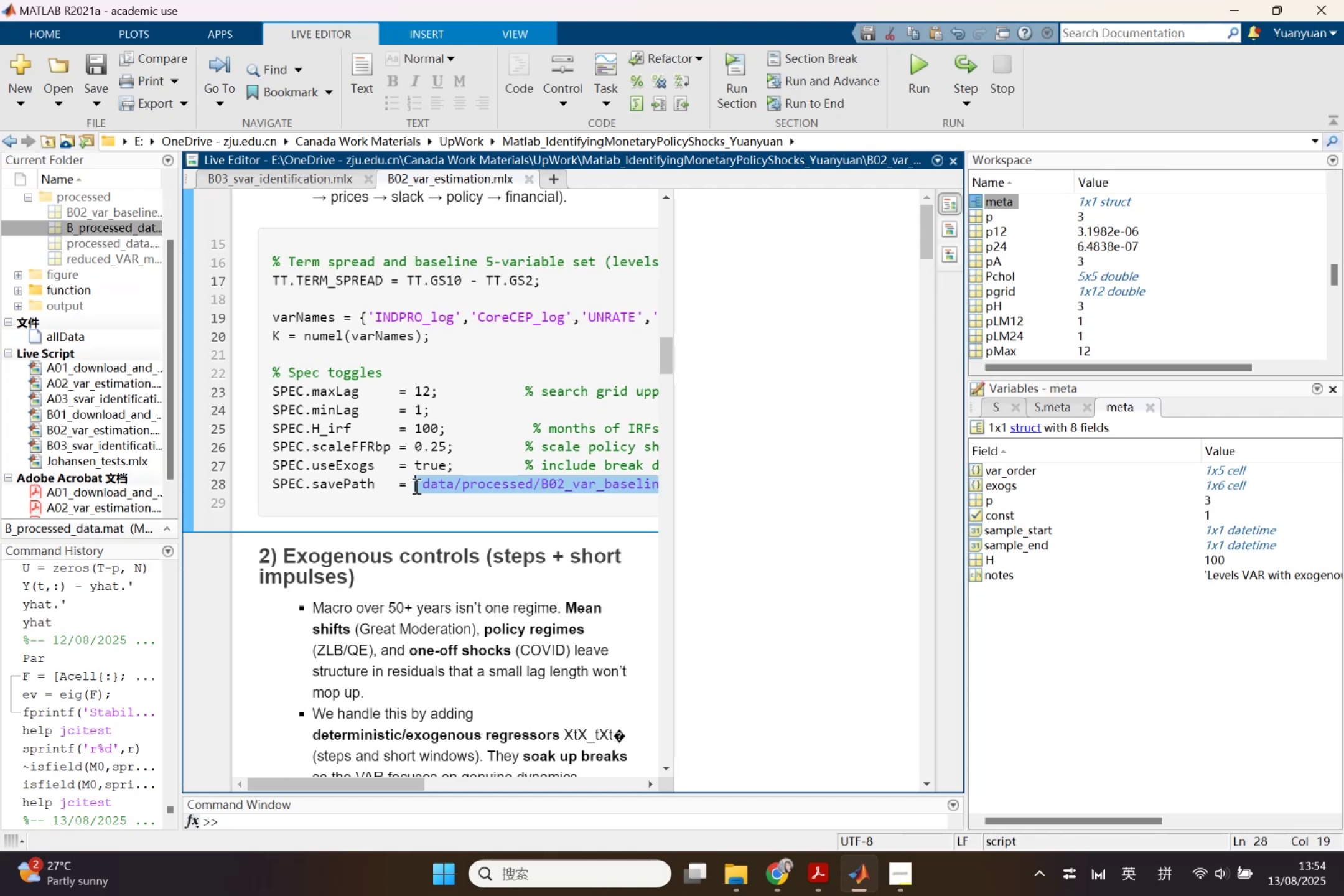 
key(Control+C)
 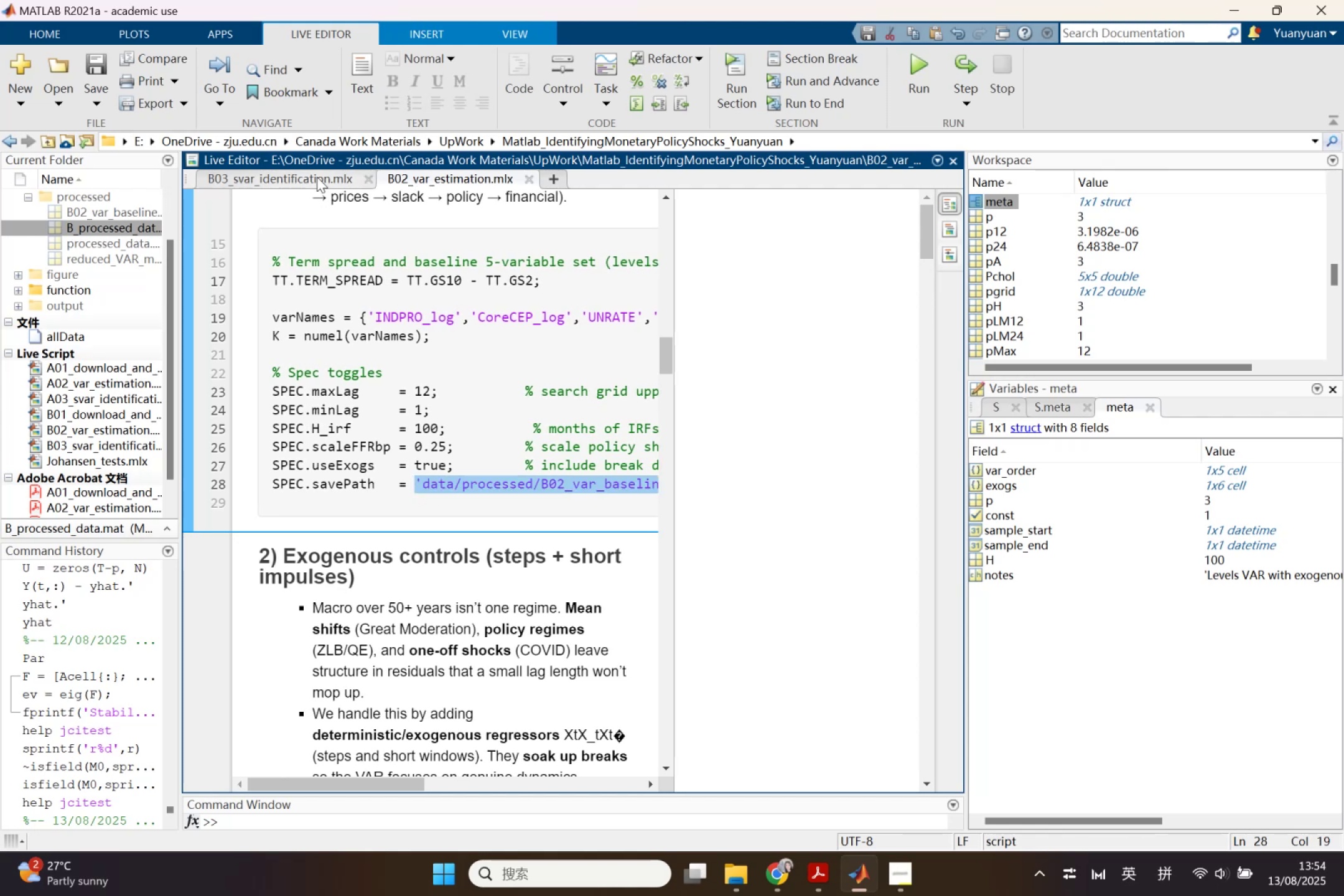 
left_click([317, 176])
 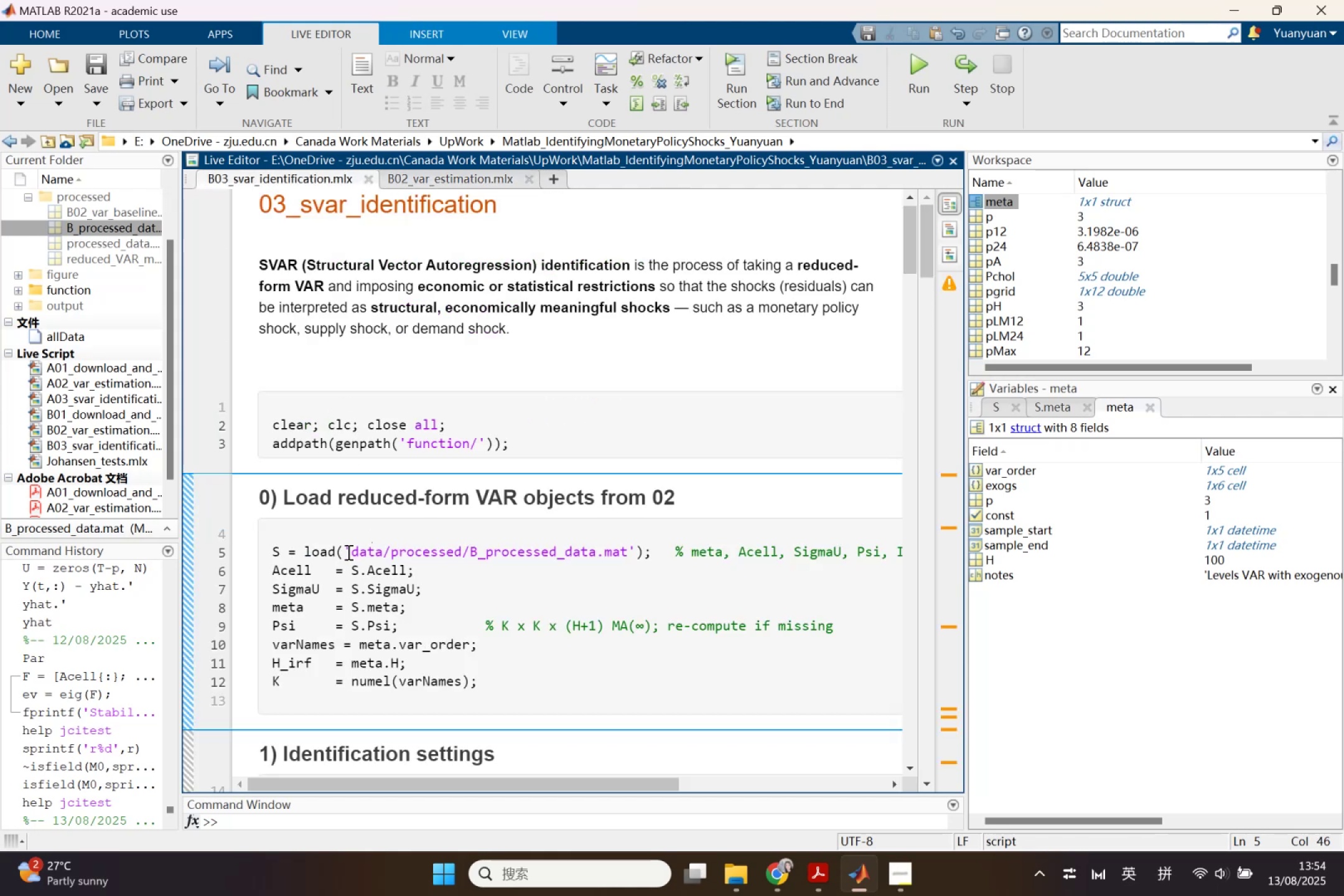 
left_click_drag(start_coordinate=[350, 549], to_coordinate=[385, 549])
 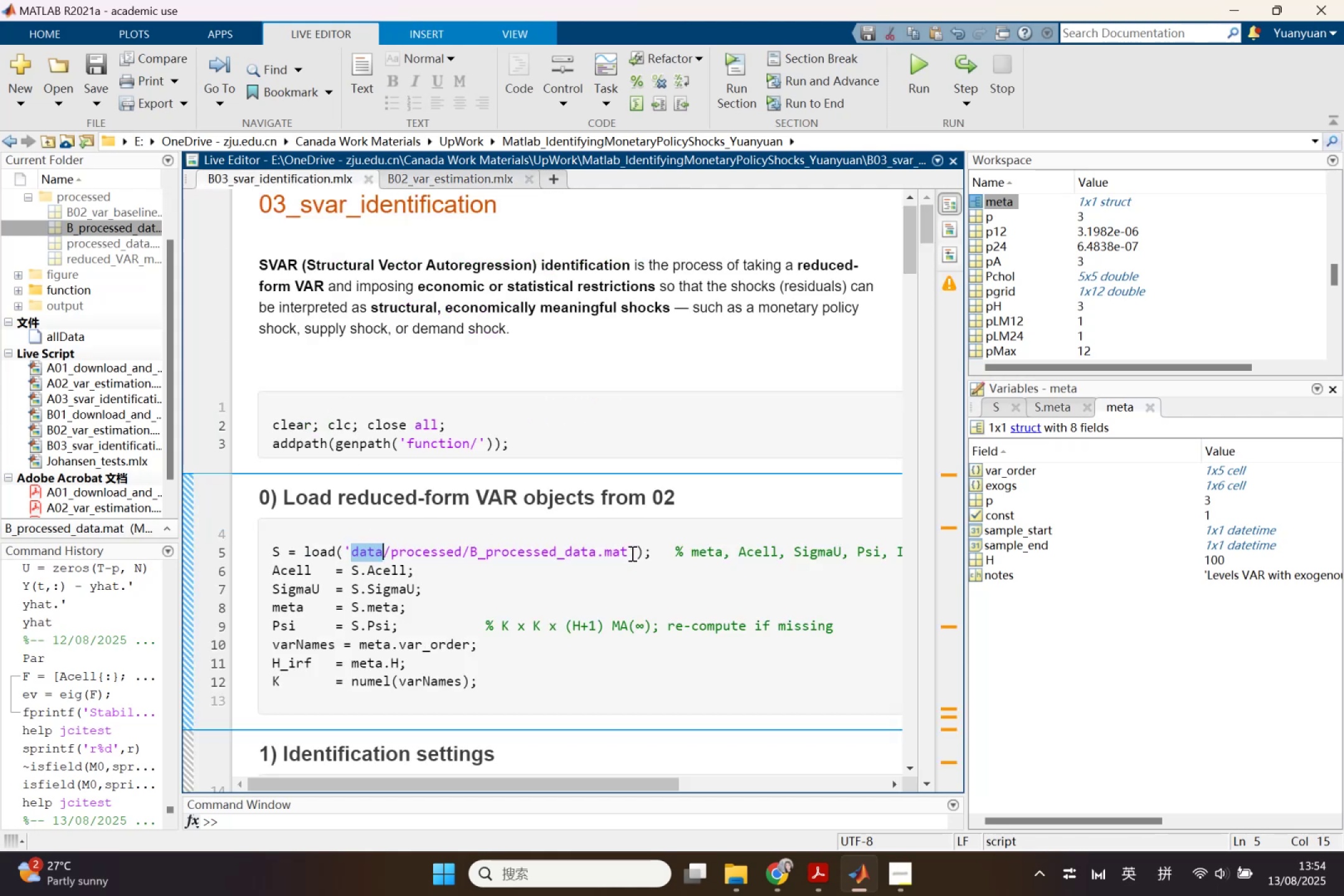 
left_click_drag(start_coordinate=[633, 553], to_coordinate=[340, 552])
 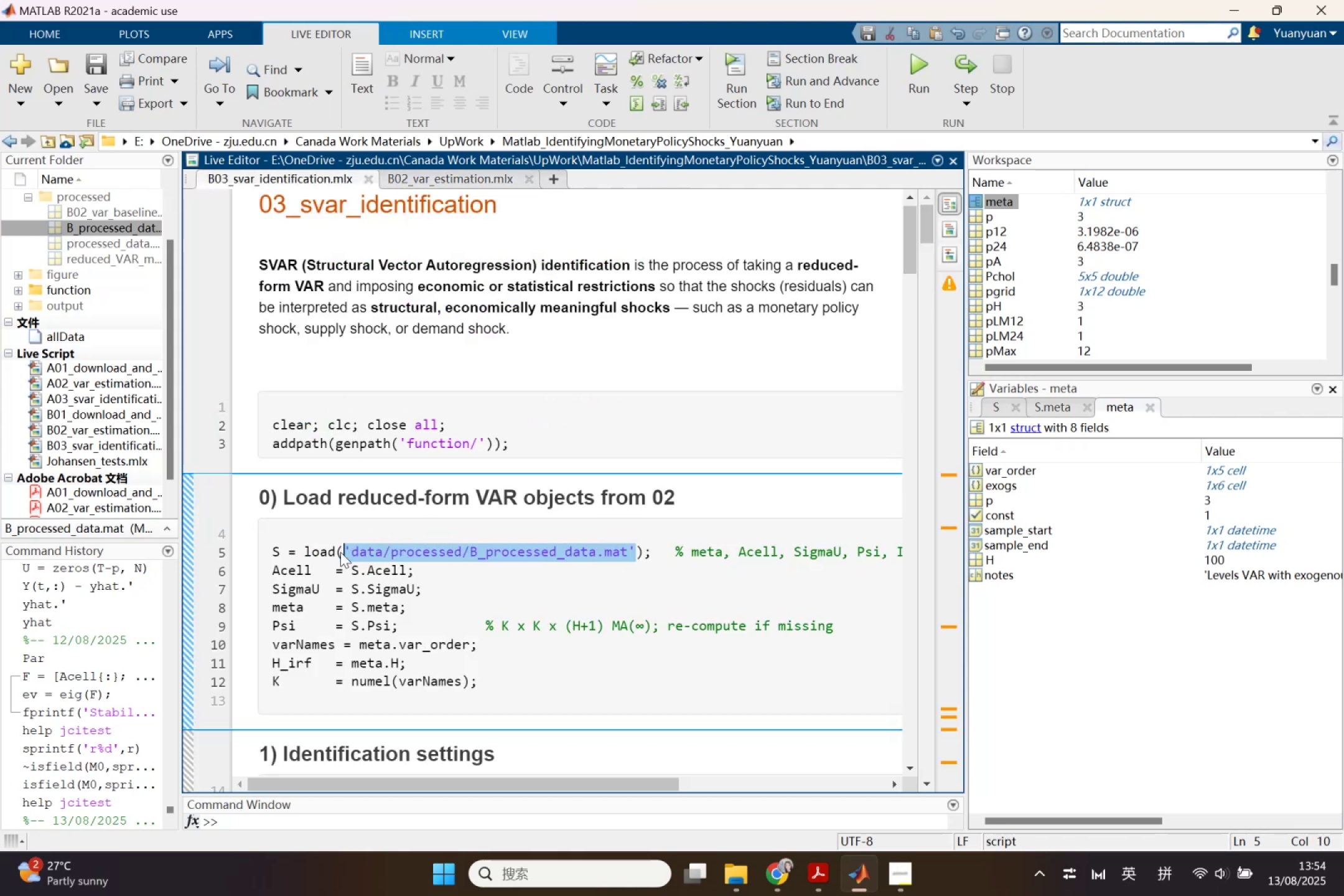 
key(Control+V)
 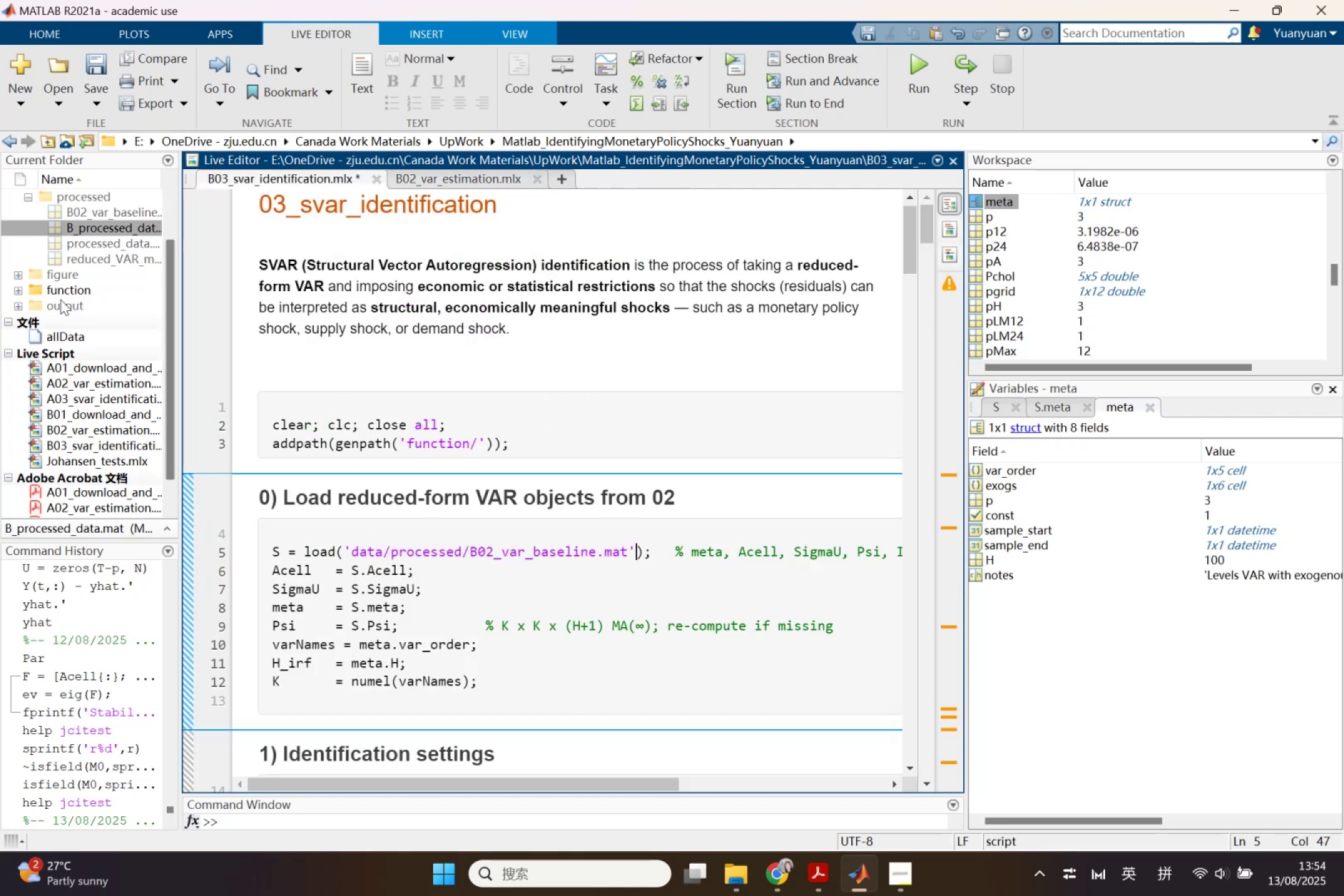 
left_click([60, 304])
 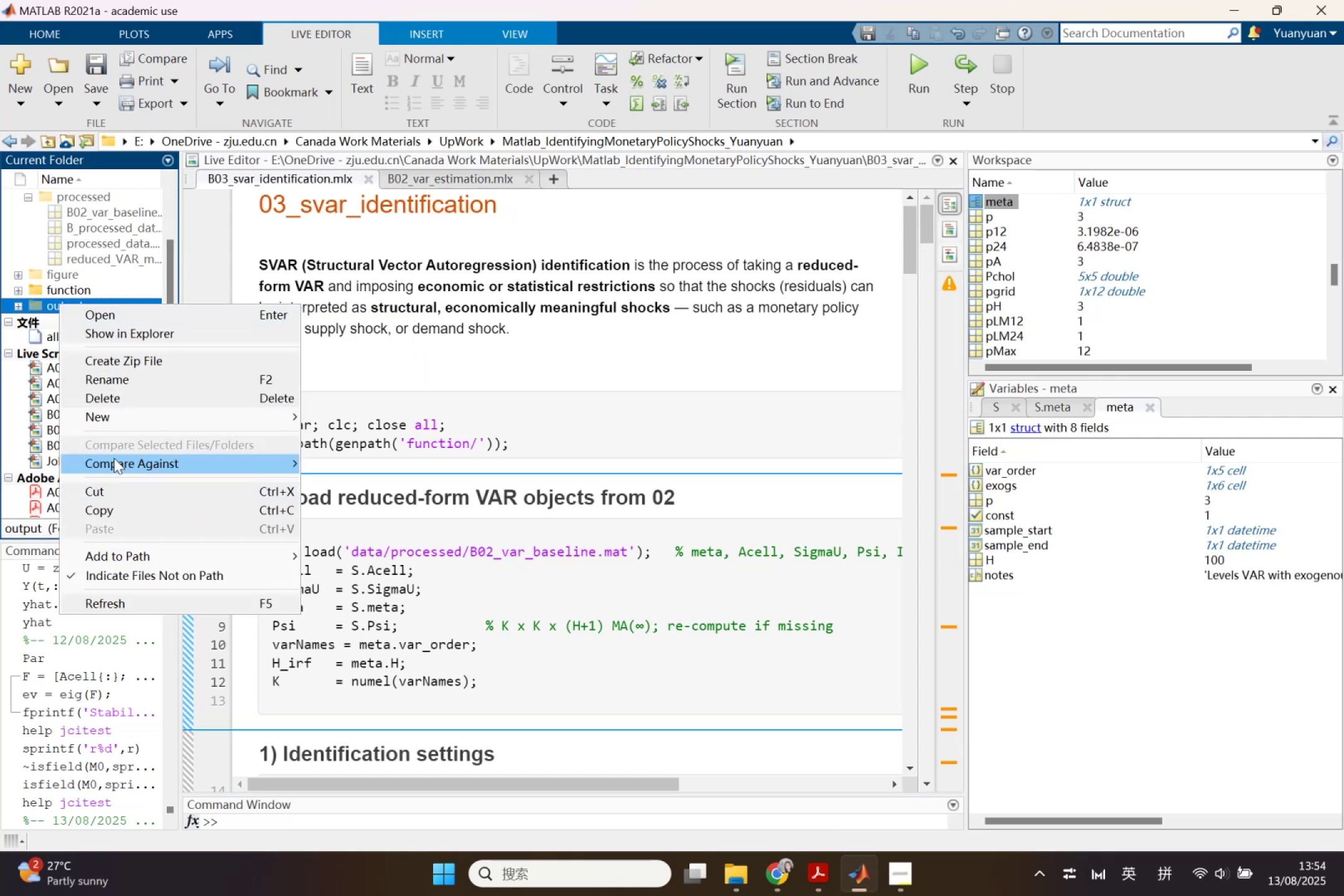 
left_click([126, 408])
 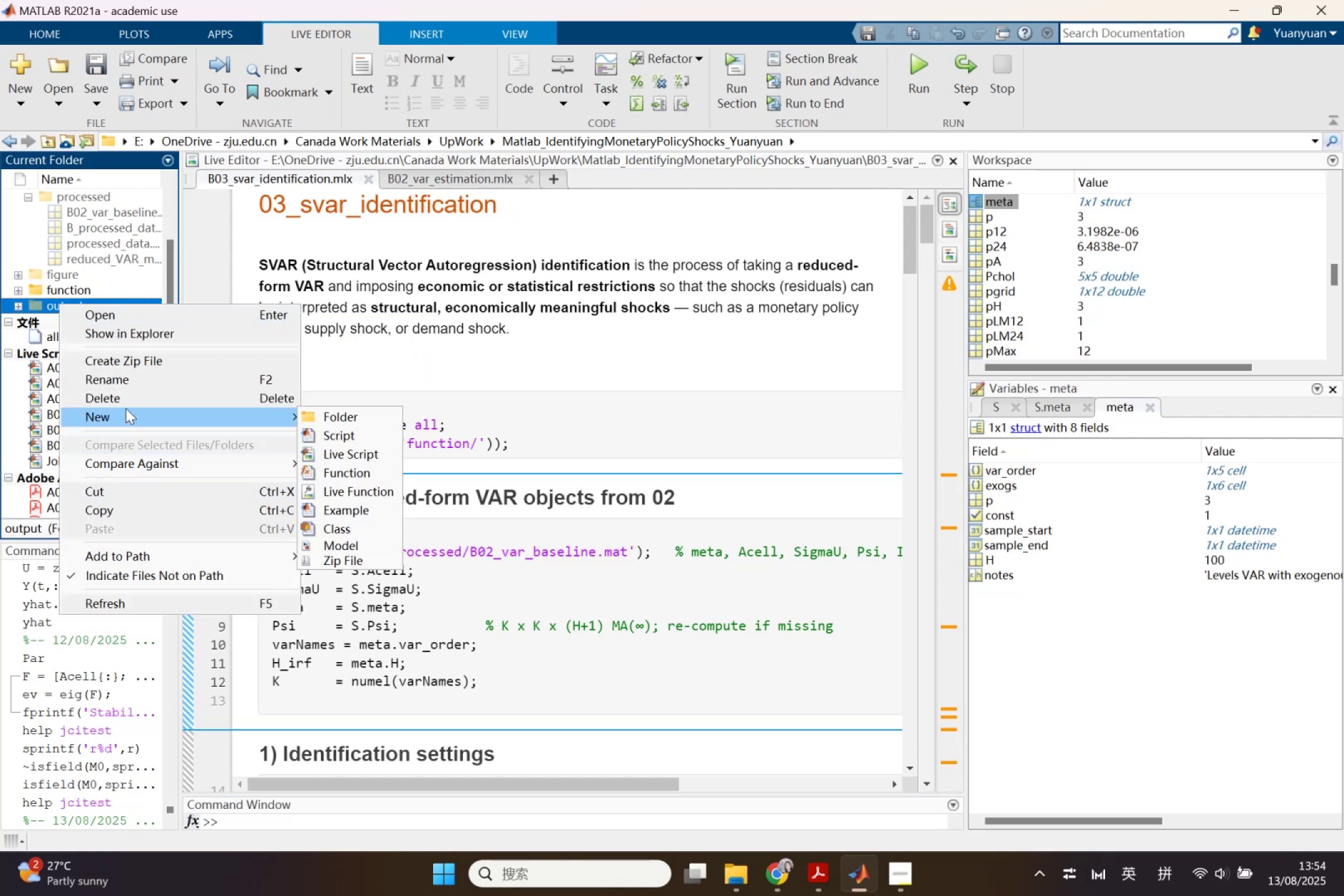 
left_click_drag(start_coordinate=[126, 408], to_coordinate=[127, 403])
 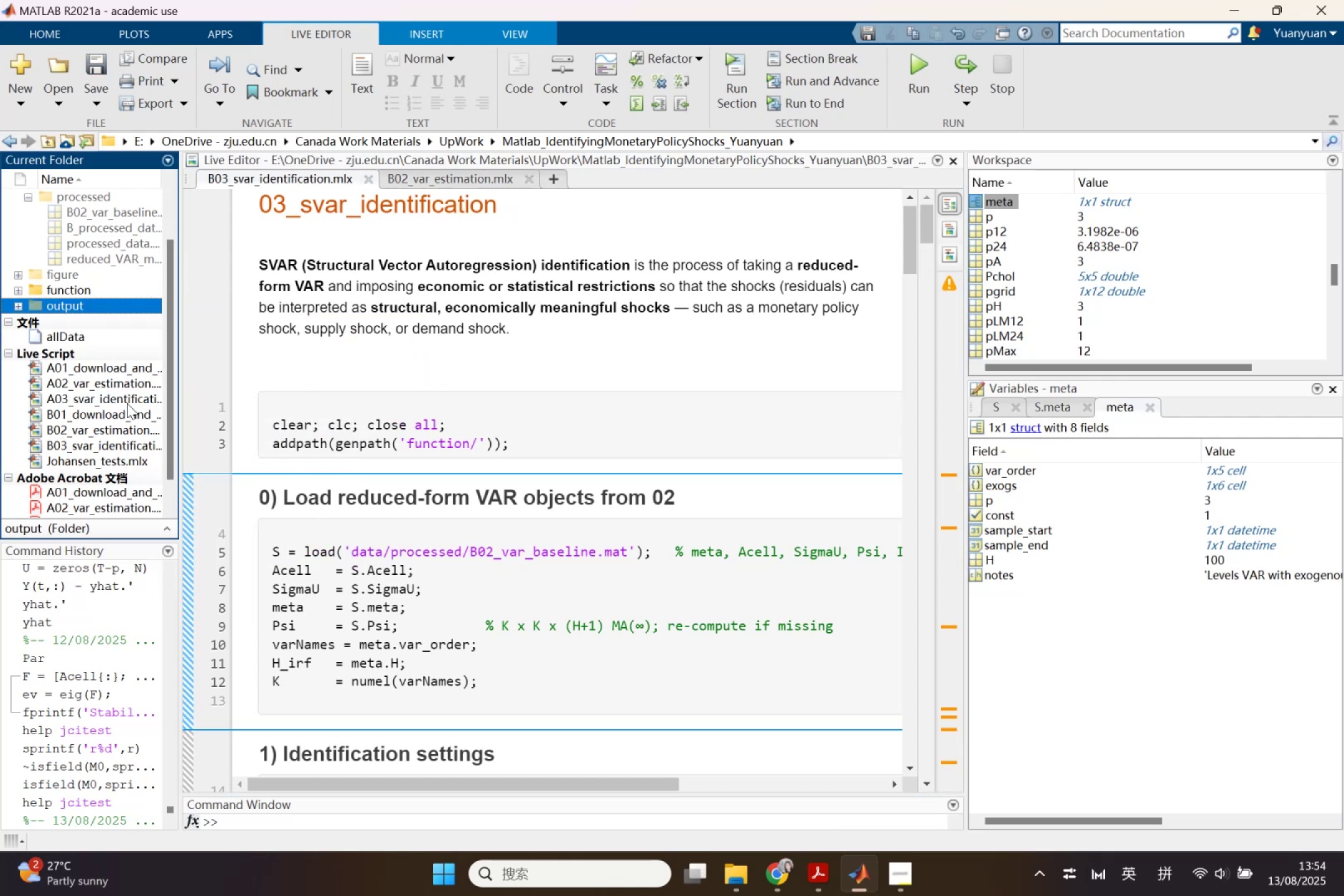 
triple_click([127, 403])
 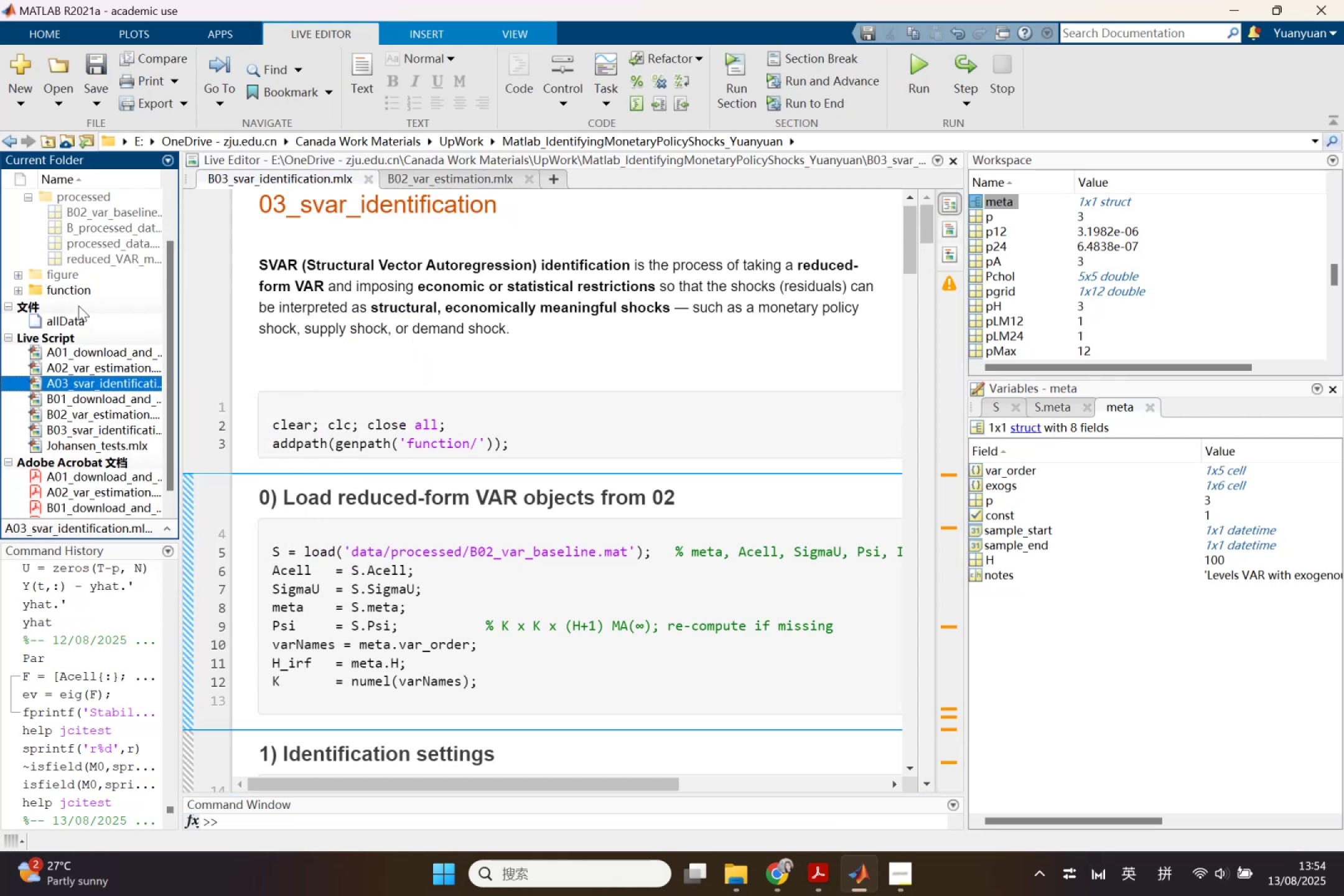 
left_click([476, 354])
 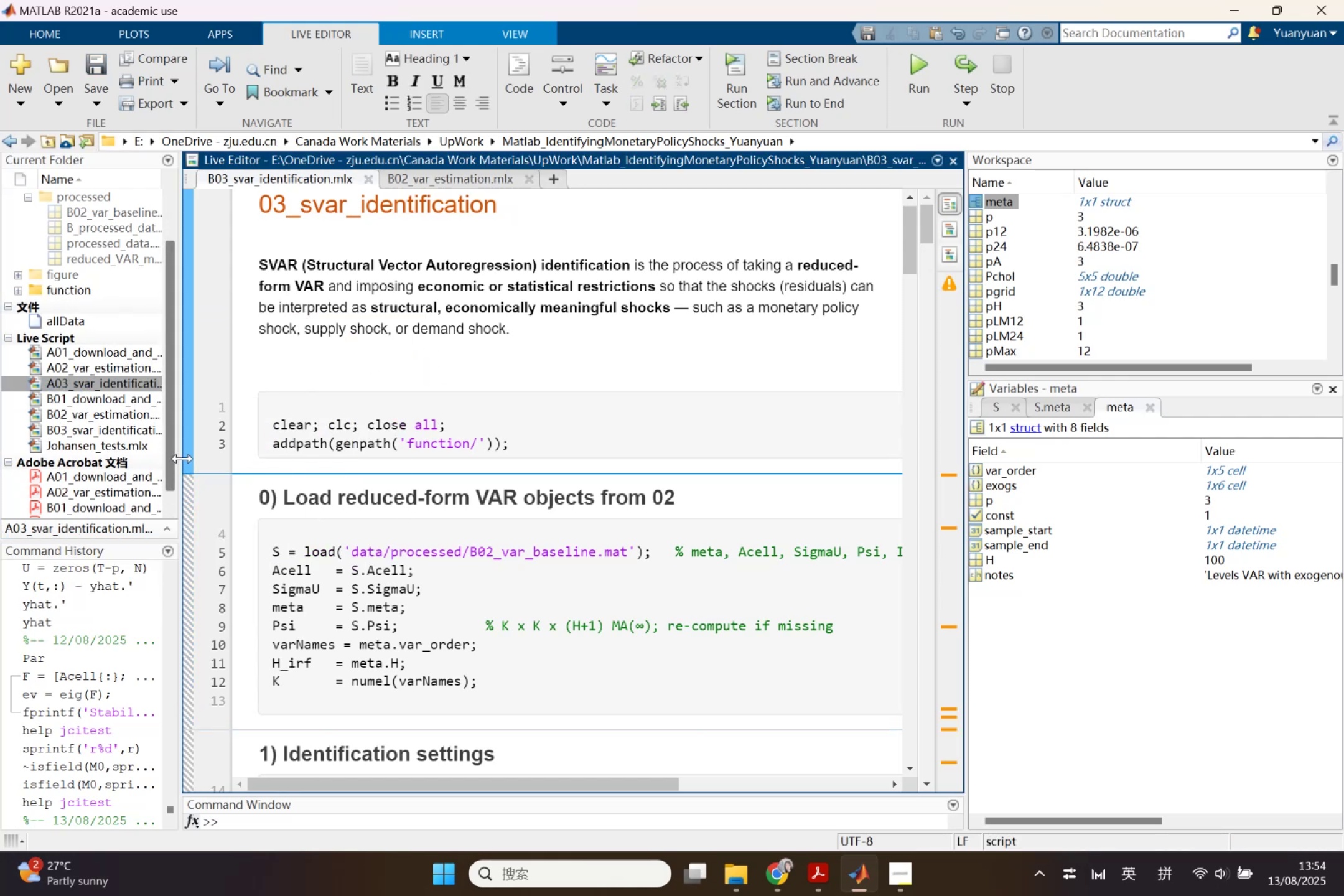 
left_click([189, 458])
 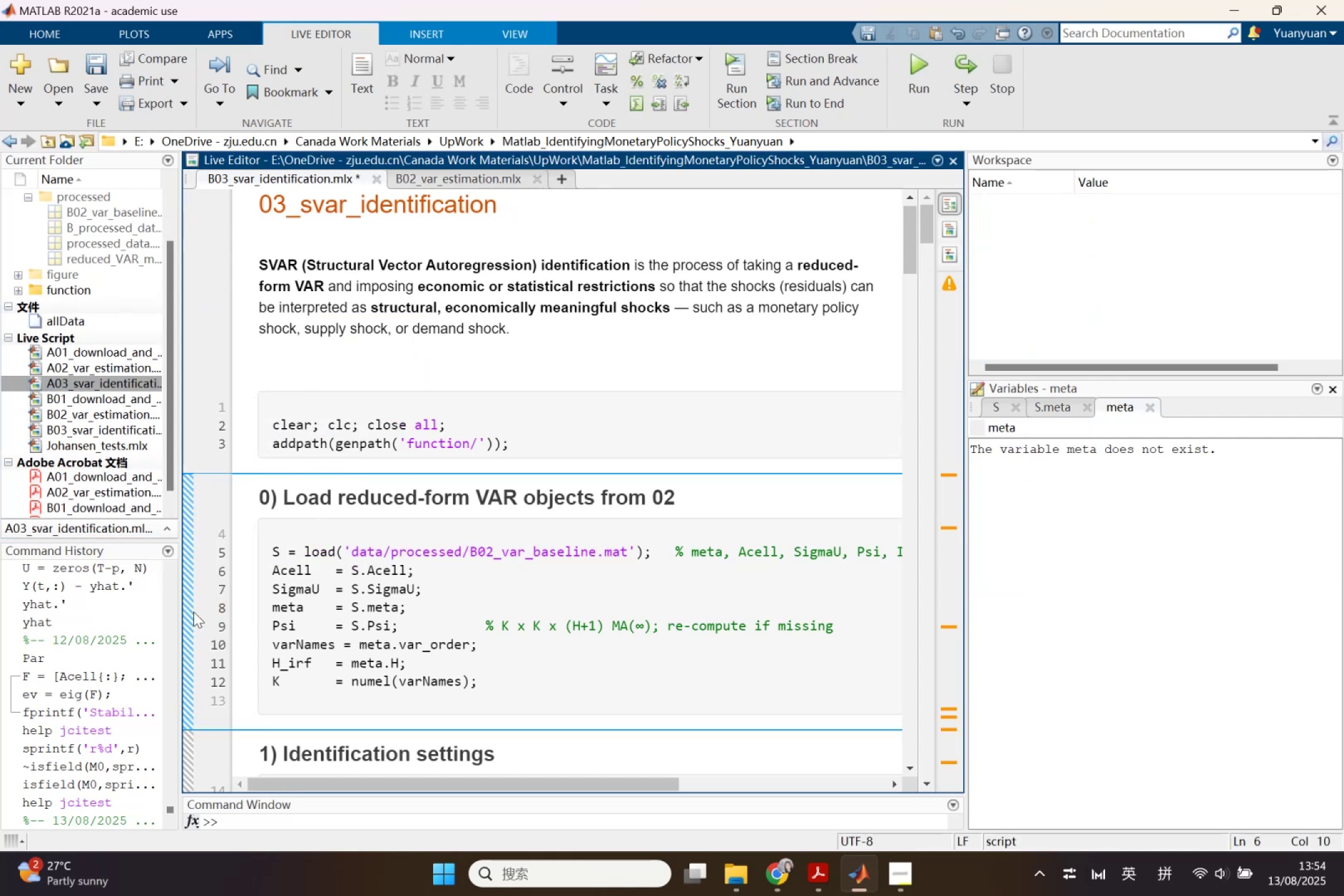 
left_click([189, 612])
 